 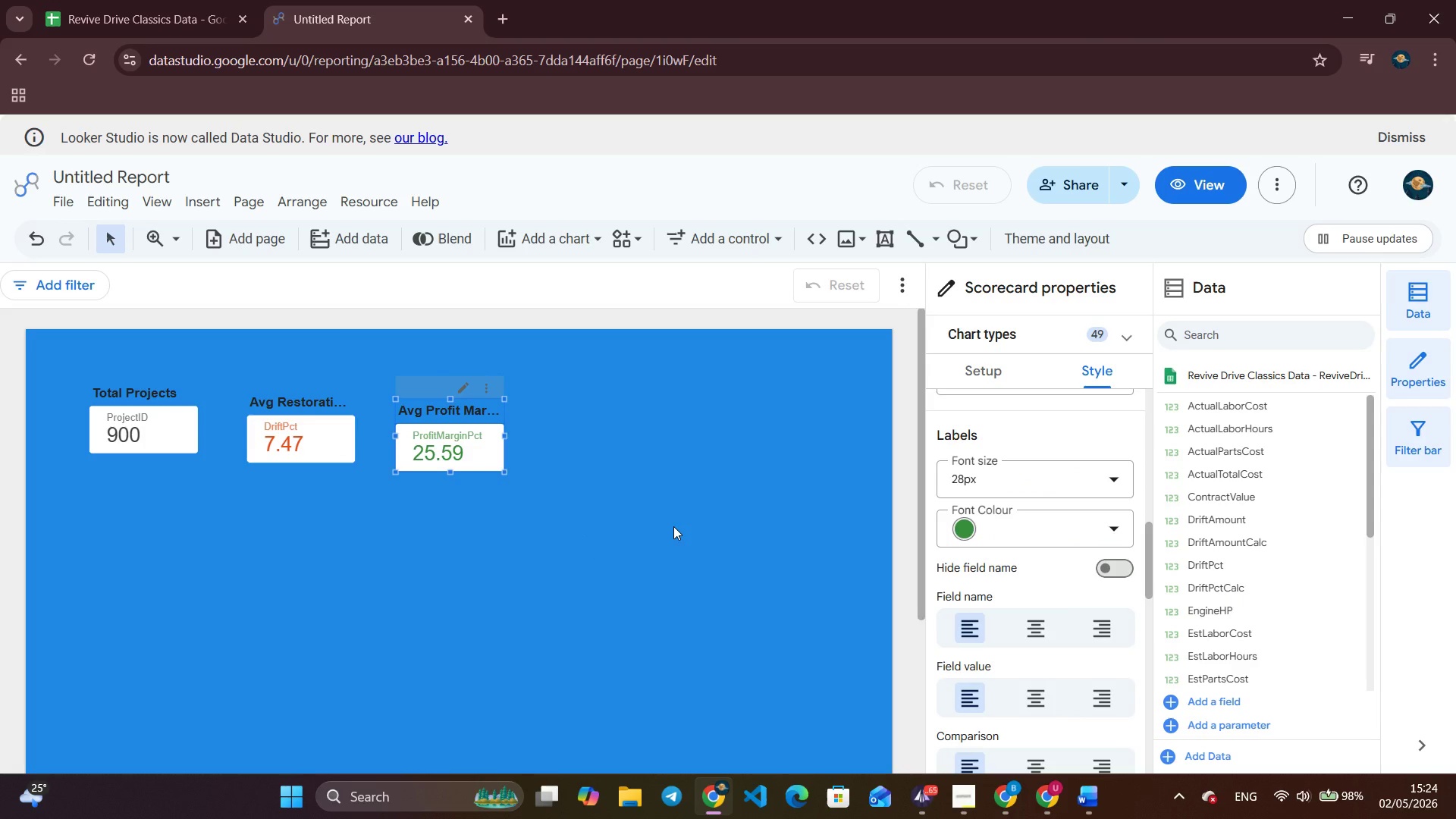 
left_click([172, 437])
 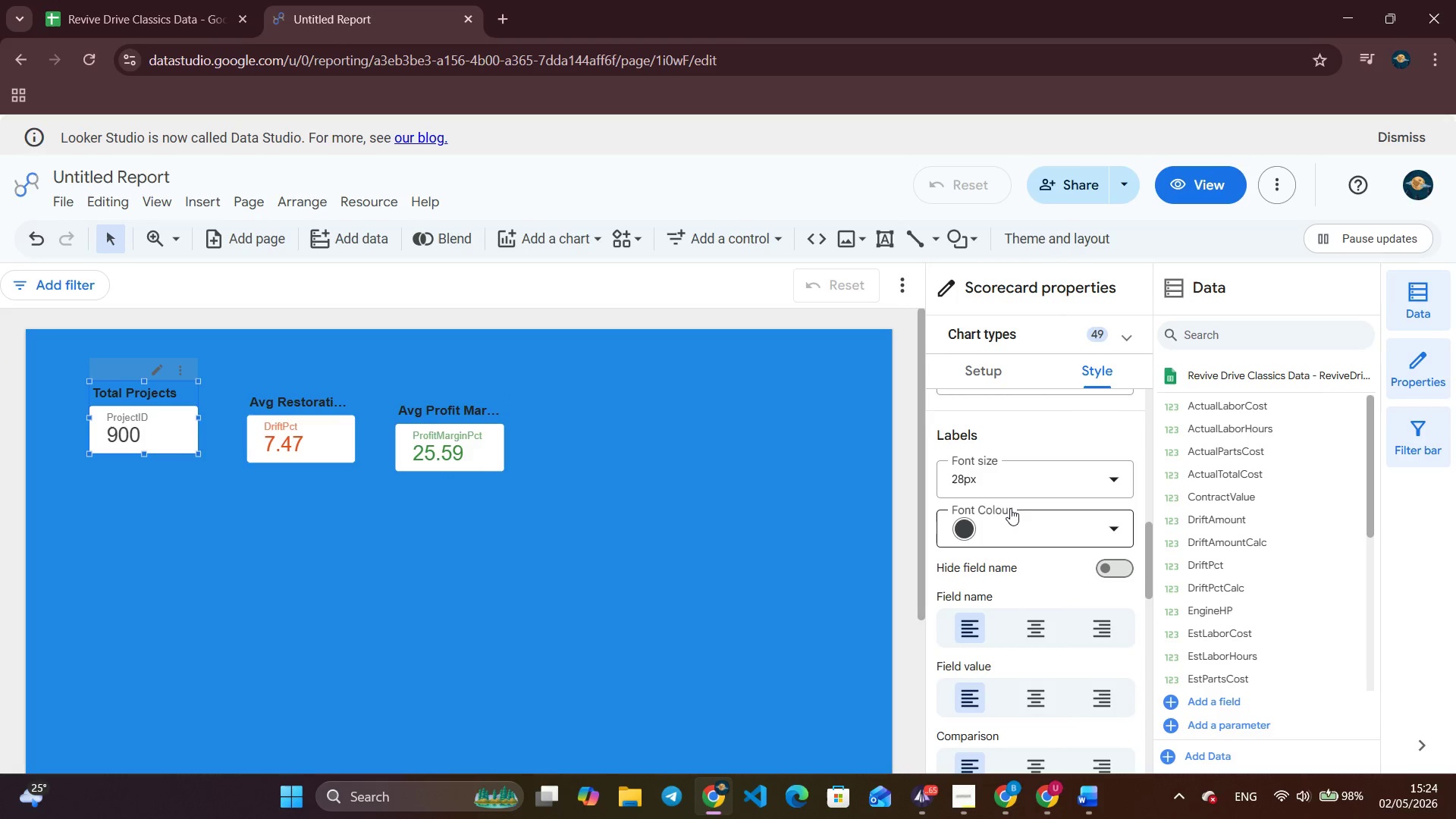 
left_click([1022, 530])
 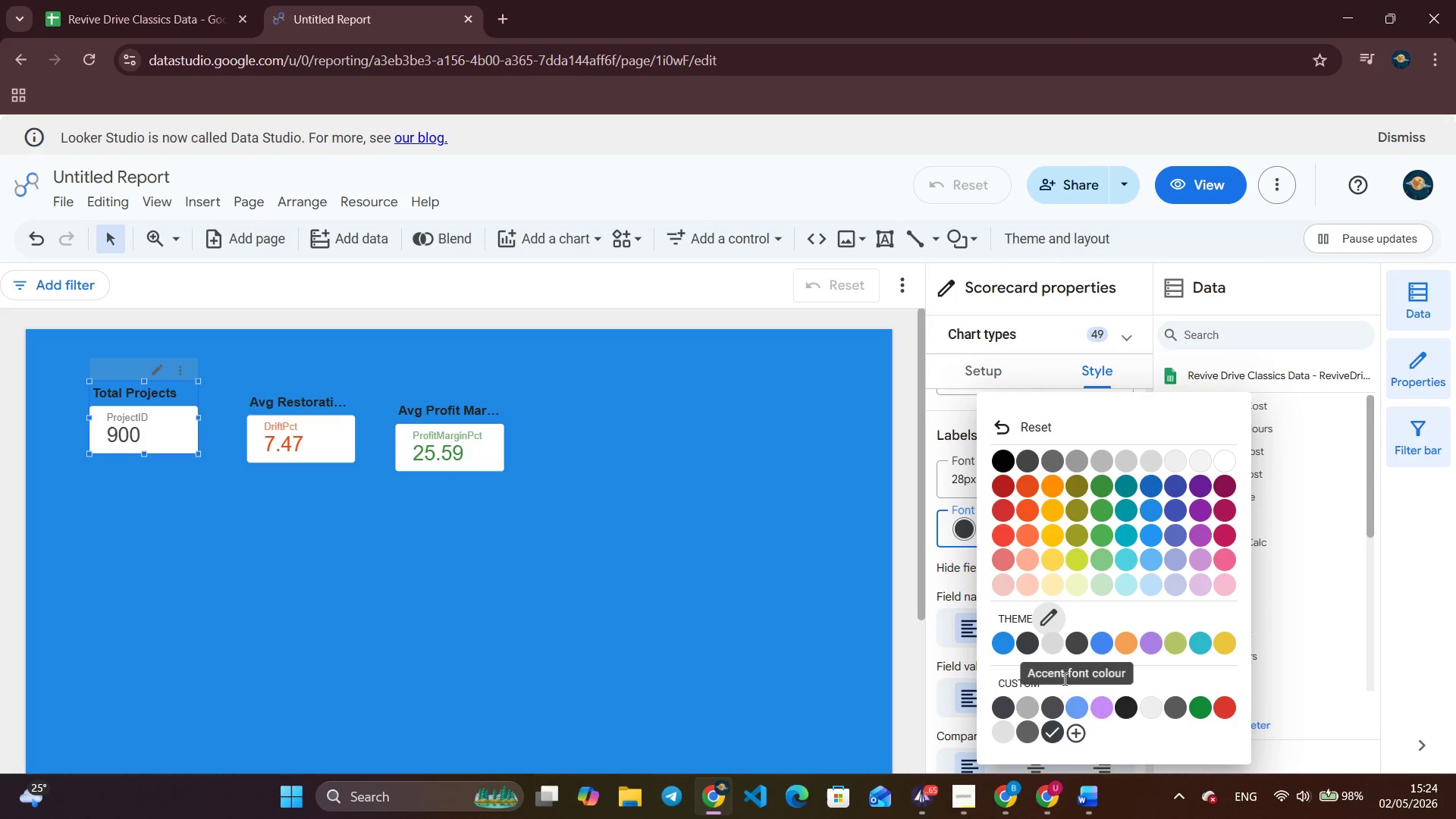 
left_click([1073, 736])
 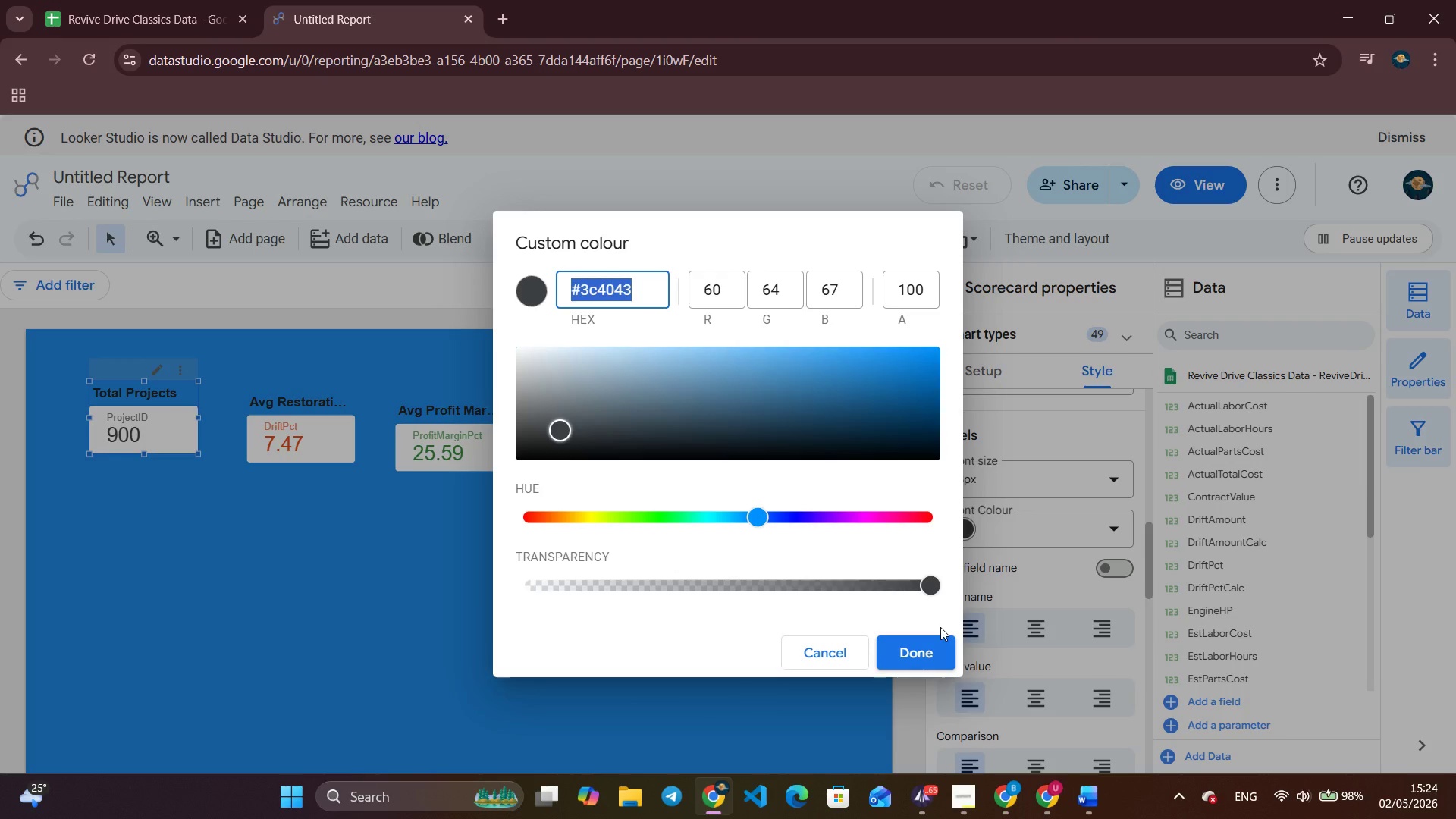 
type(#1a3a5c)
 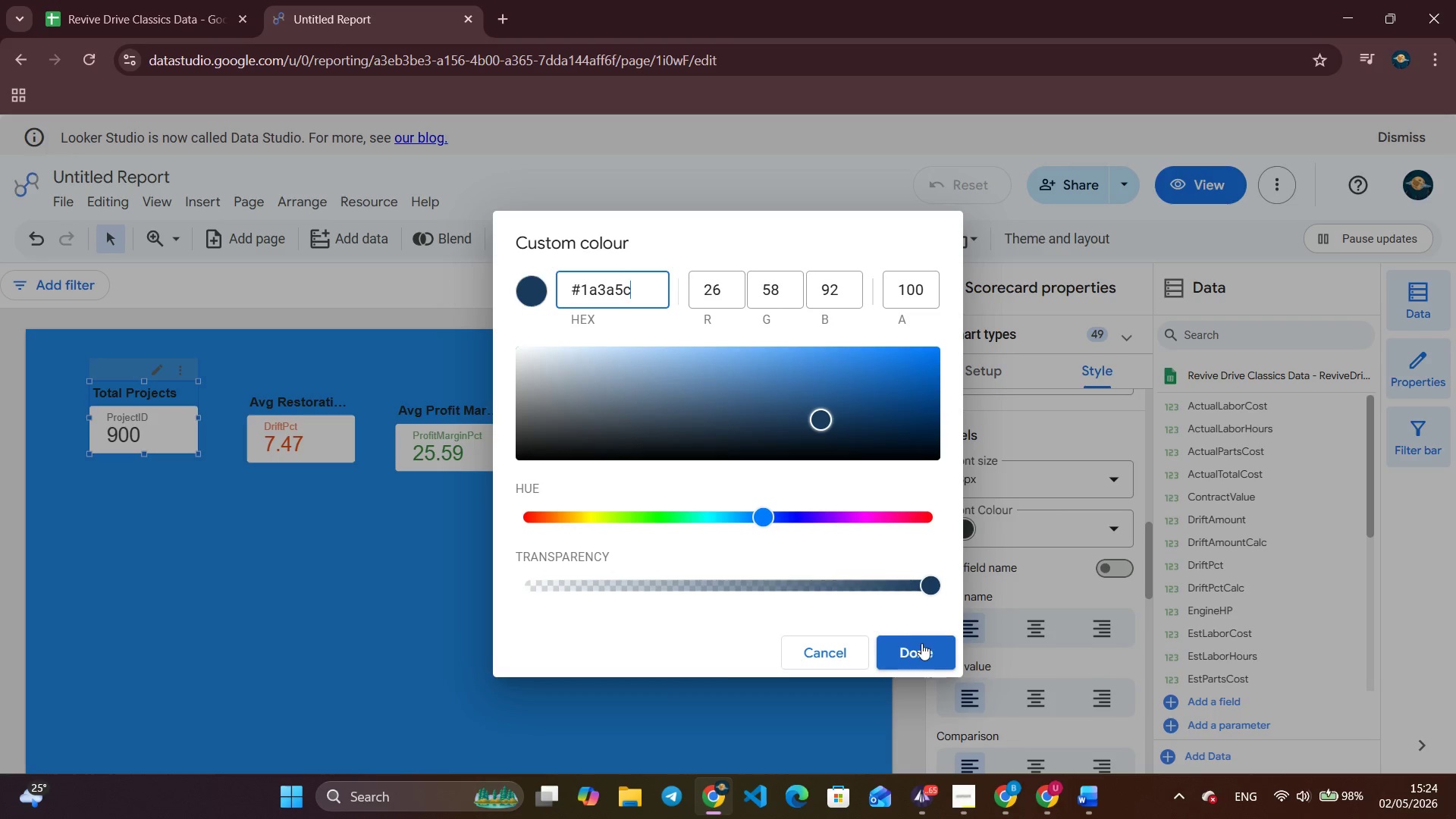 
left_click([915, 638])
 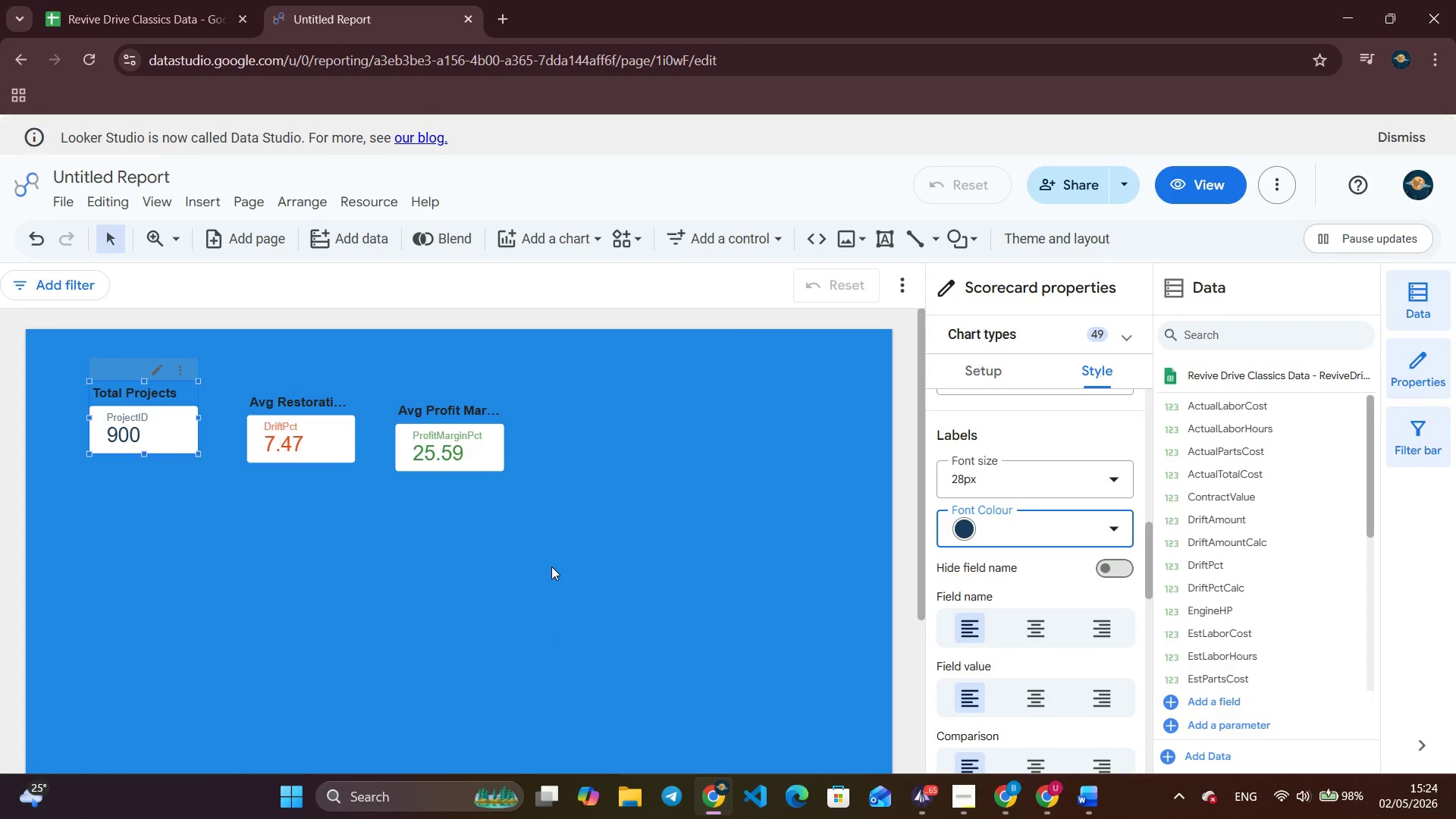 
wait(6.02)
 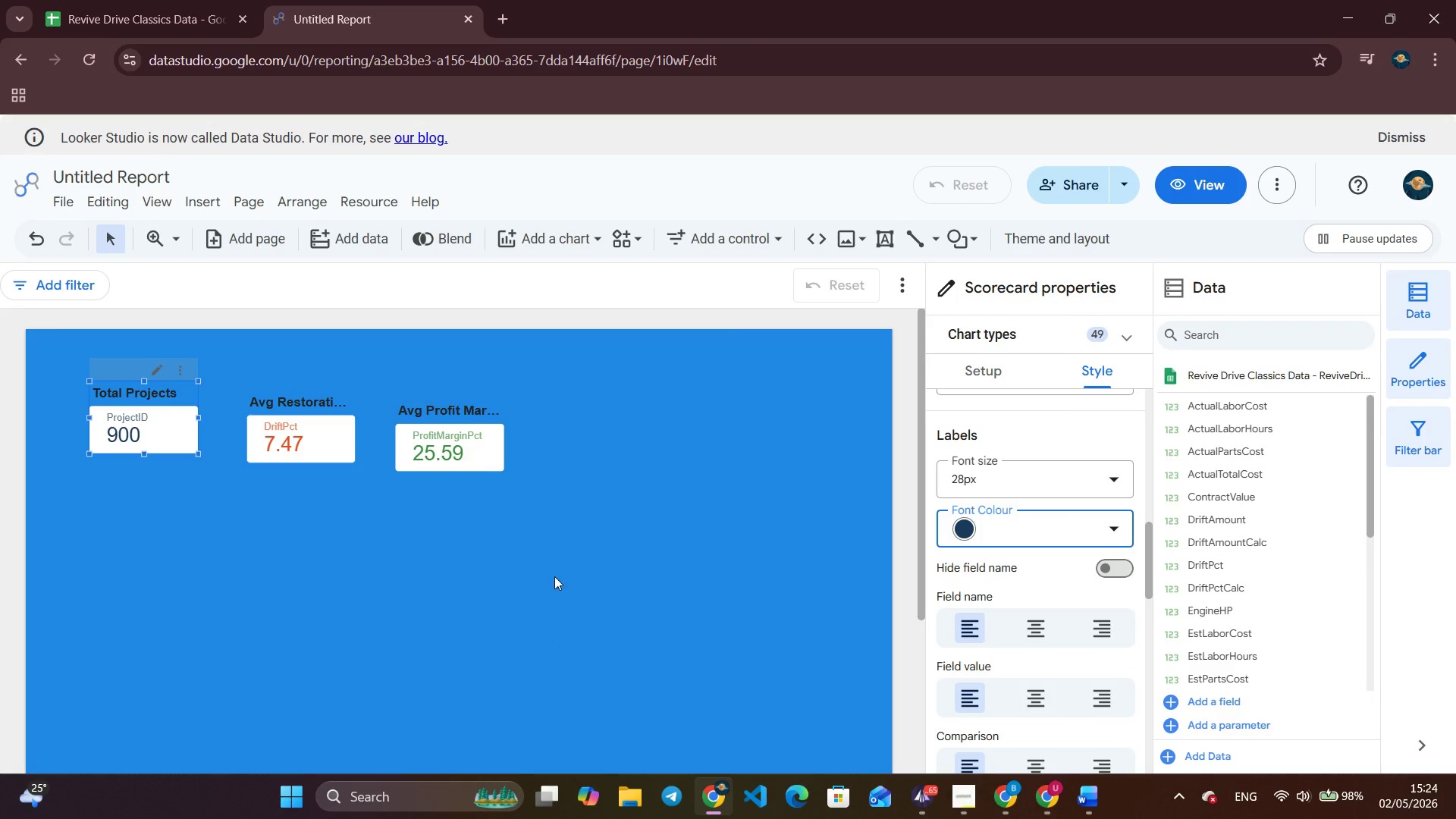 
left_click([205, 202])
 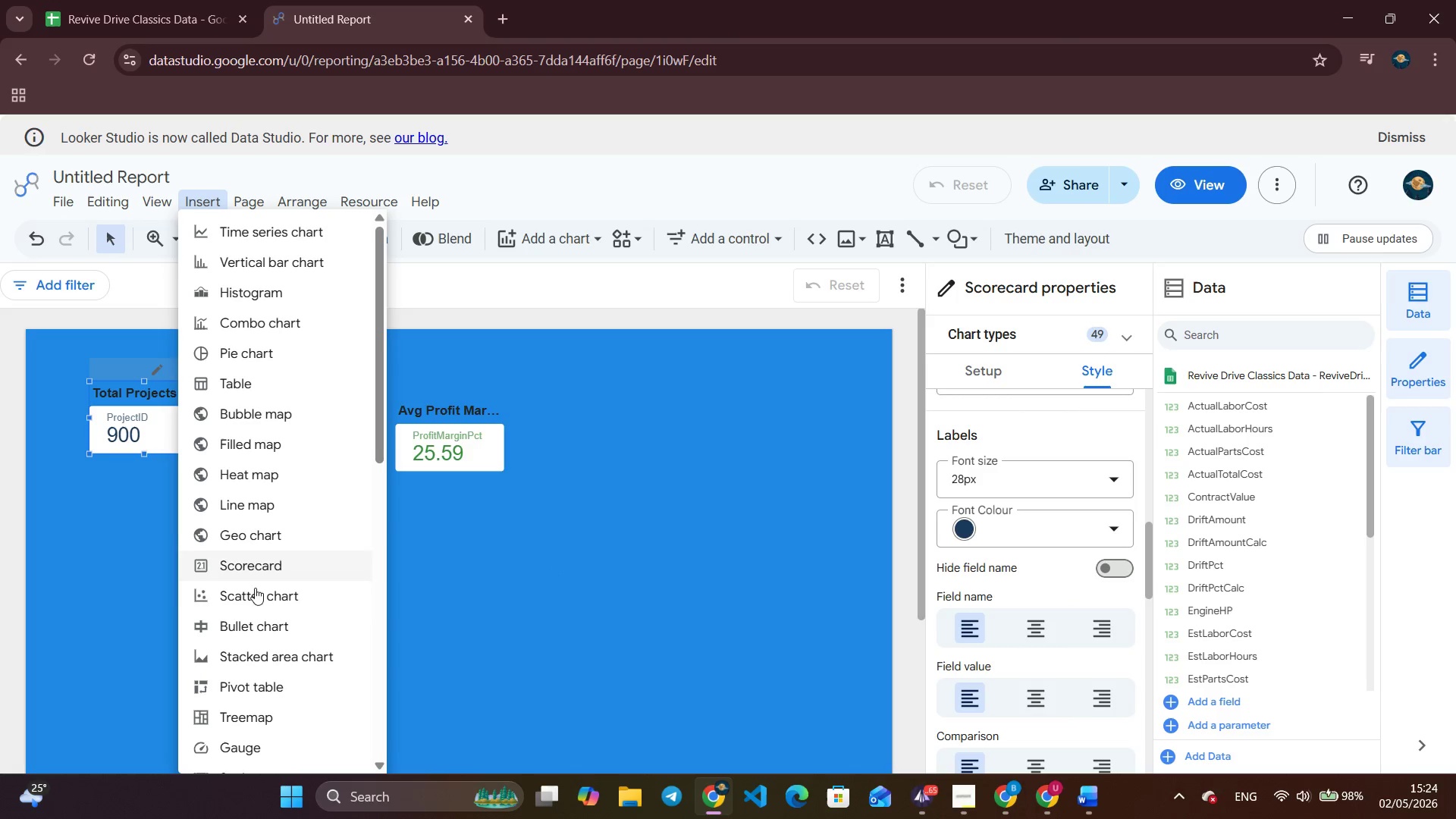 
left_click([259, 564])
 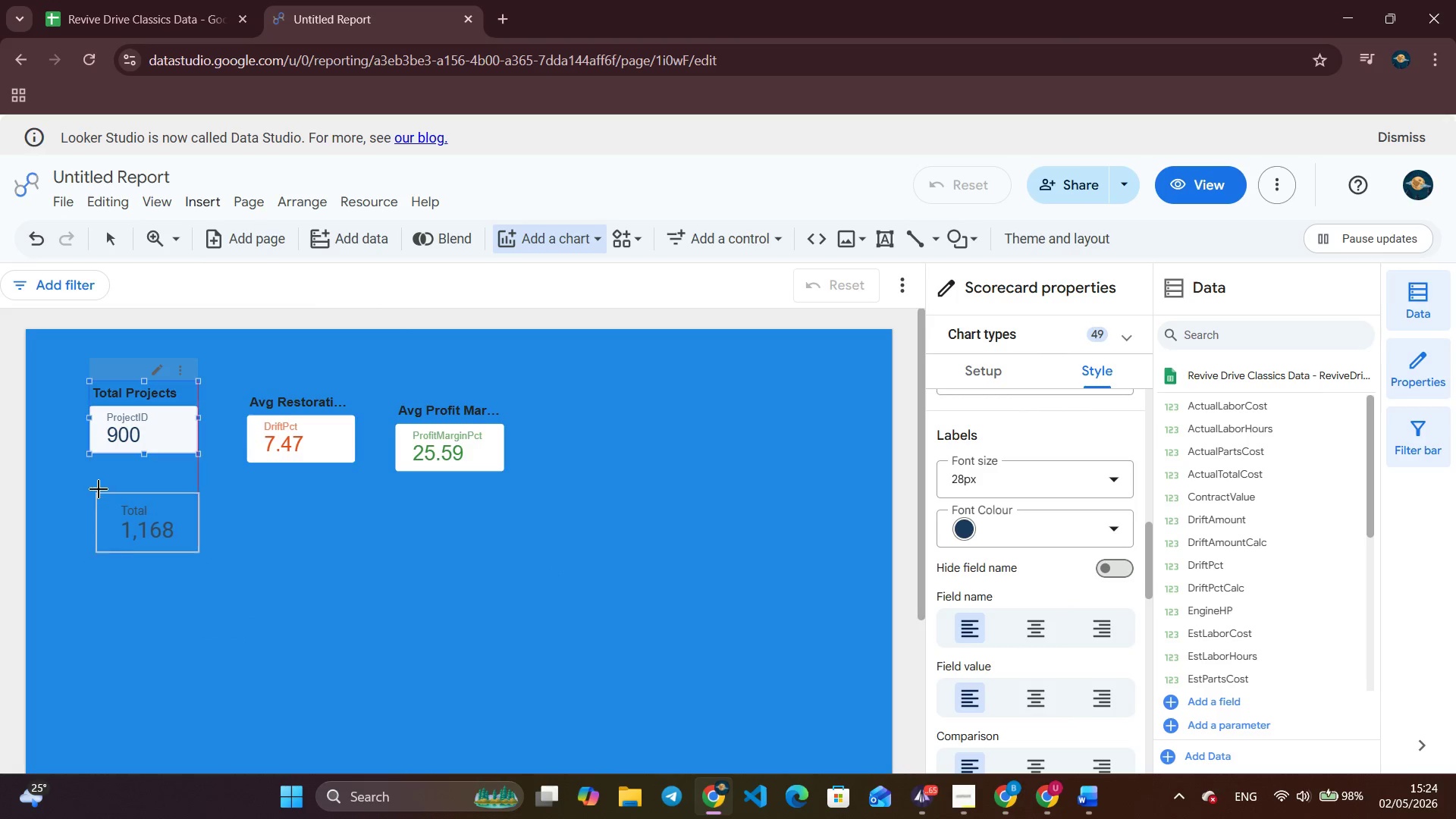 
left_click([99, 489])
 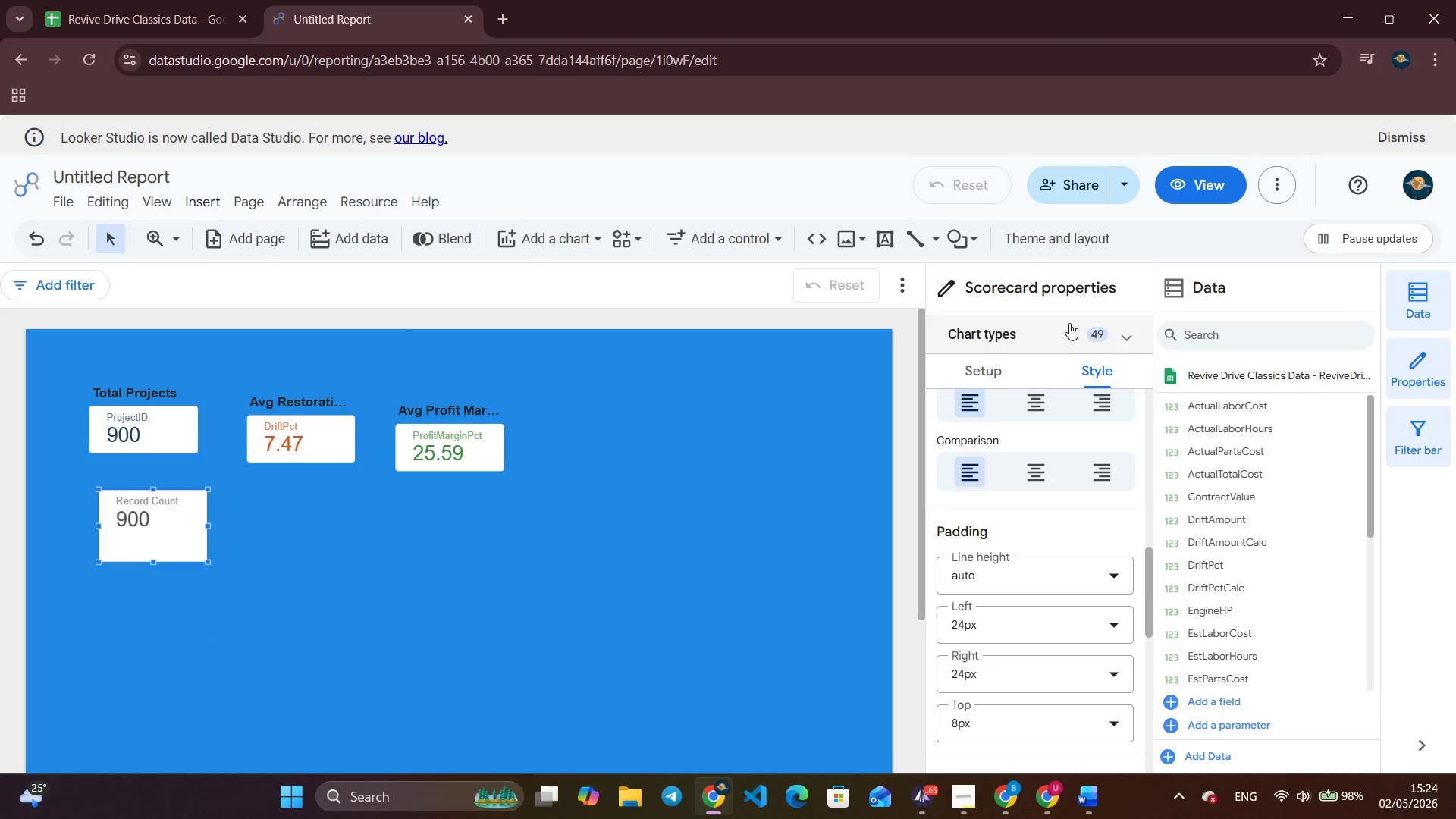 
left_click([1088, 231])
 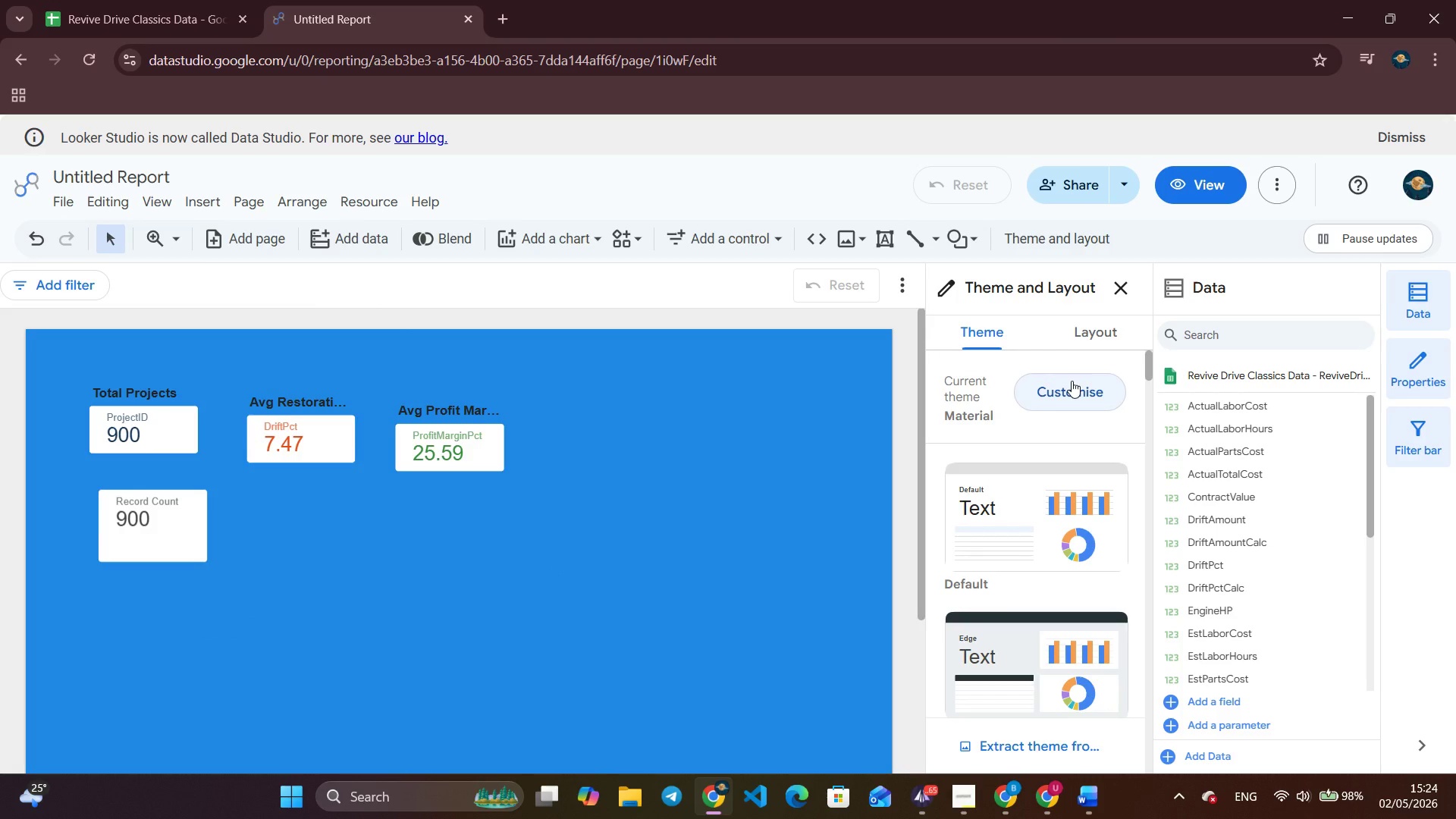 
left_click([1104, 331])
 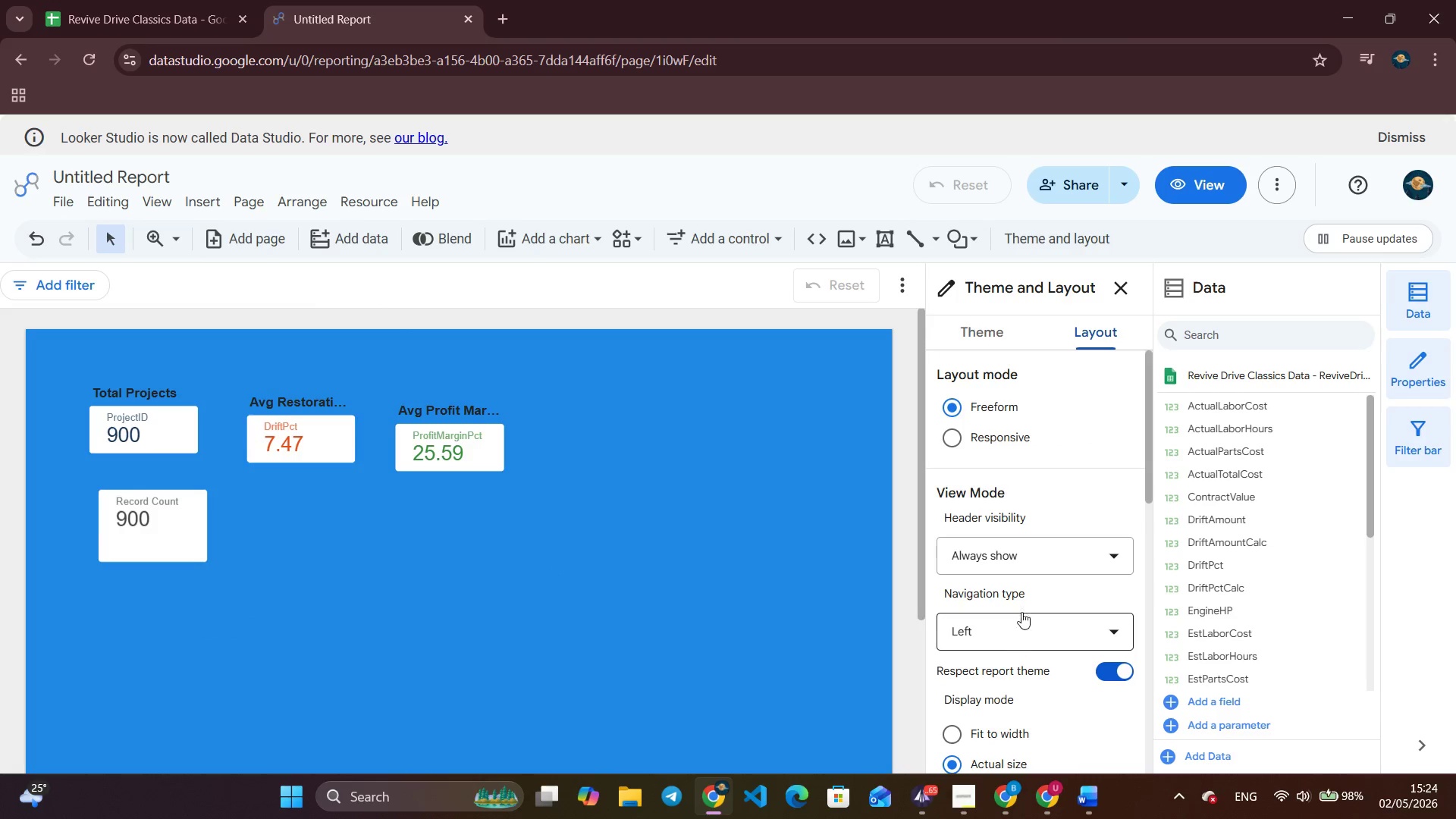 
scroll: coordinate [1027, 607], scroll_direction: down, amount: 3.0
 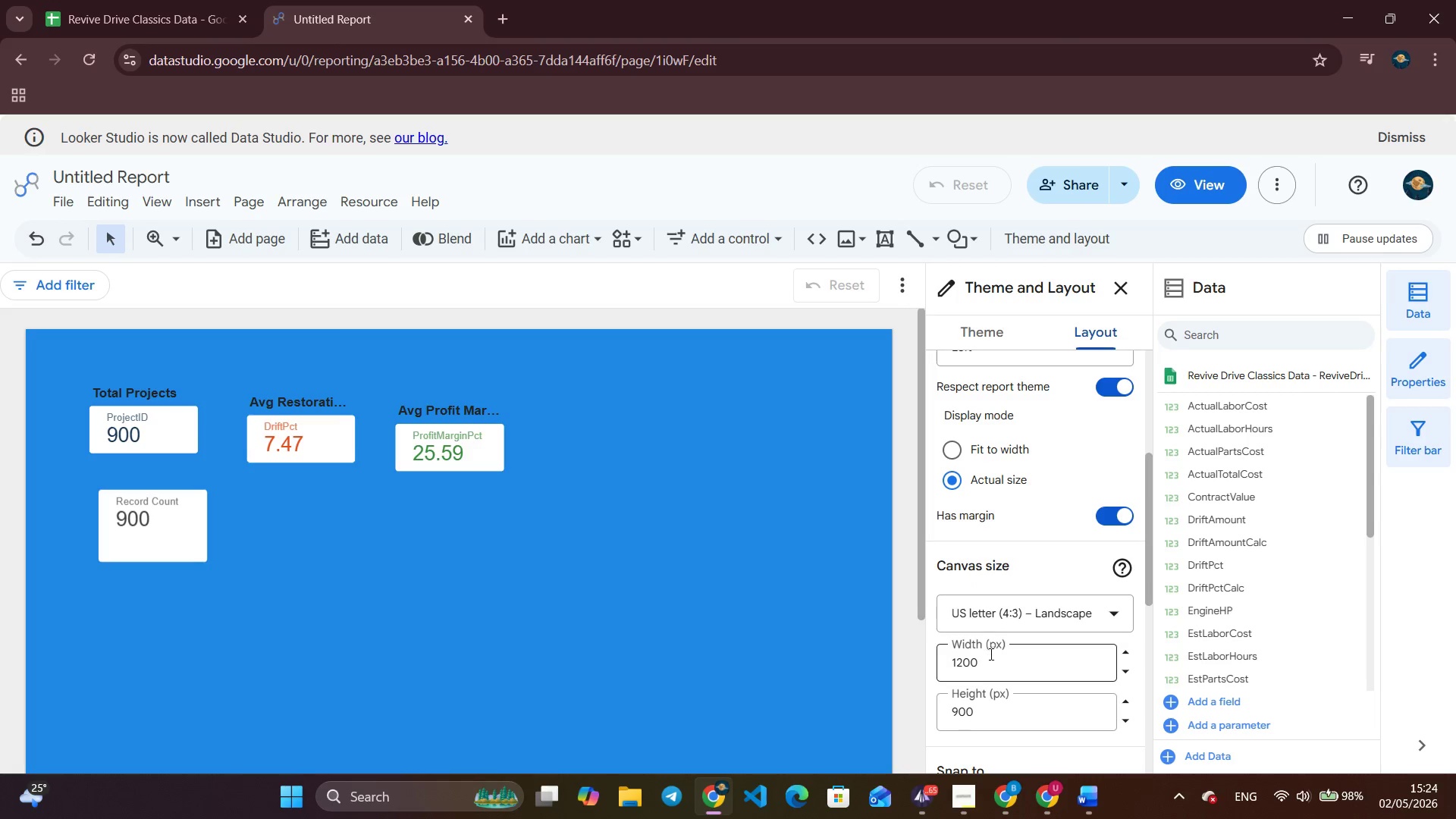 
left_click([989, 656])
 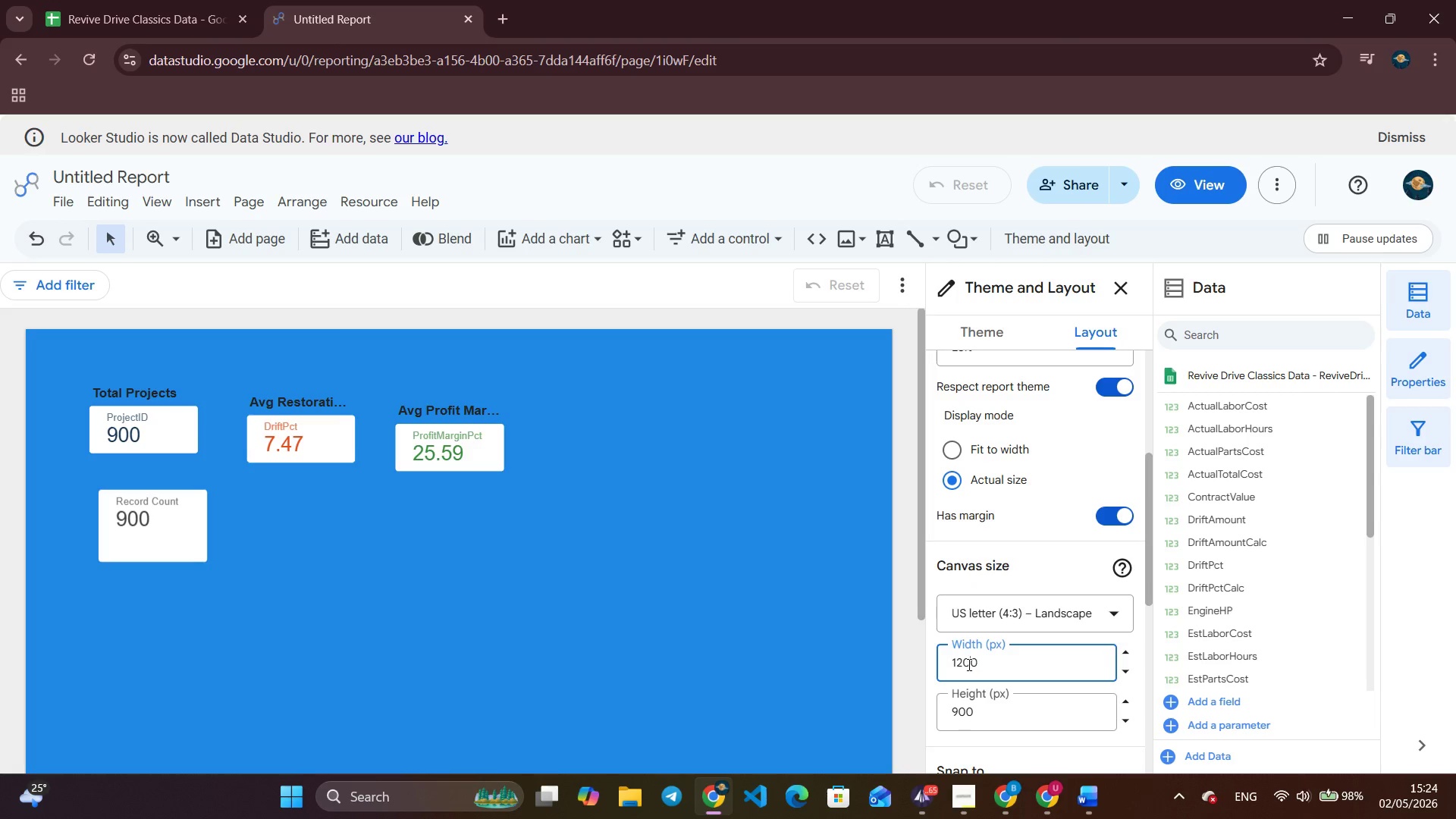 
left_click([968, 664])
 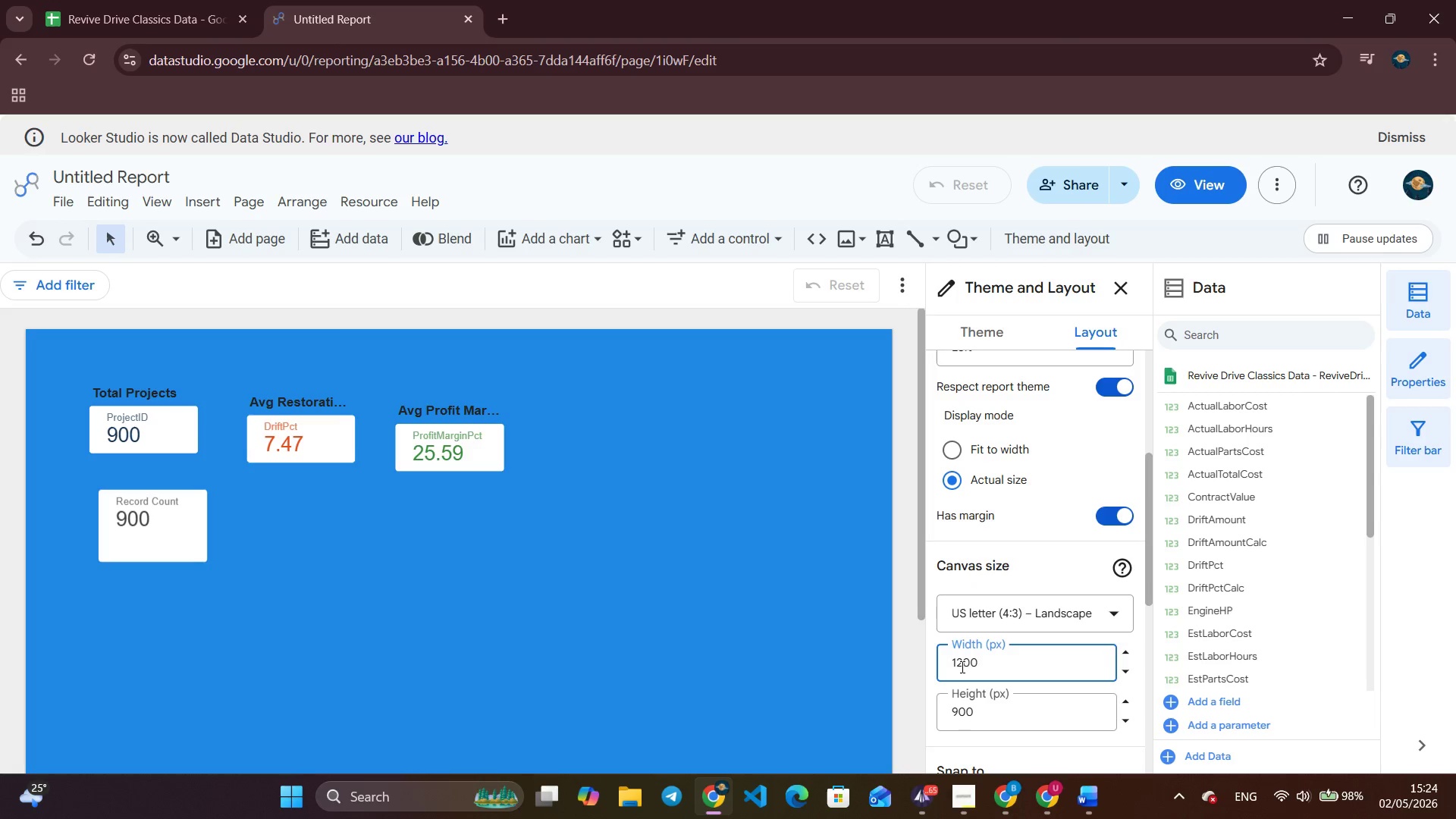 
left_click([961, 667])
 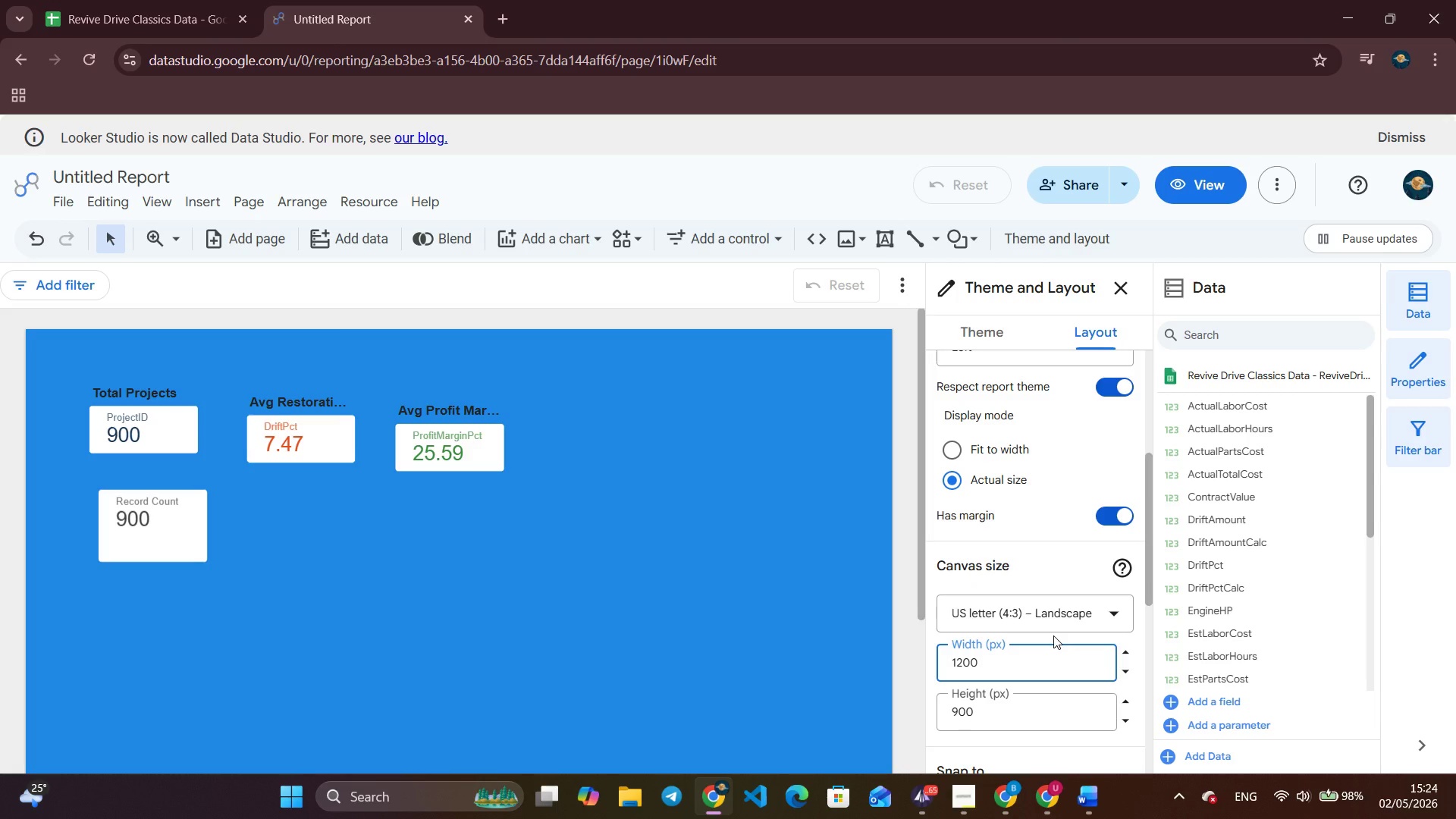 
key(Backspace)
 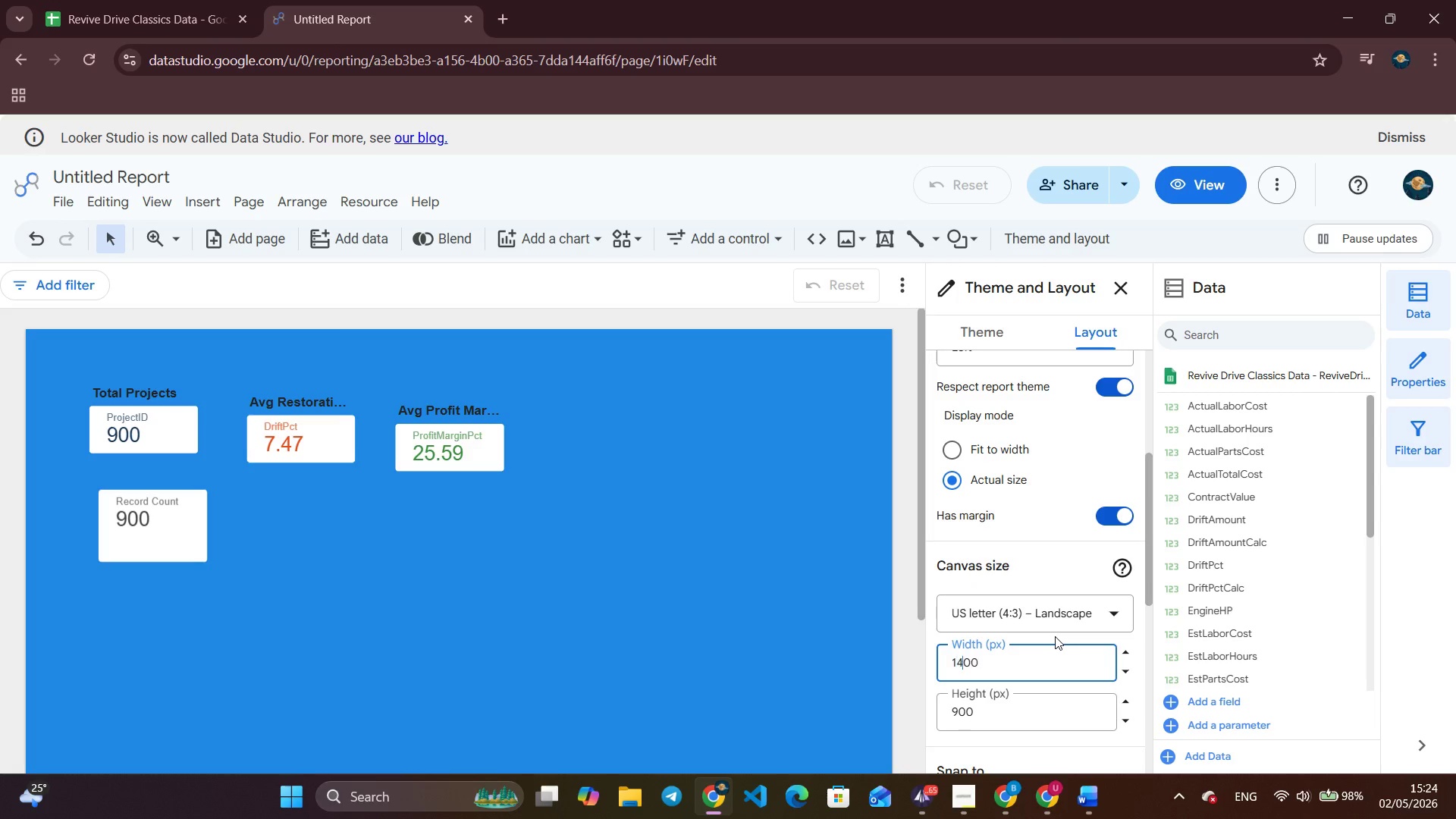 
key(4)
 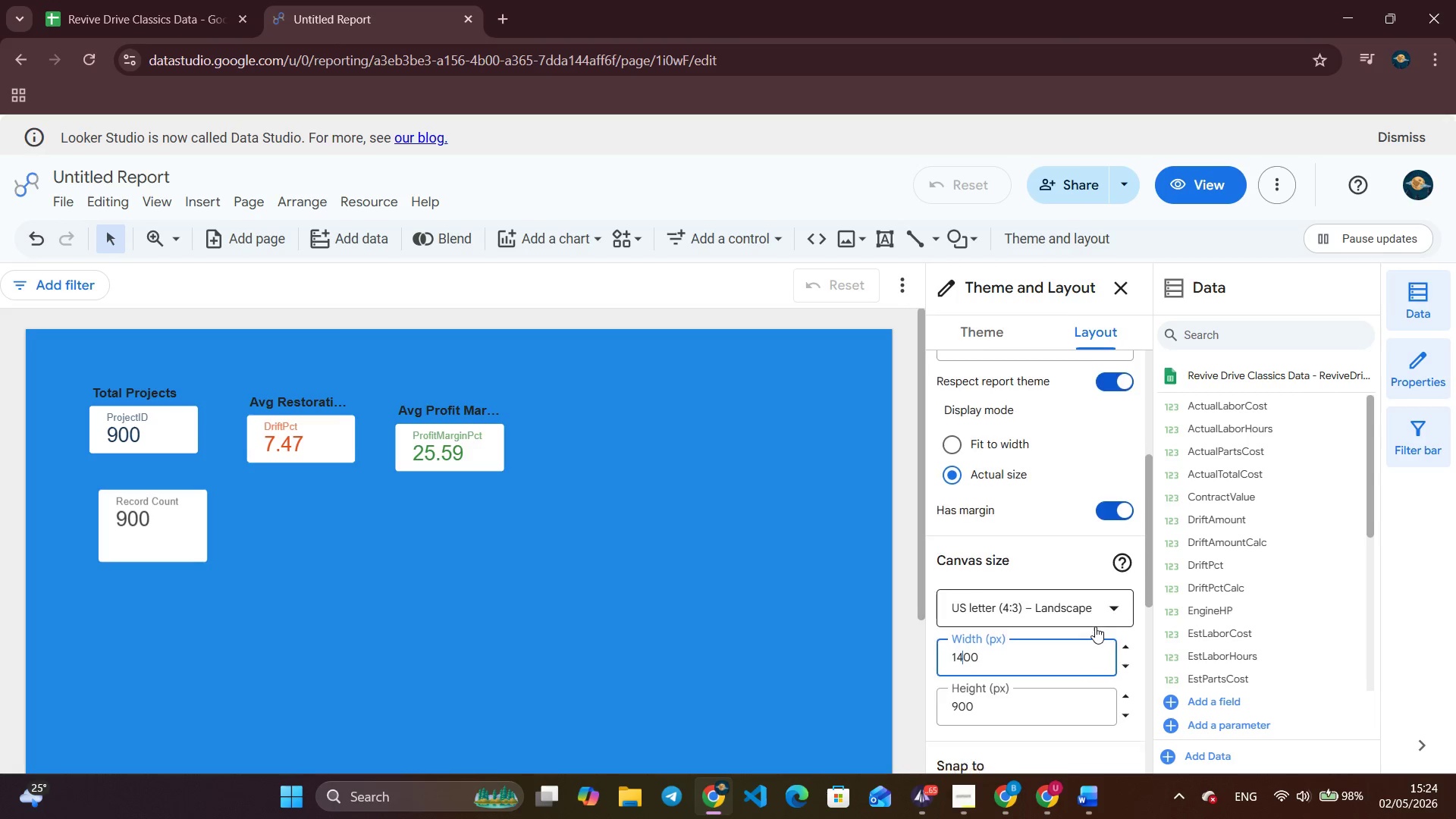 
scroll: coordinate [1095, 626], scroll_direction: down, amount: 1.0
 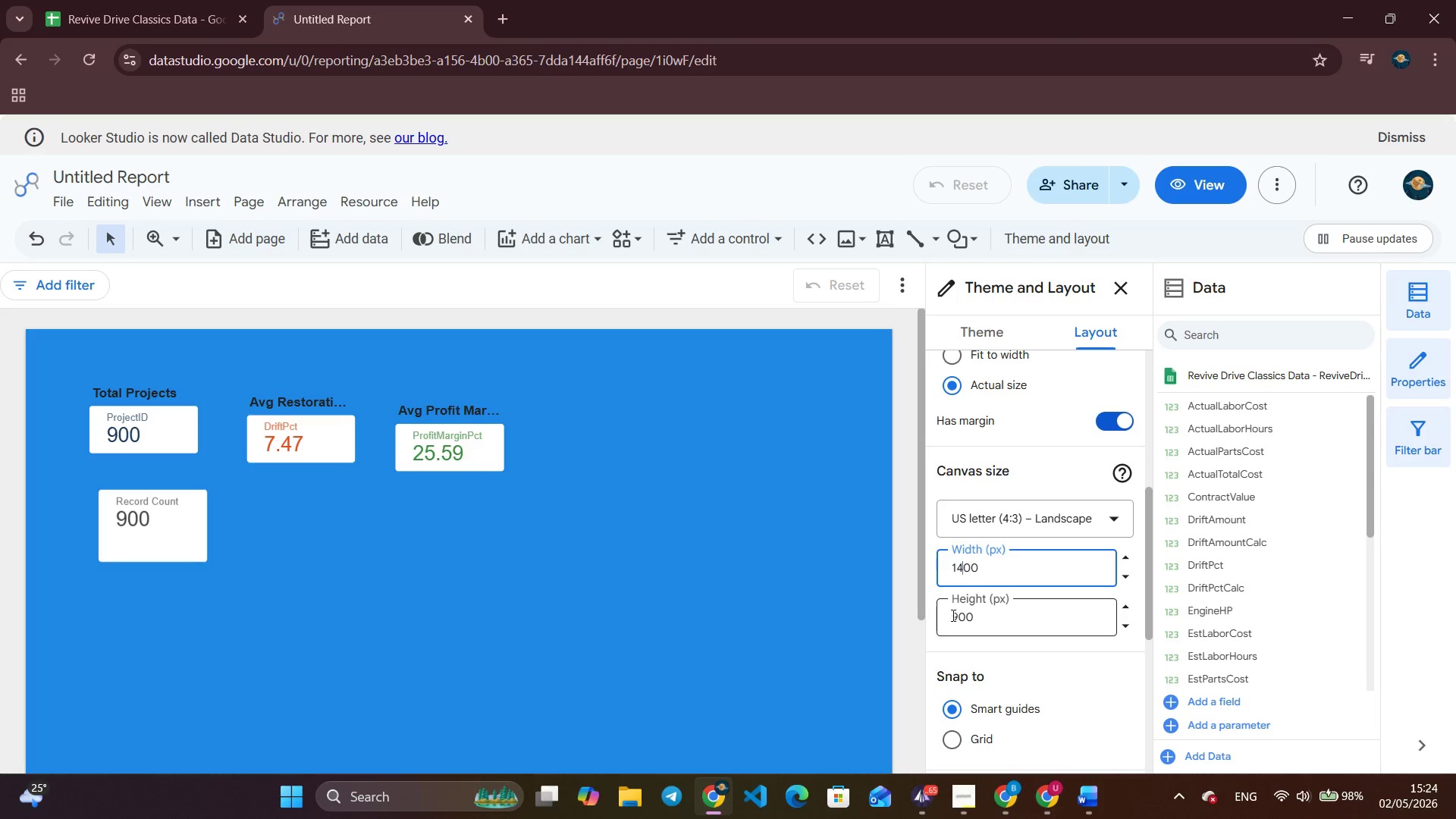 
left_click([959, 612])
 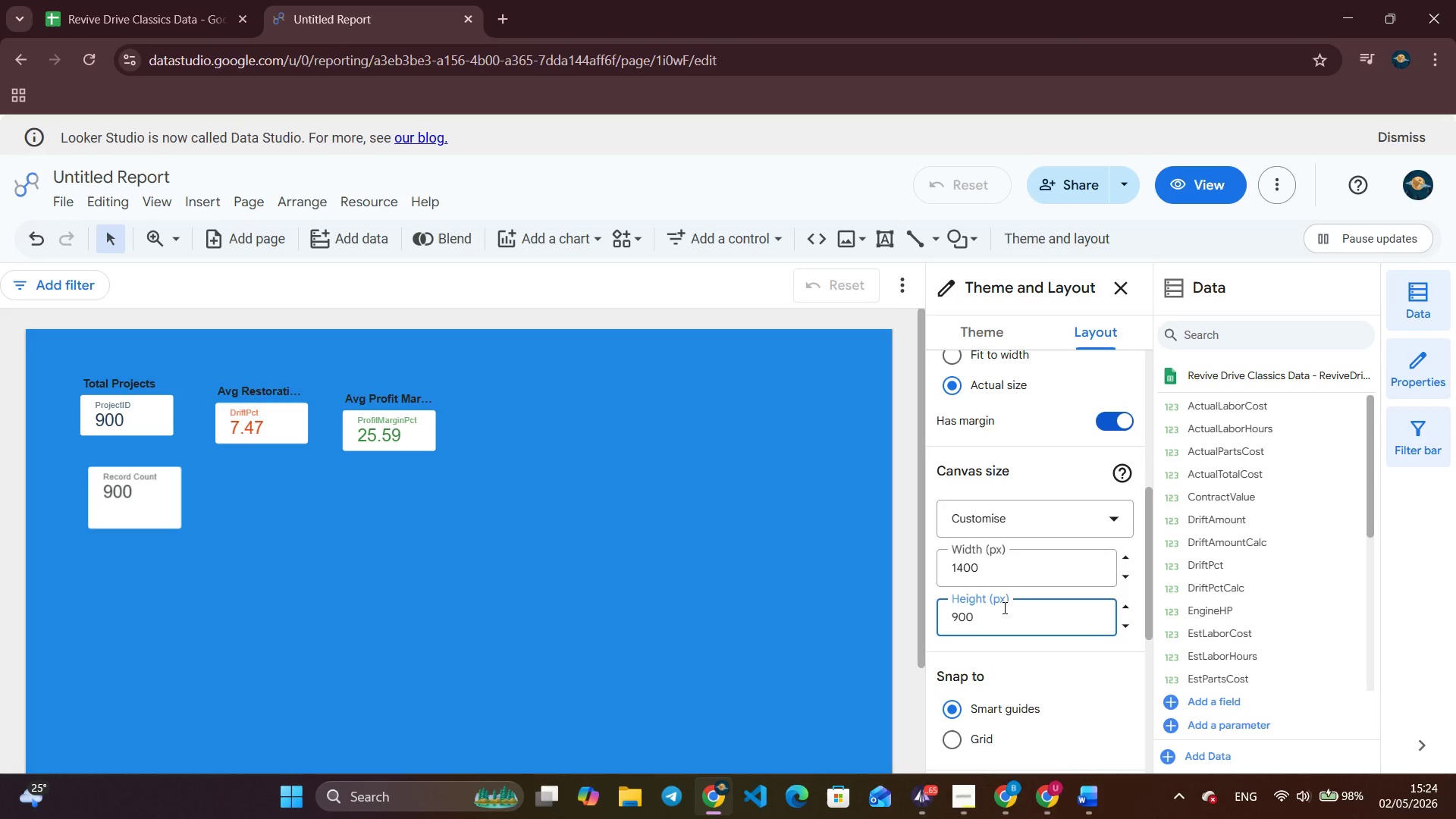 
key(Backspace)
type(13)
 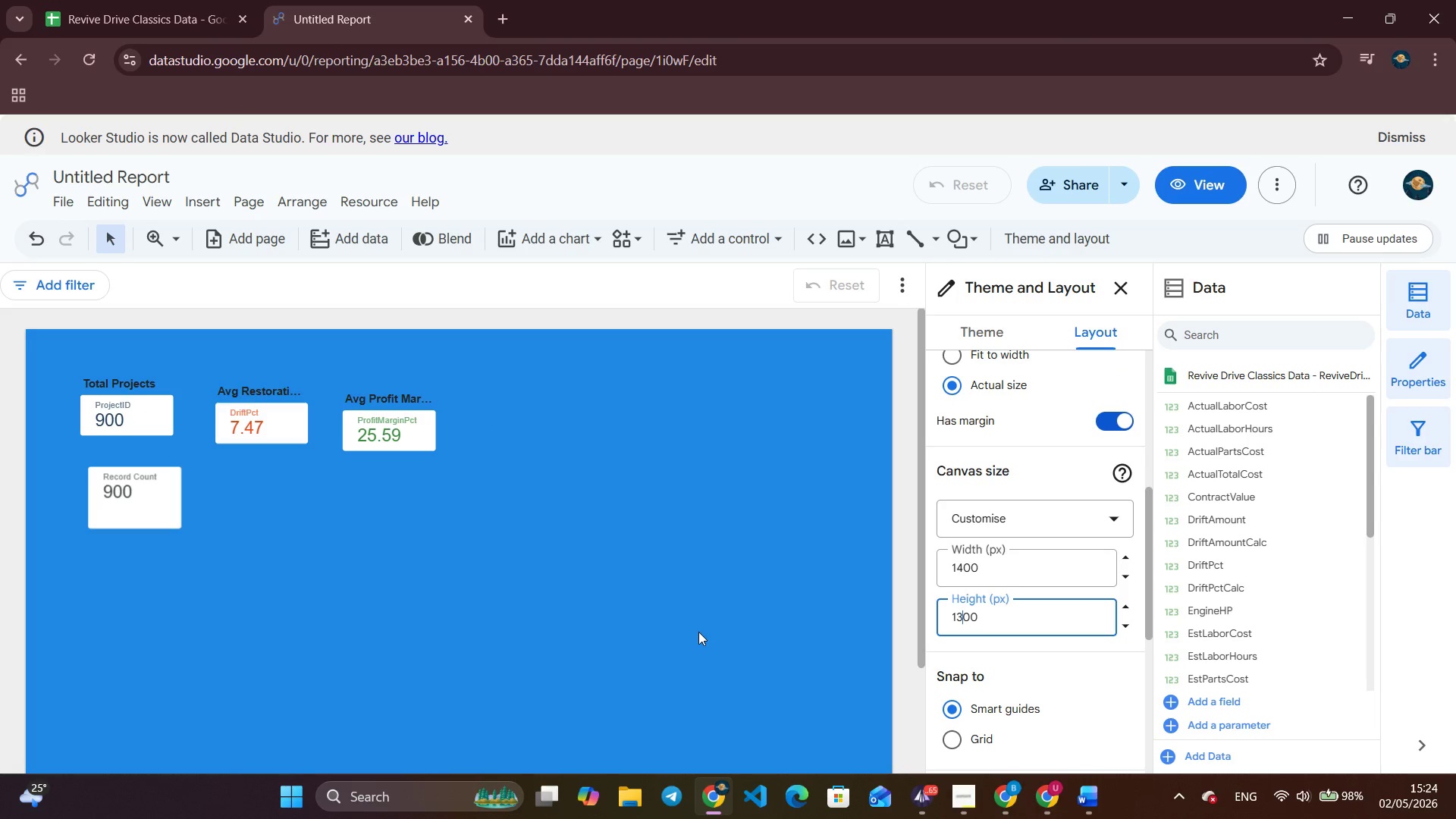 
left_click([698, 632])
 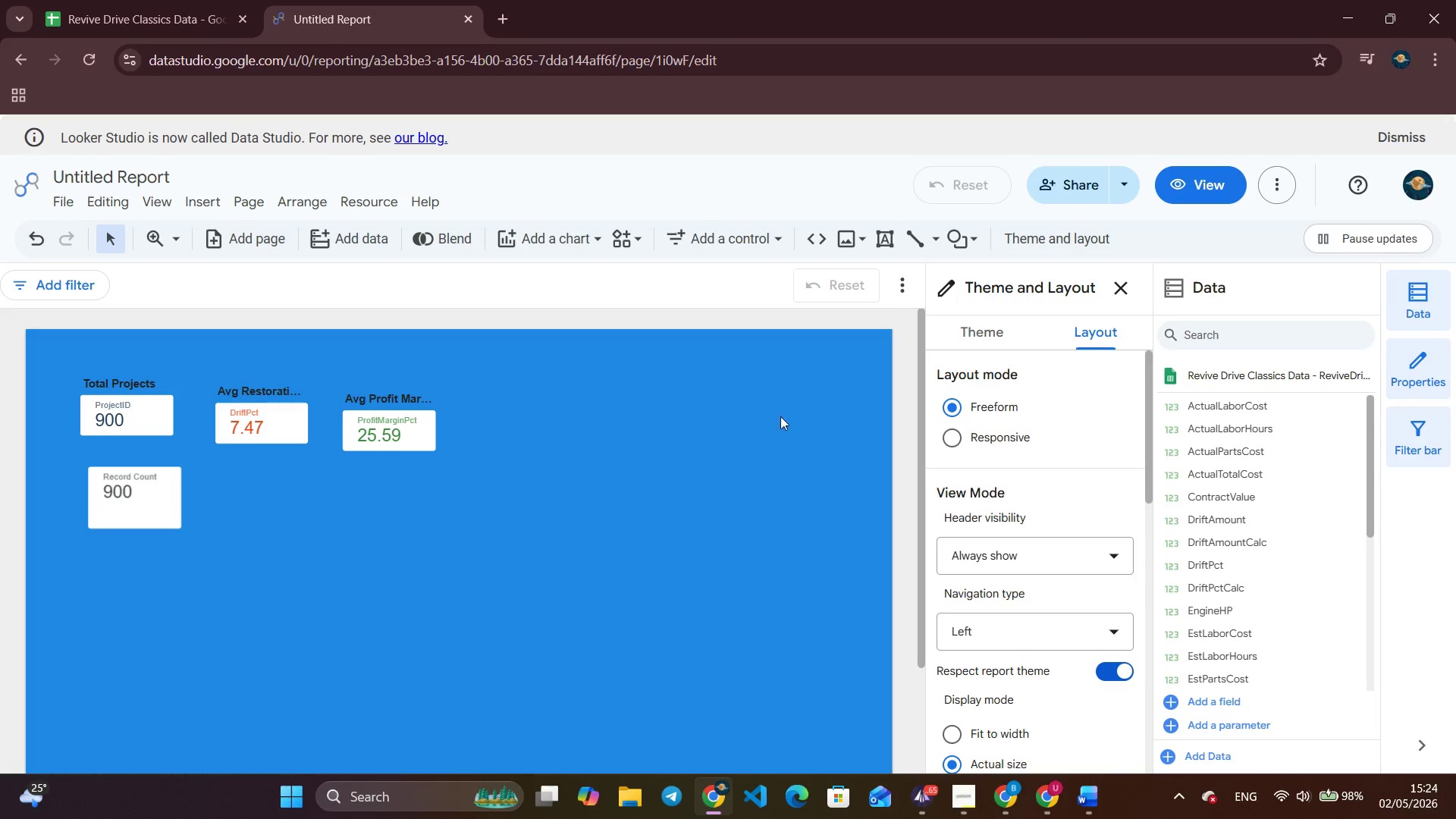 
scroll: coordinate [710, 539], scroll_direction: down, amount: 4.0
 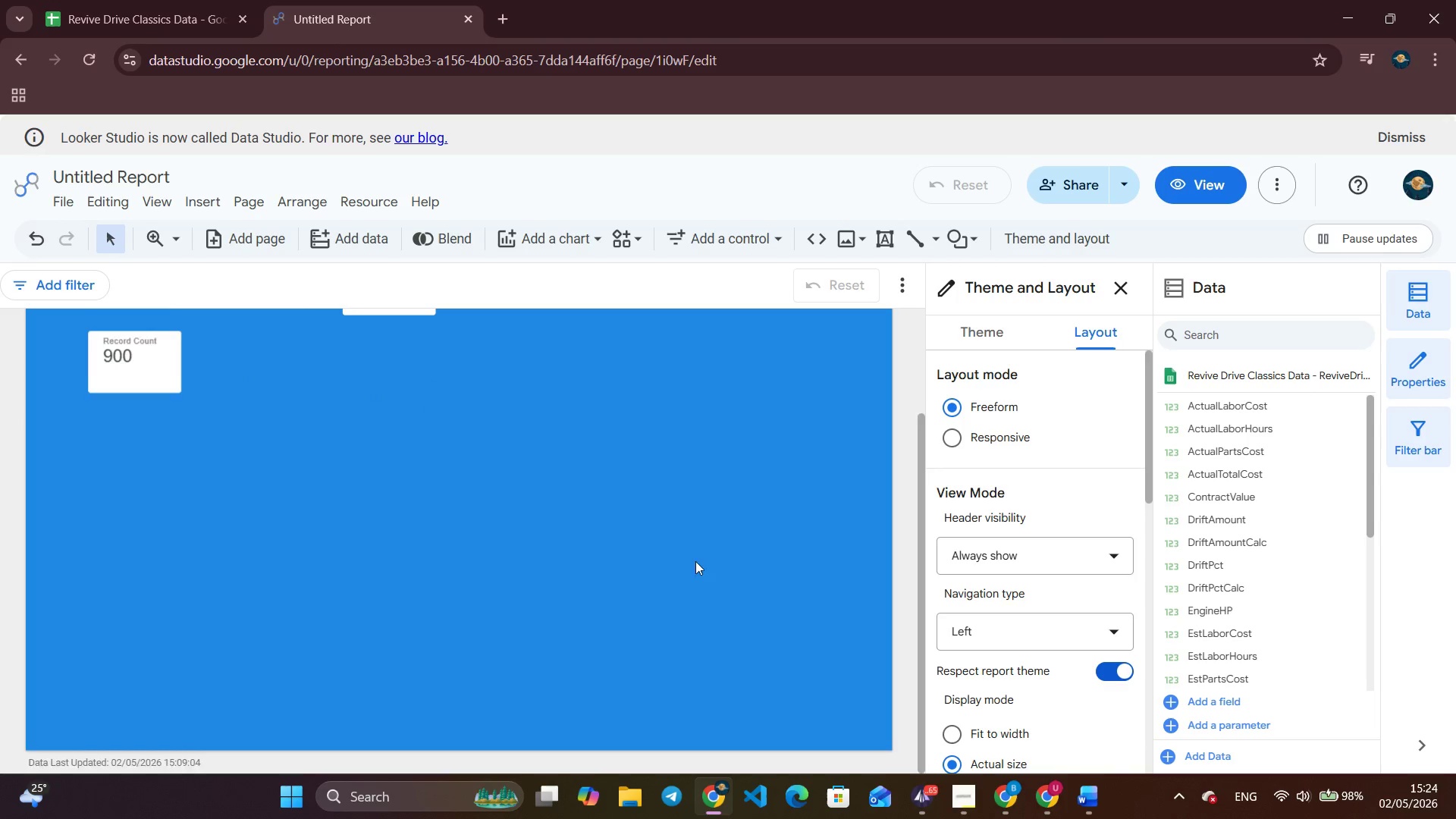 
scroll: coordinate [688, 550], scroll_direction: up, amount: 2.0
 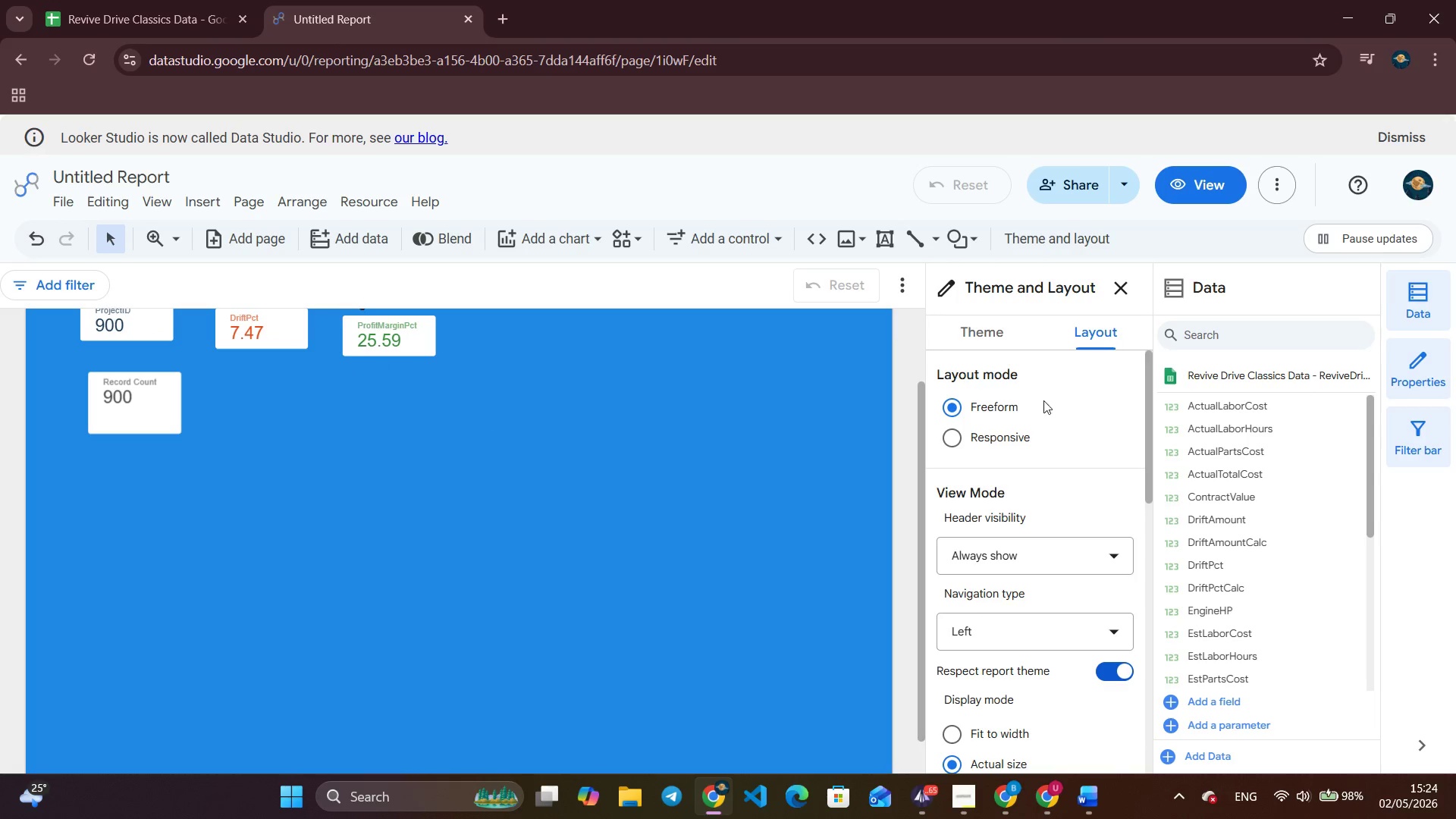 
scroll: coordinate [1040, 549], scroll_direction: down, amount: 3.0
 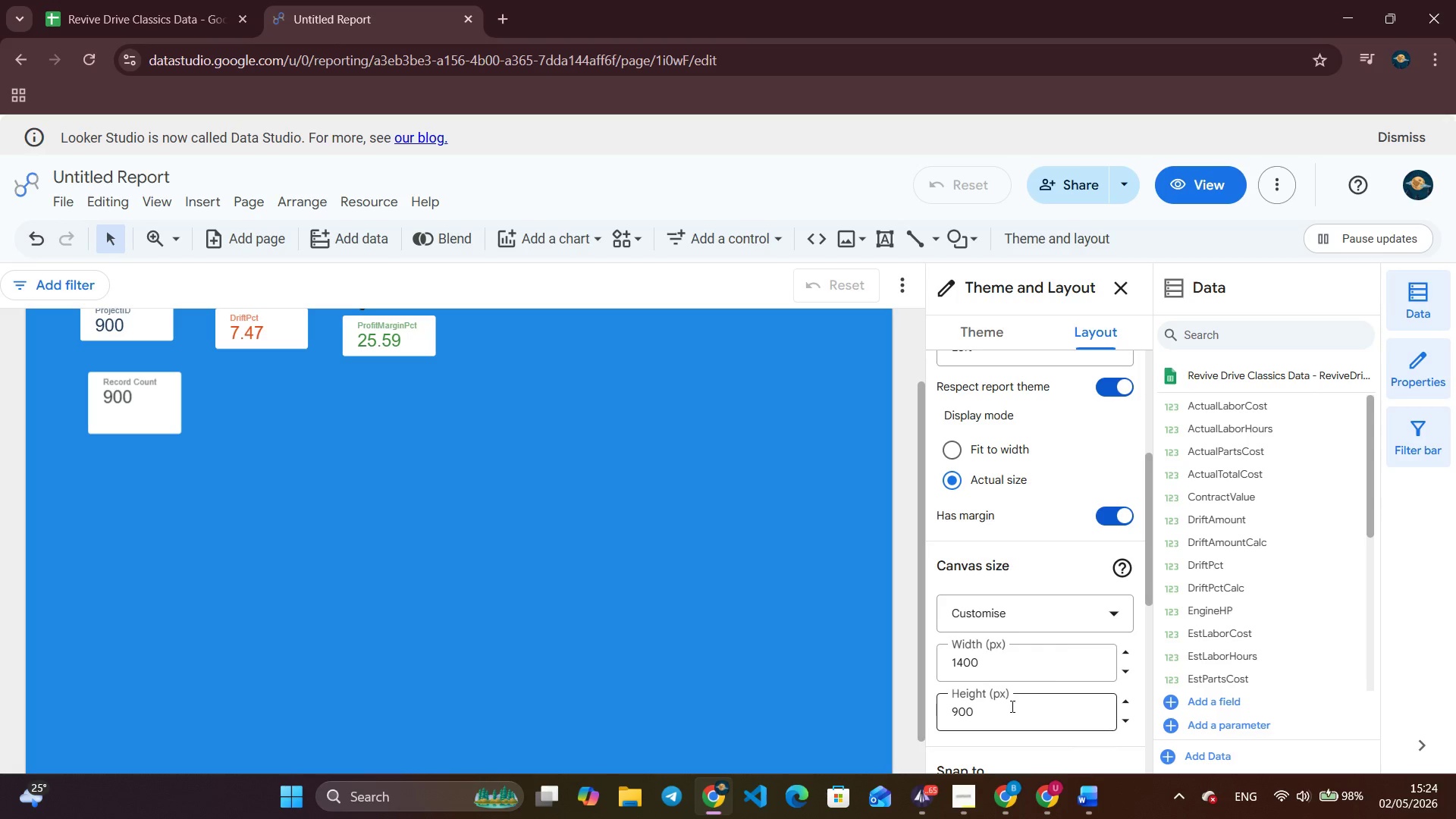 
left_click([1002, 717])
 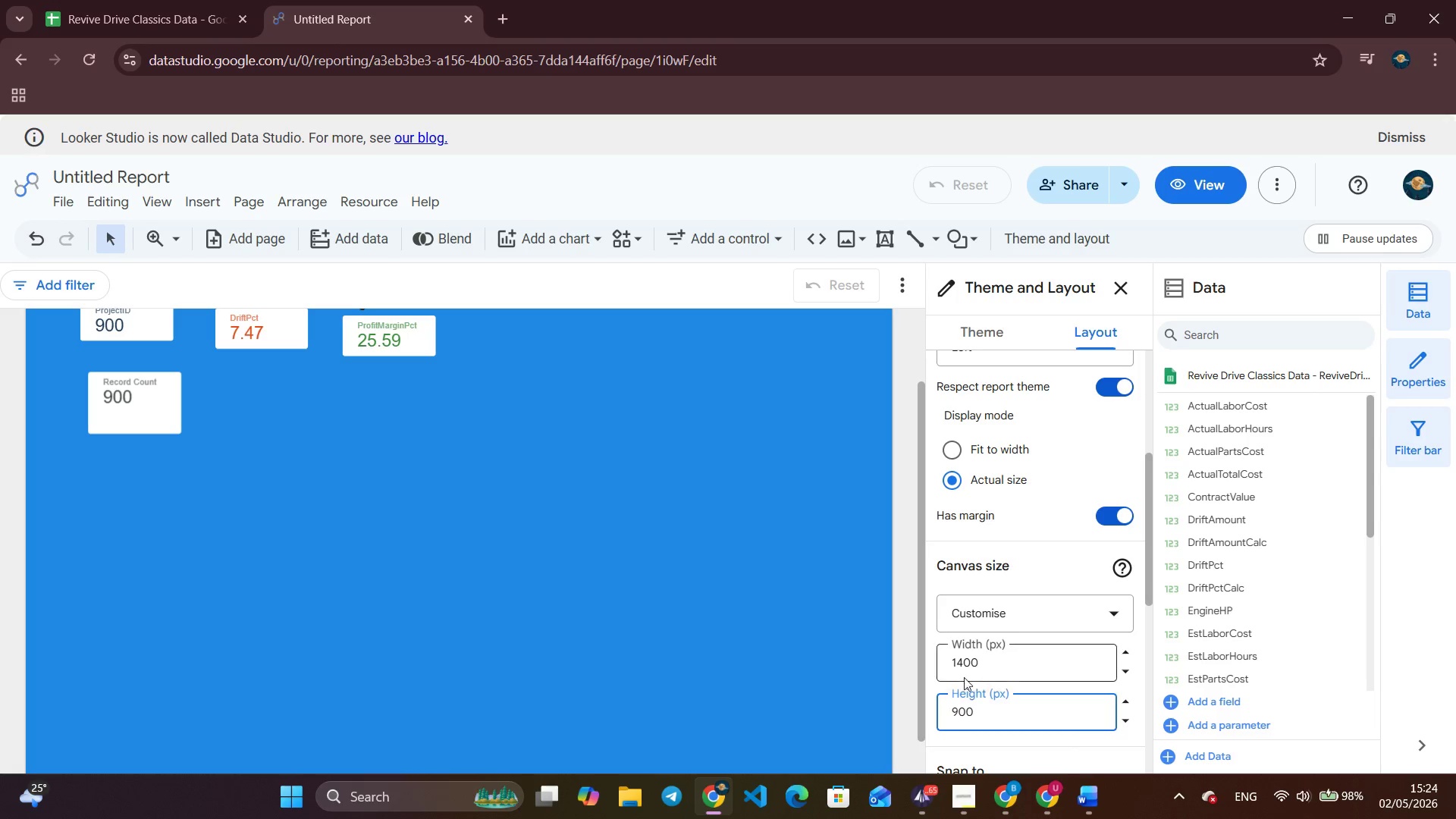 
key(Backspace)
key(Backspace)
key(Backspace)
type(1300)
 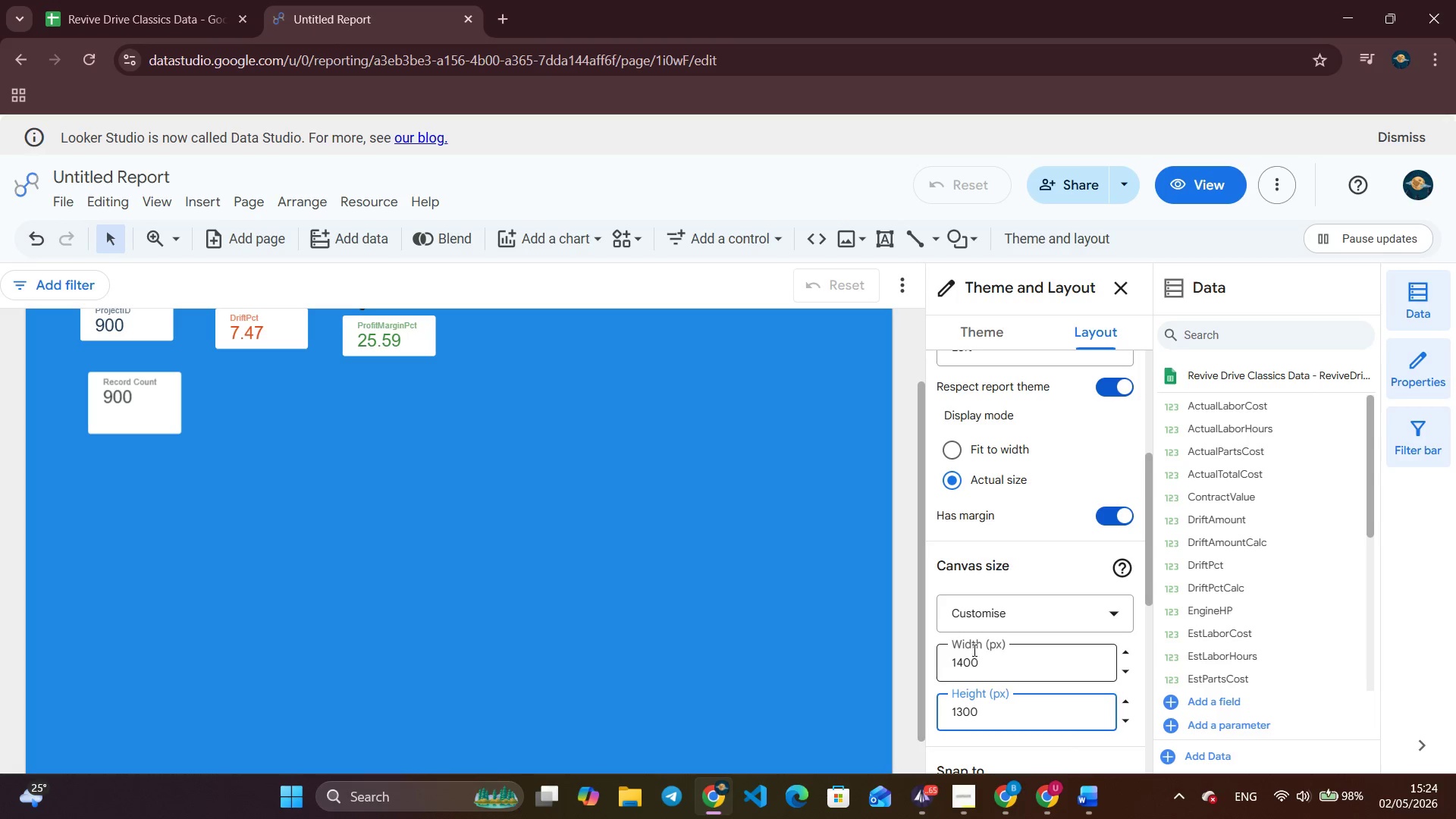 
left_click([975, 661])
 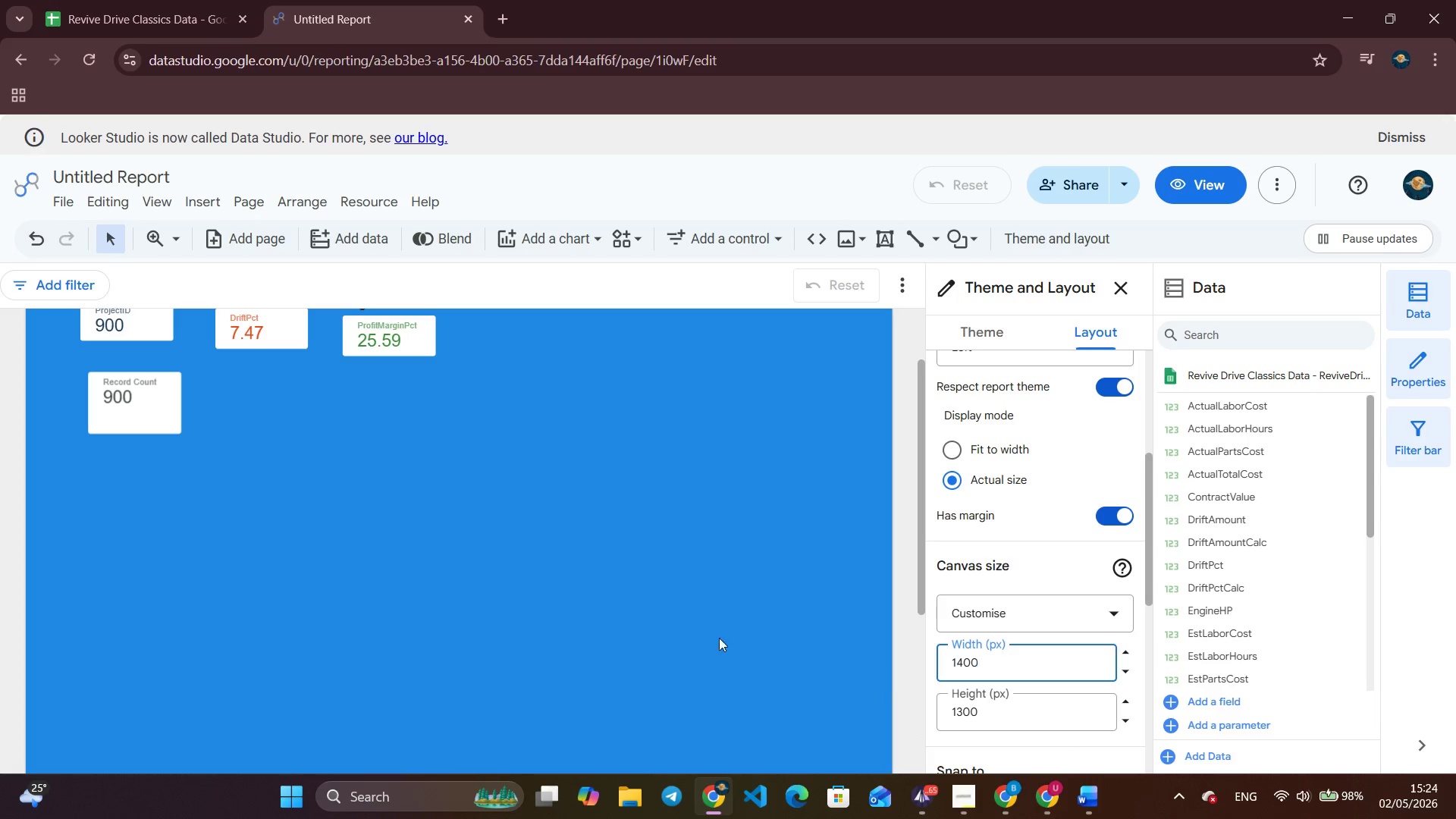 
left_click([703, 633])
 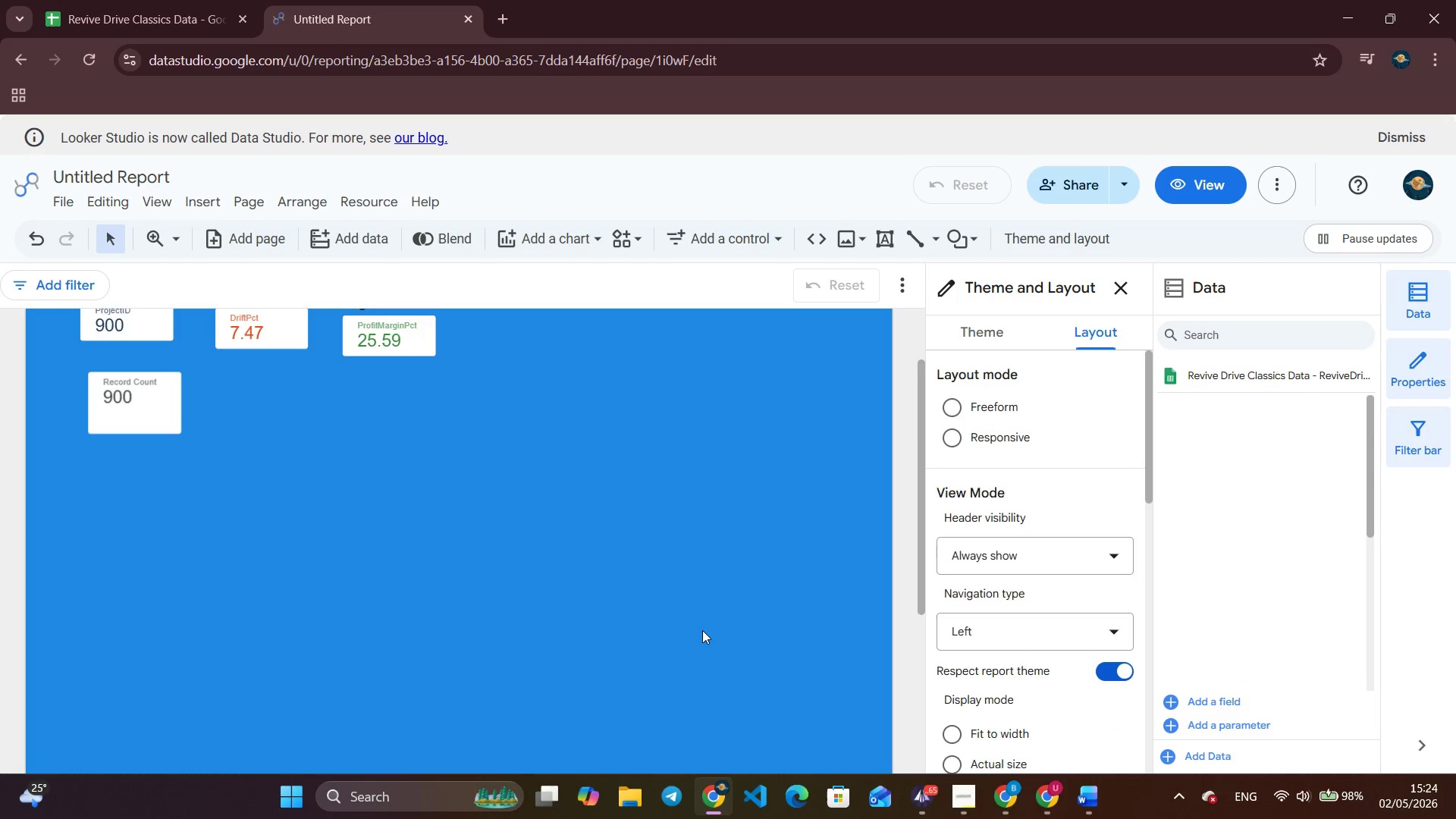 
scroll: coordinate [702, 629], scroll_direction: down, amount: 7.0
 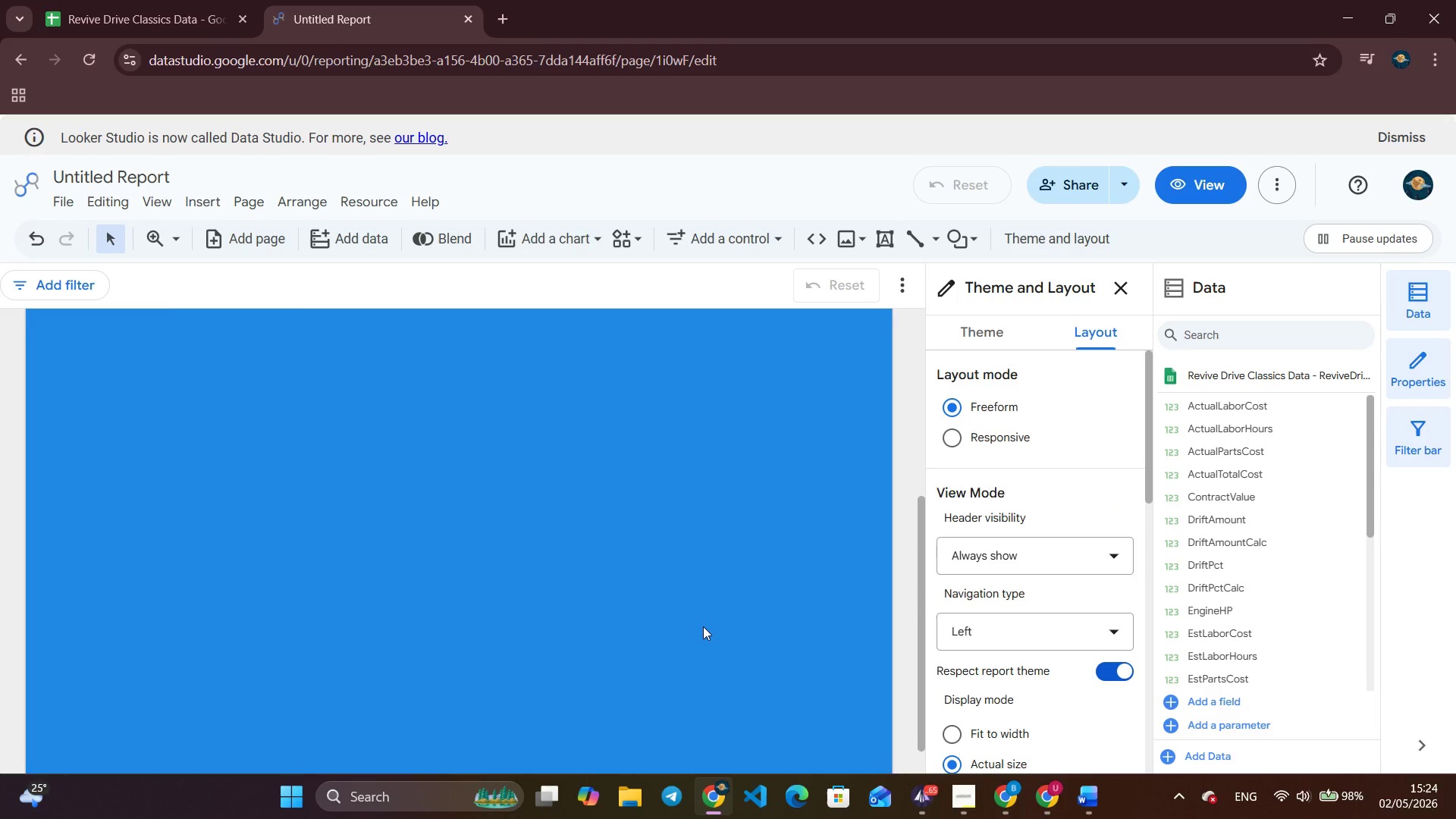 
scroll: coordinate [702, 625], scroll_direction: up, amount: 8.0
 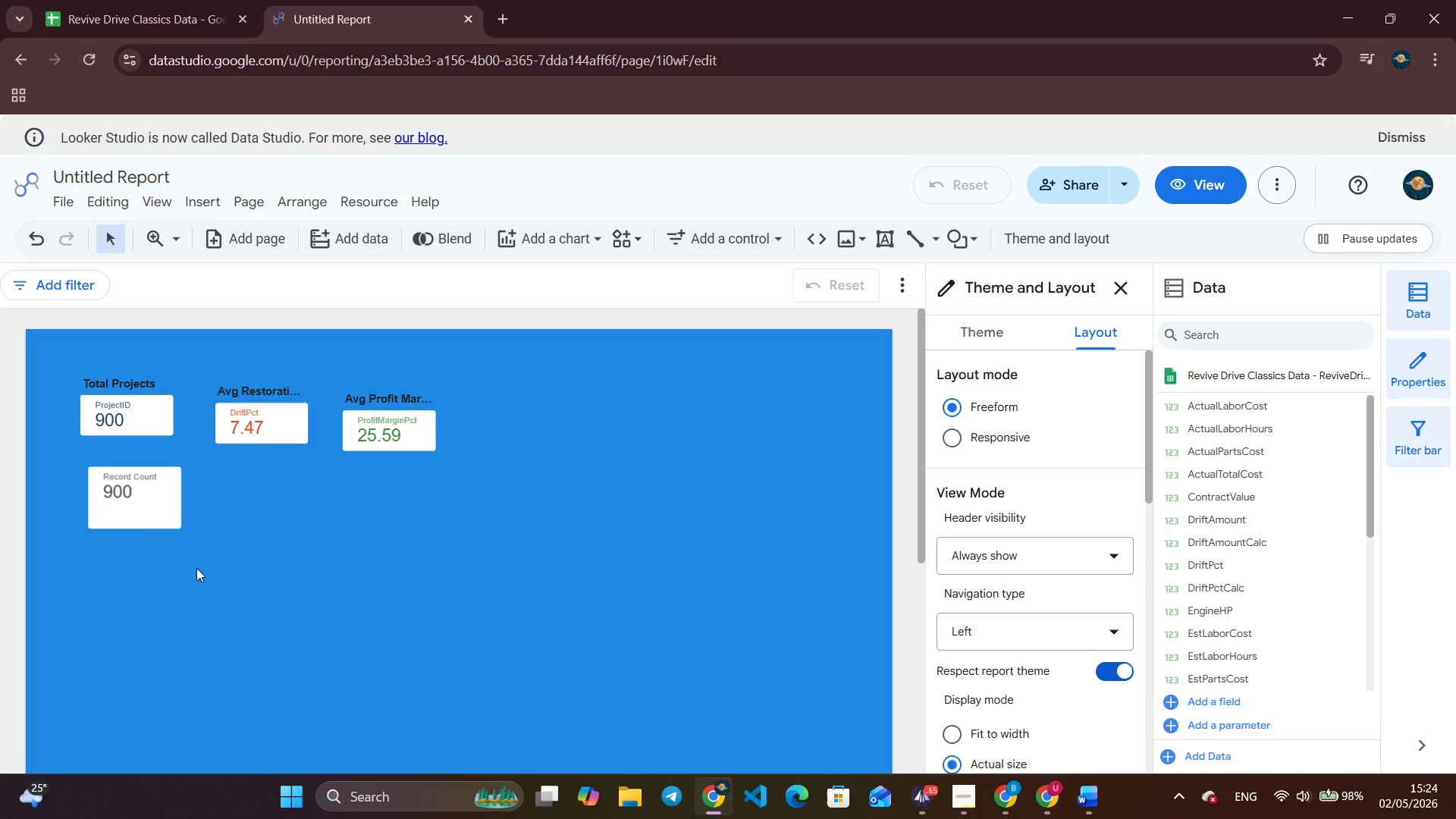 
left_click([141, 514])
 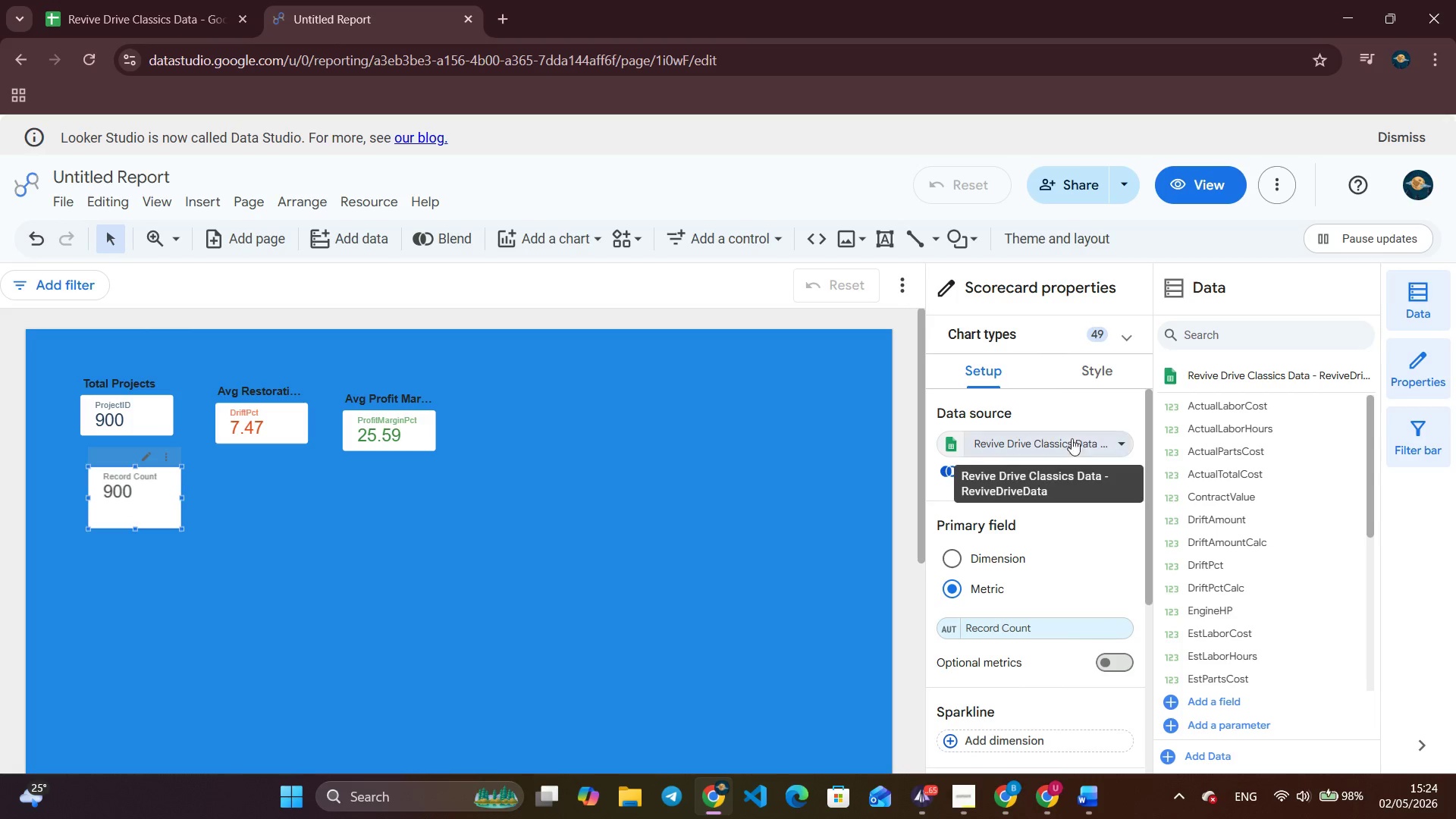 
left_click([1049, 624])
 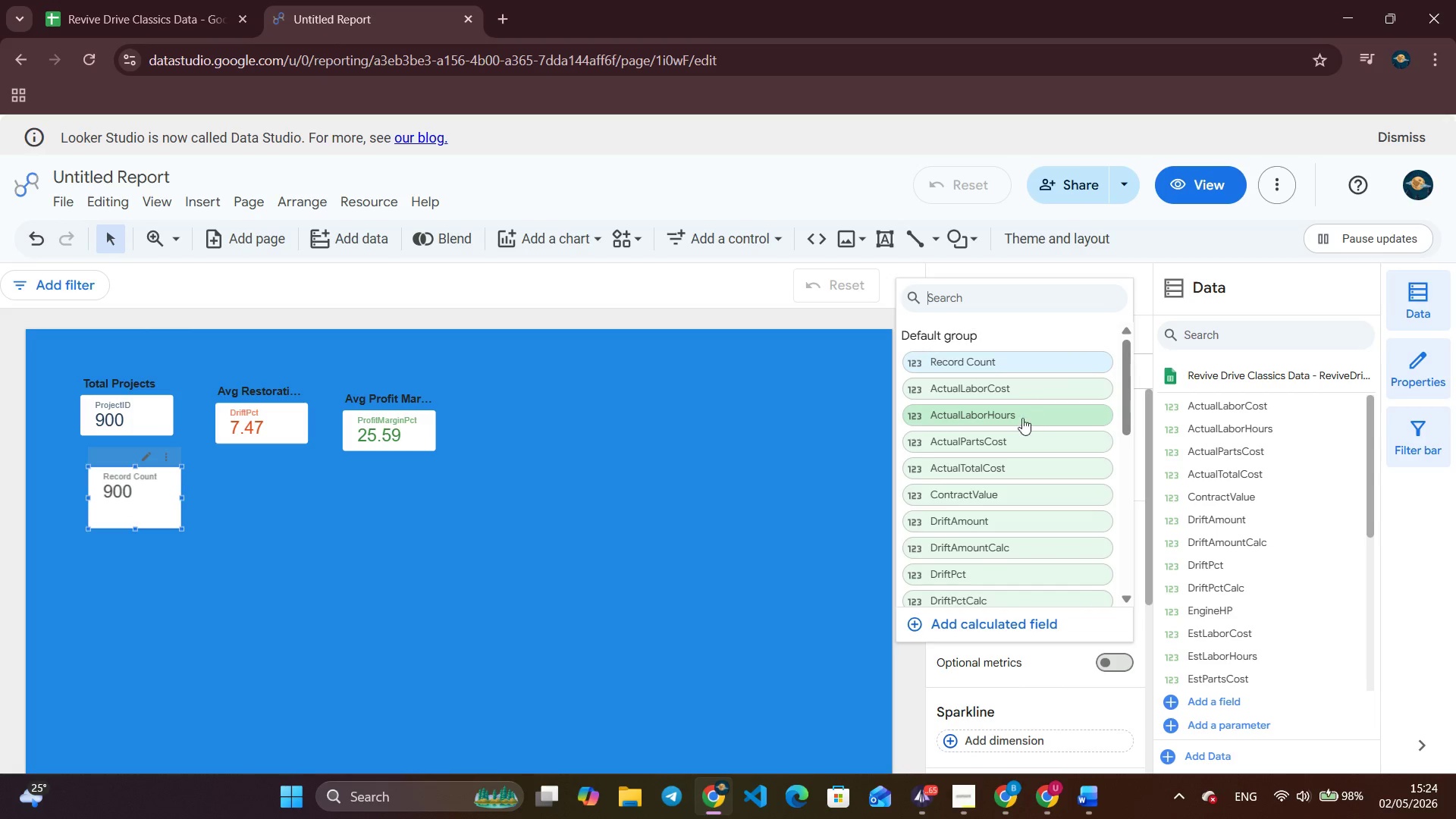 
left_click([996, 501])
 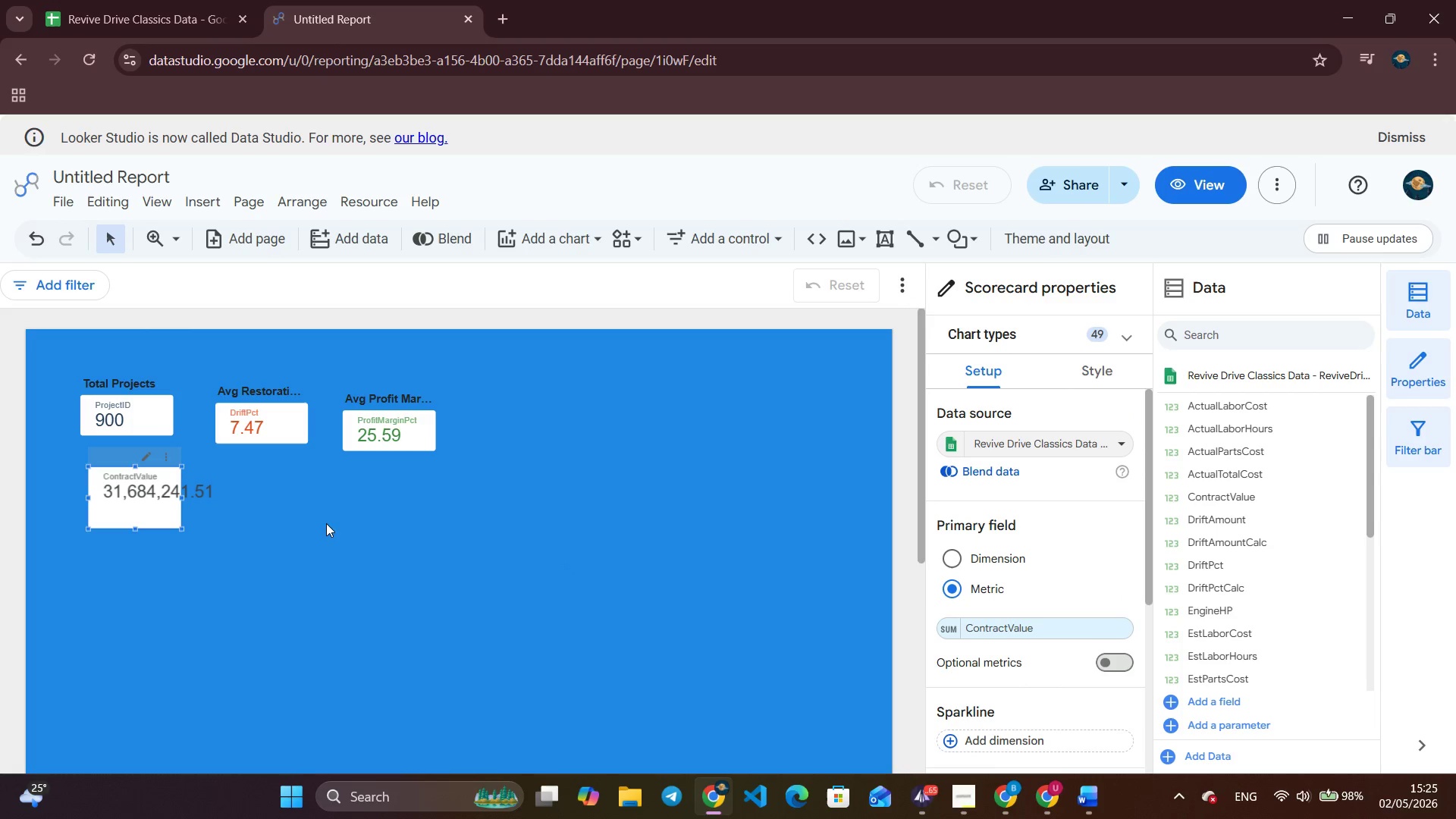 
wait(9.45)
 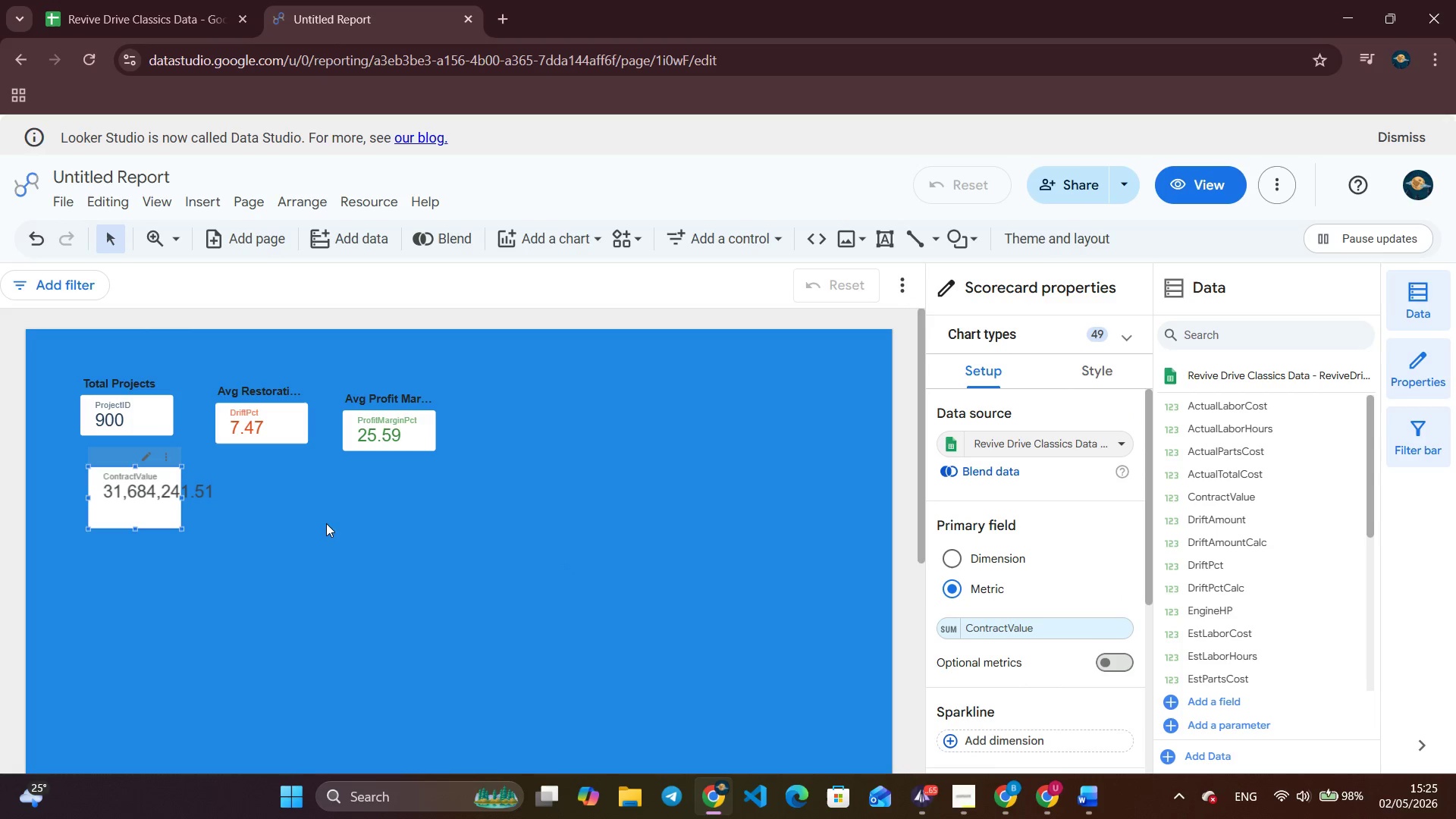 
left_click([1104, 379])
 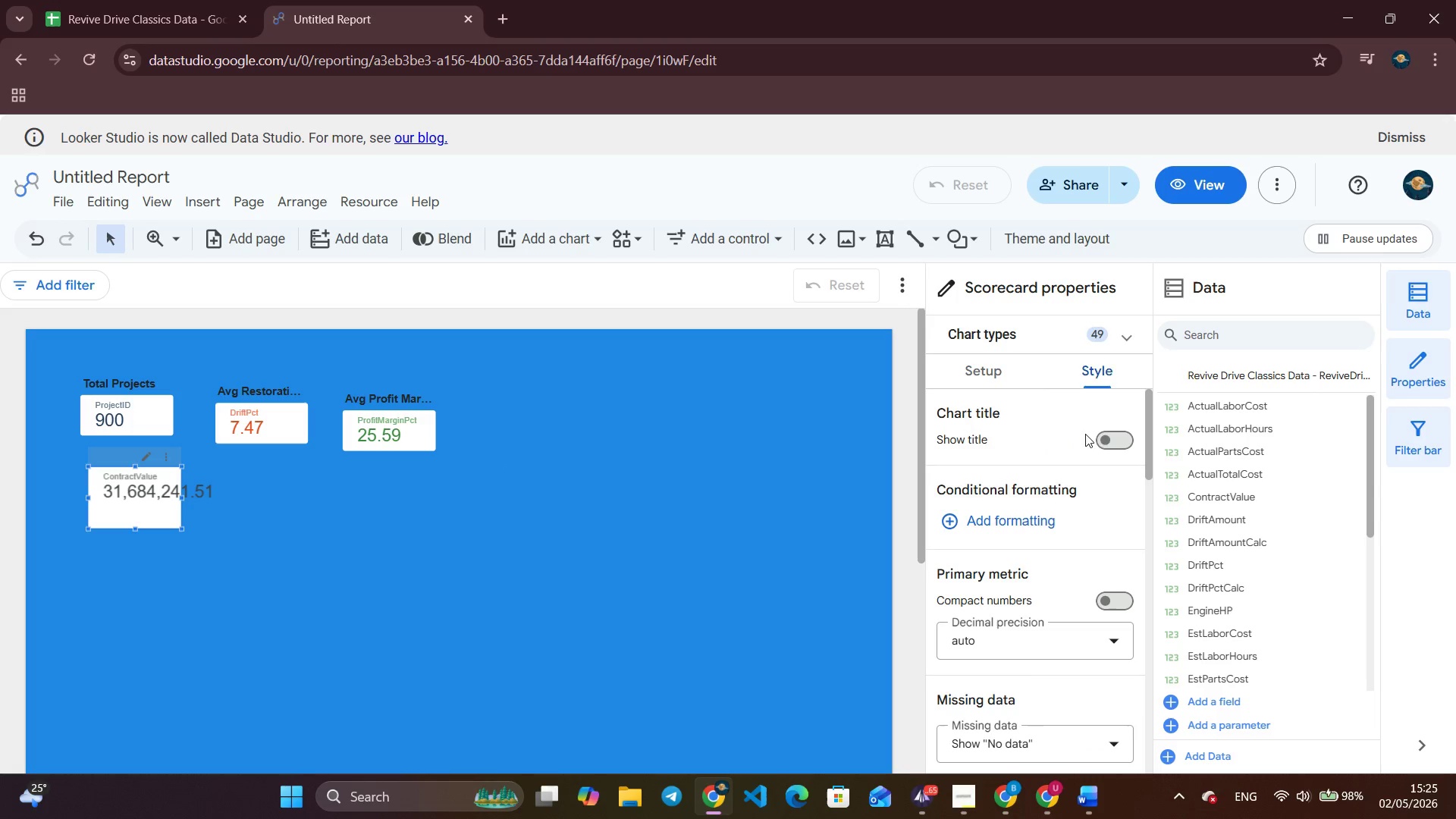 
double_click([1103, 437])
 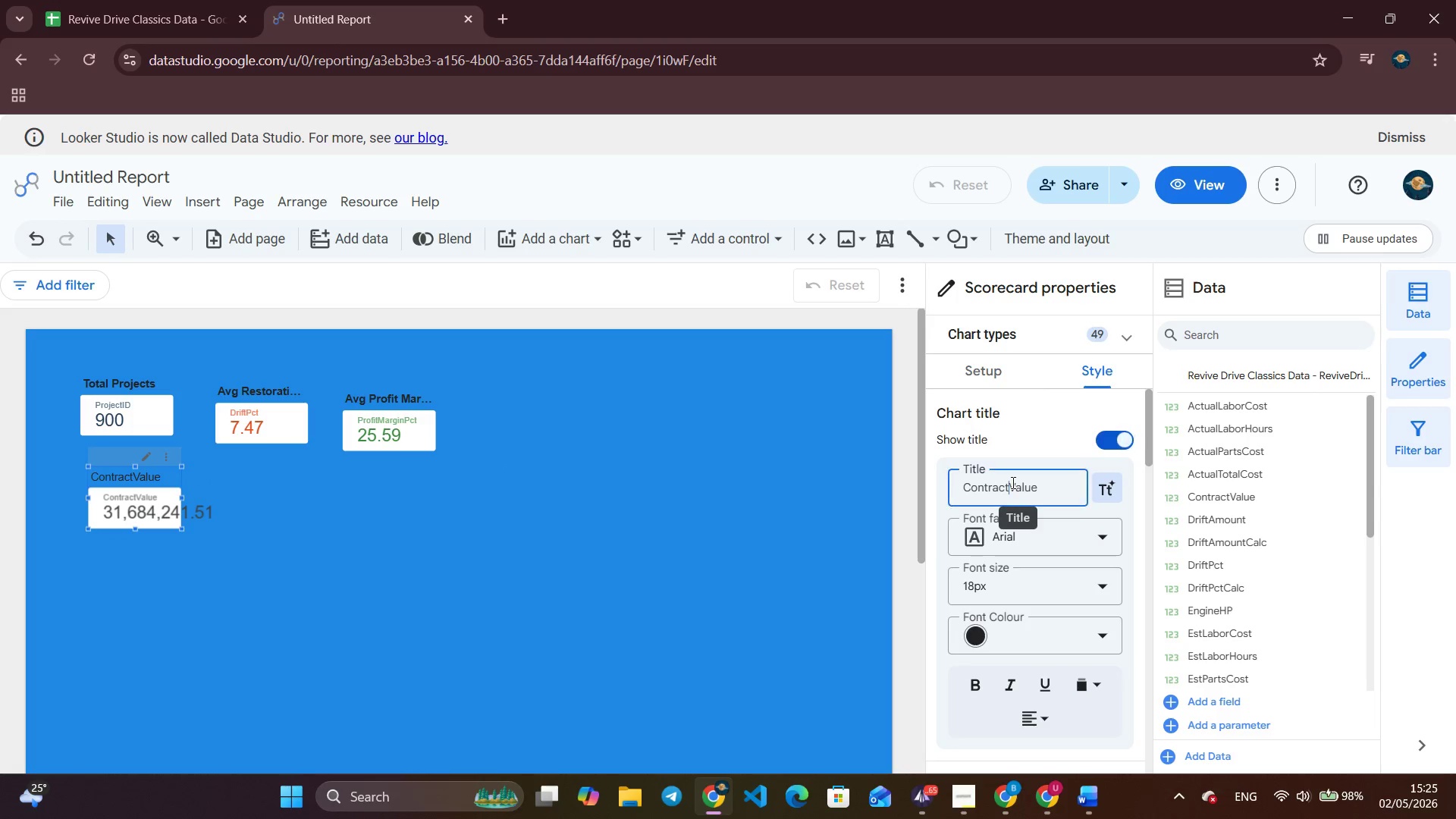 
double_click([1012, 482])
 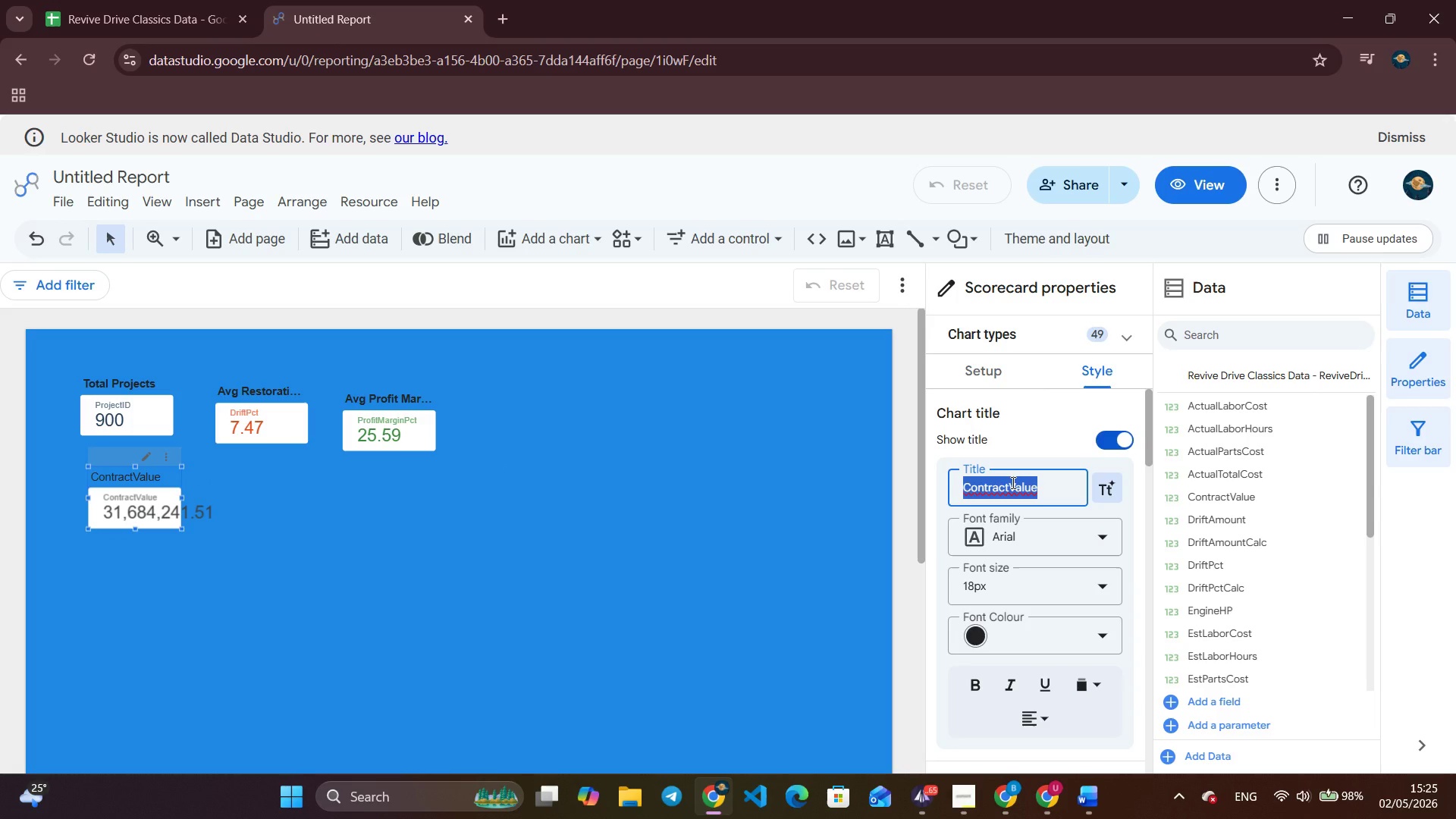 
type(Total Contract Value)
 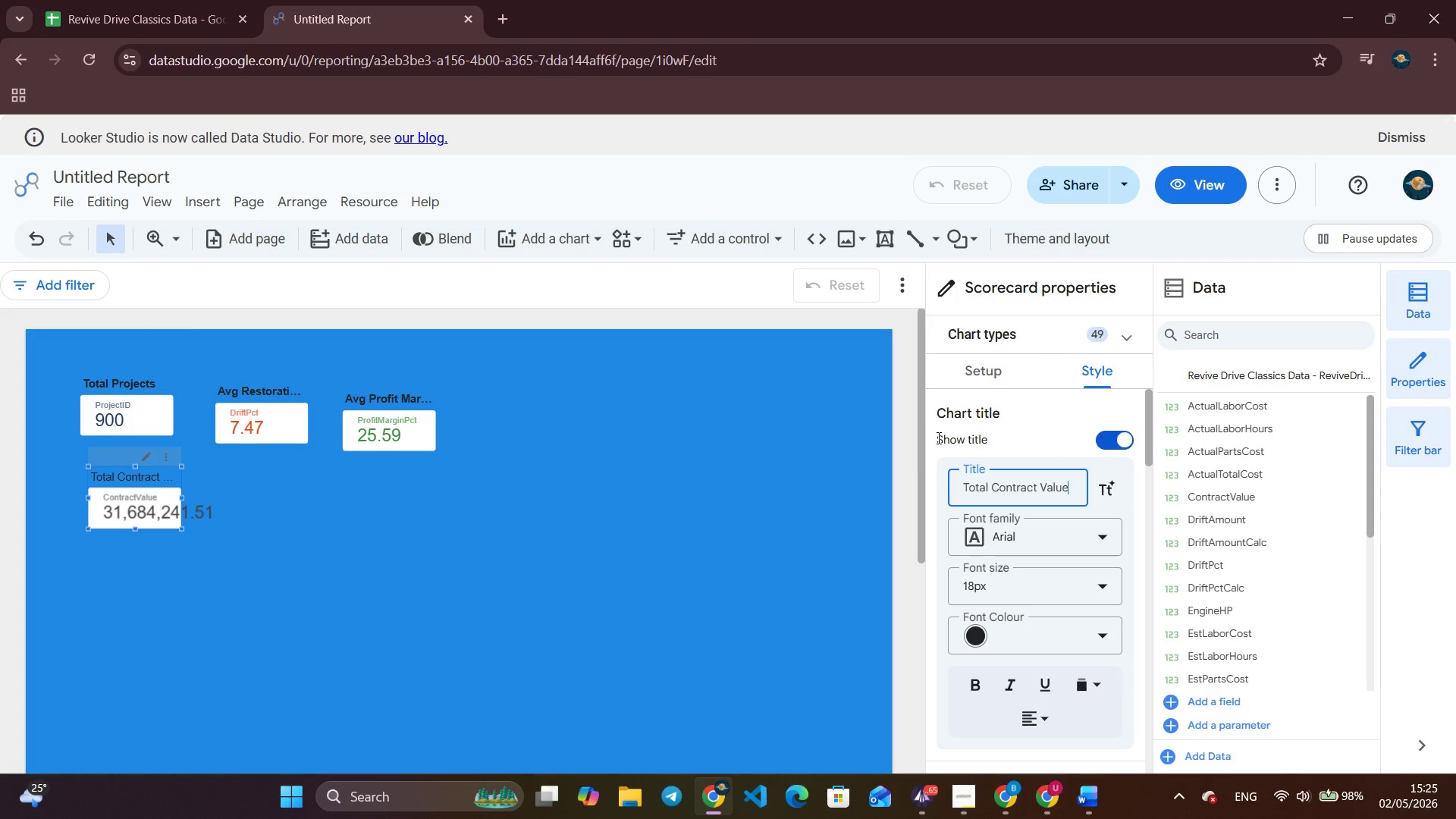 
left_click([760, 639])
 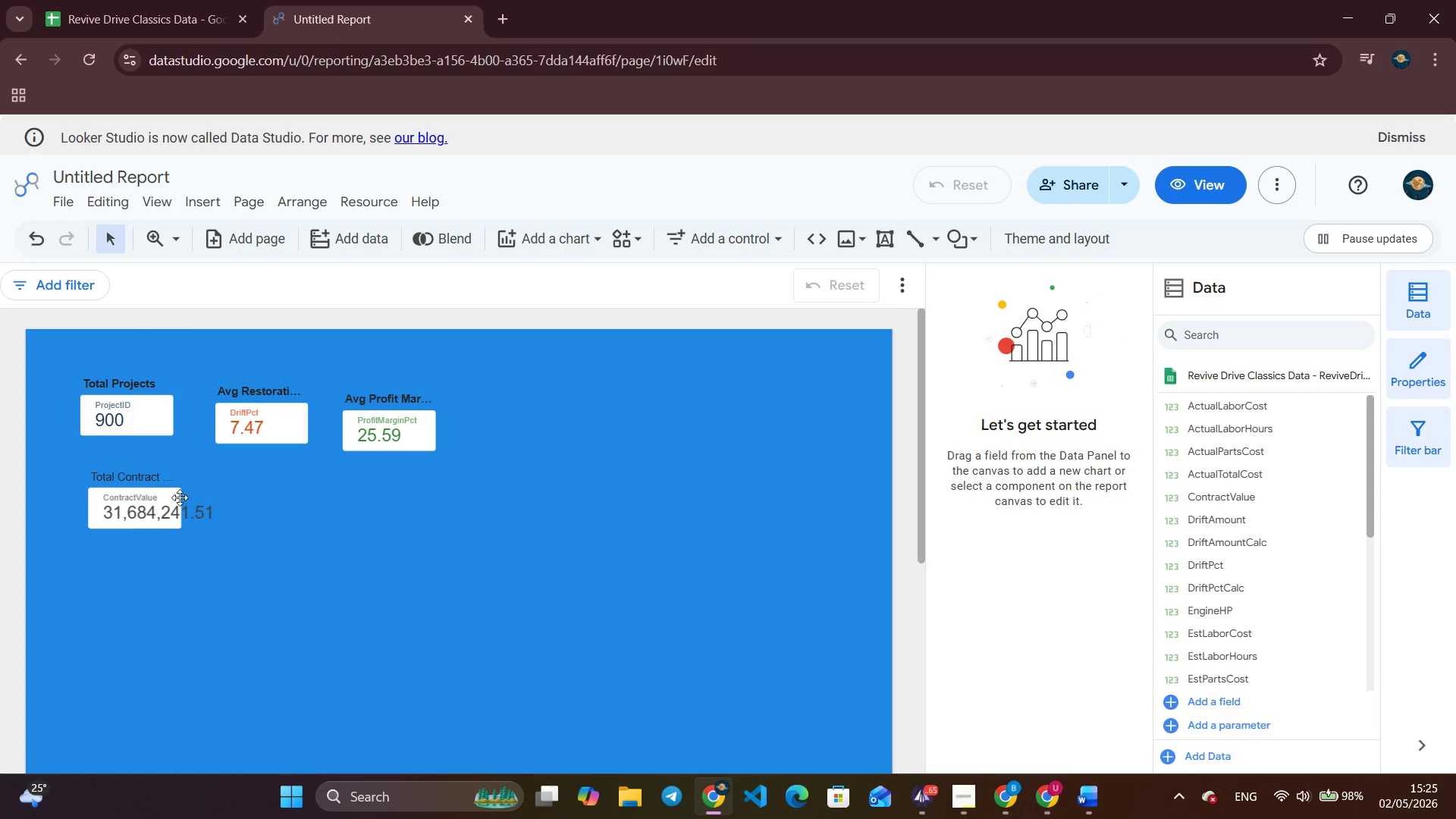 
left_click([162, 488])
 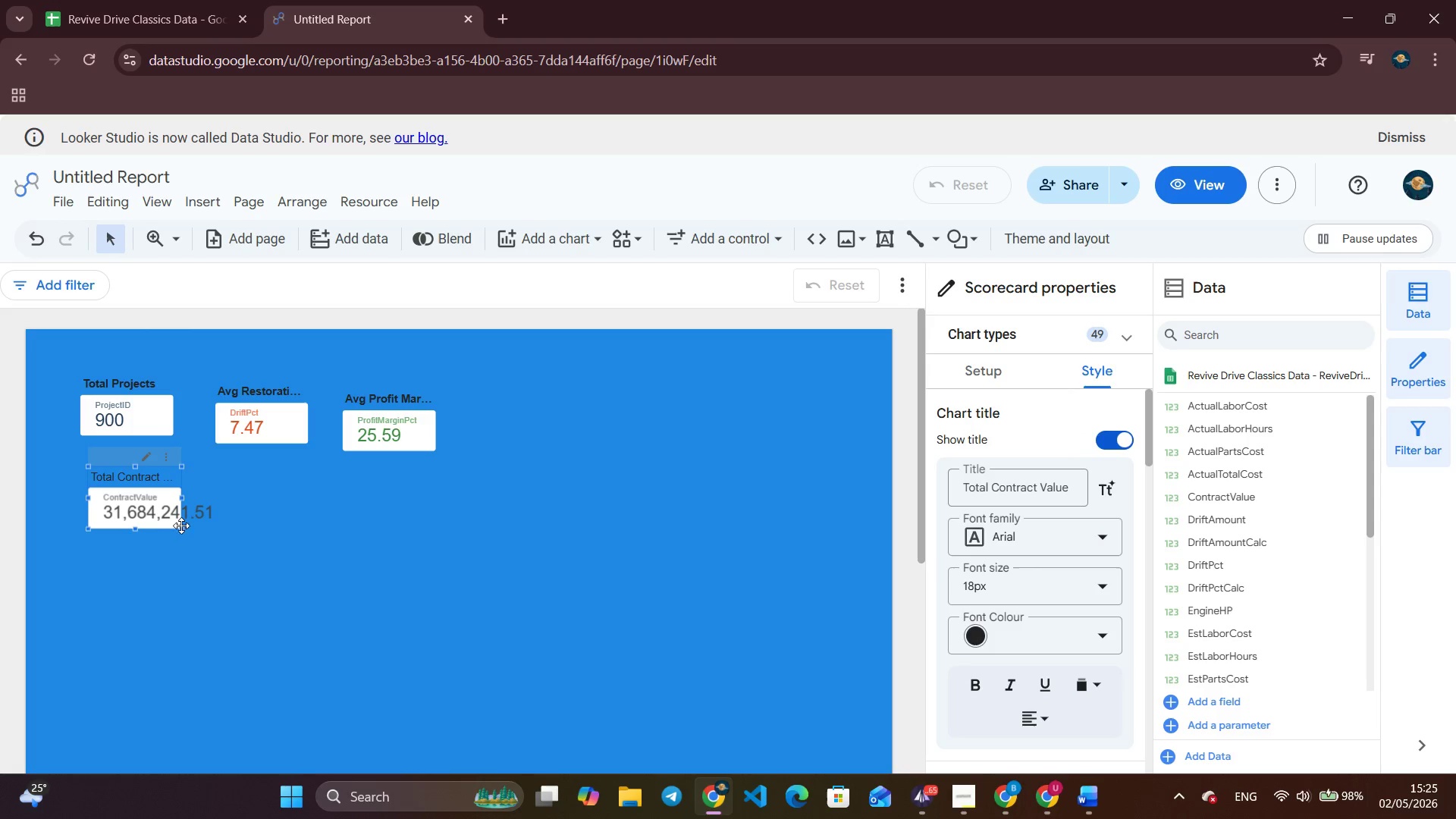 
left_click_drag(start_coordinate=[181, 529], to_coordinate=[227, 532])
 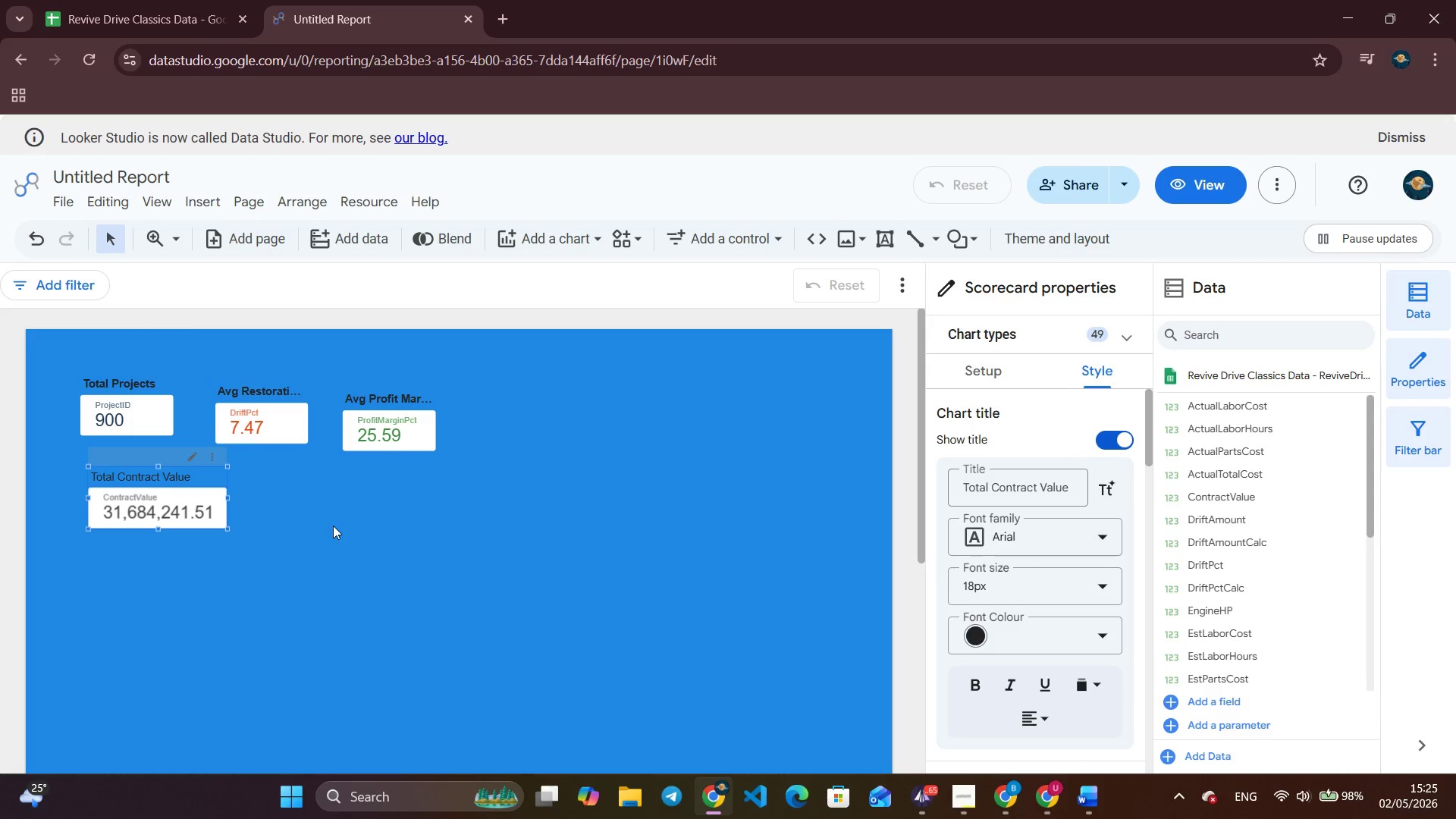 
left_click([333, 526])
 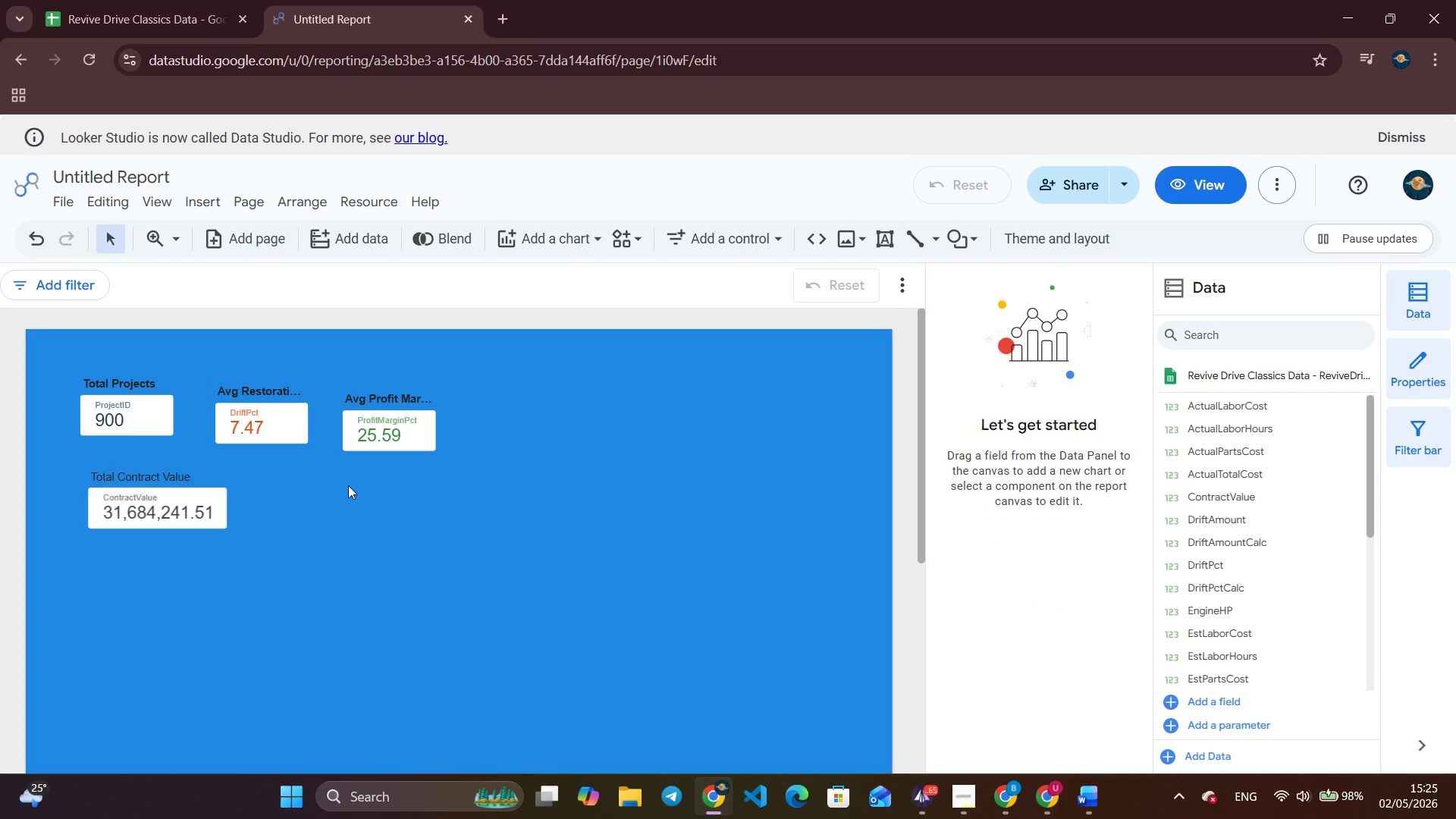 
left_click([185, 502])
 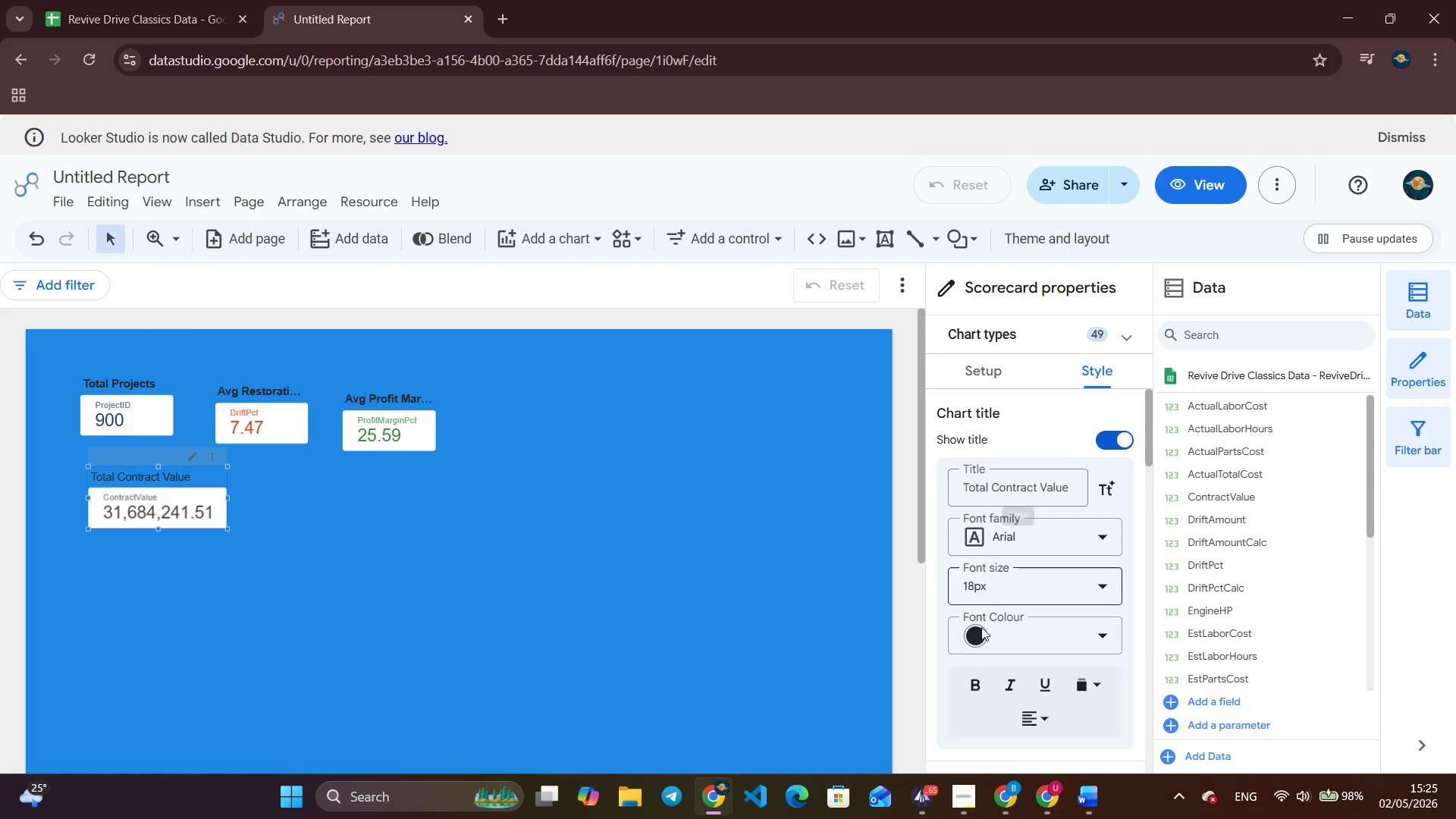 
left_click([978, 698])
 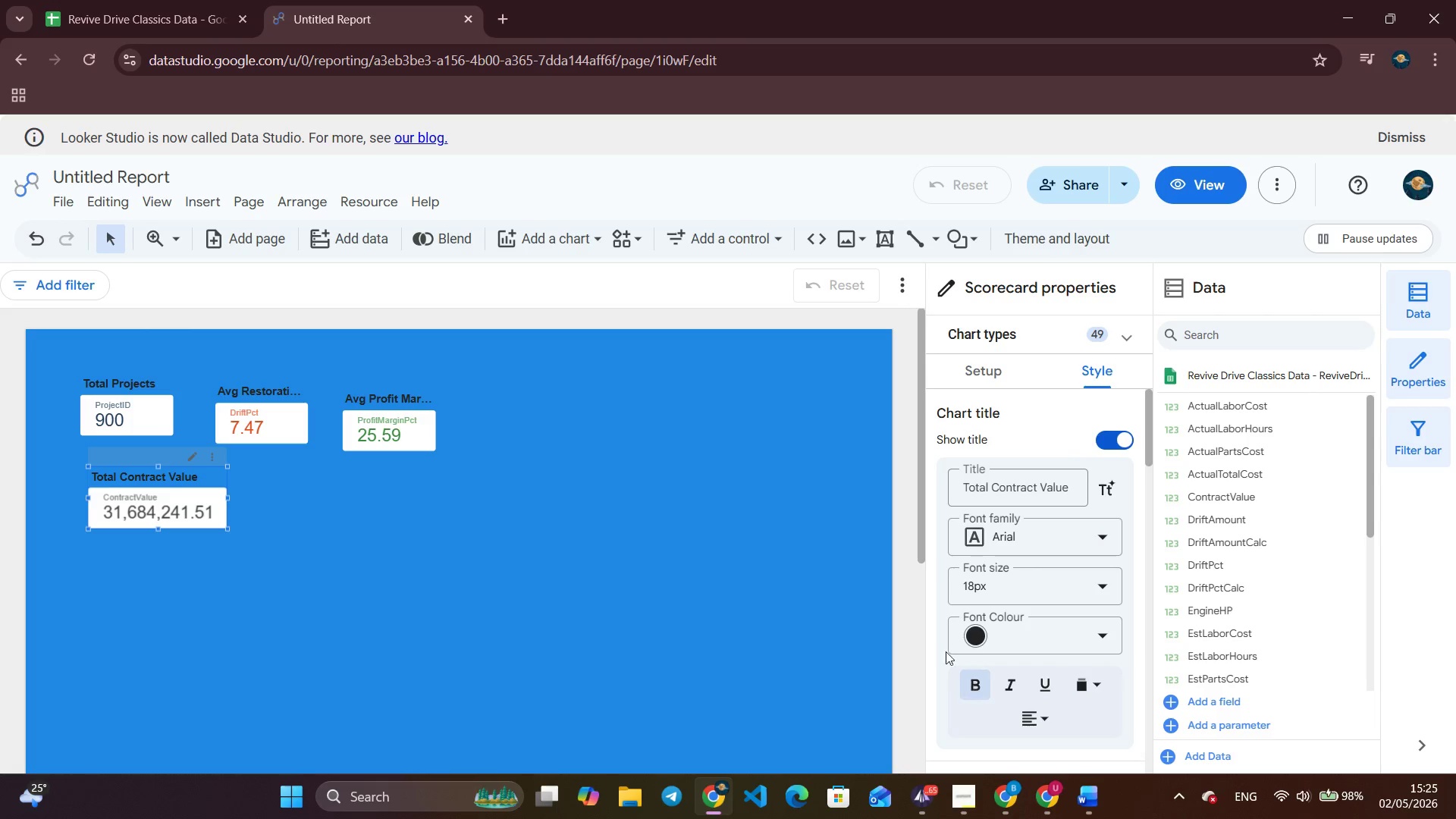 
left_click([726, 570])
 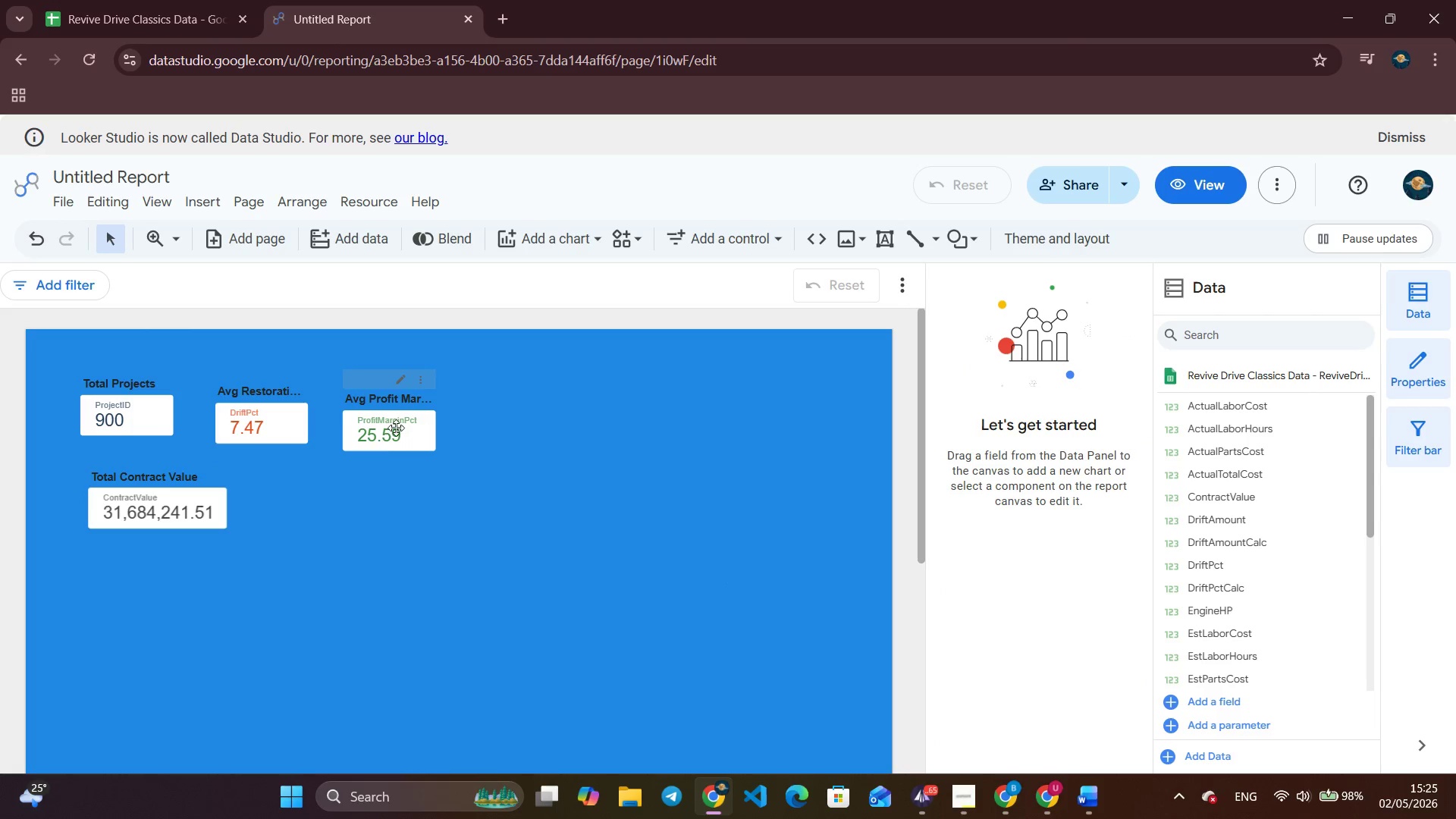 
left_click_drag(start_coordinate=[396, 428], to_coordinate=[397, 419])
 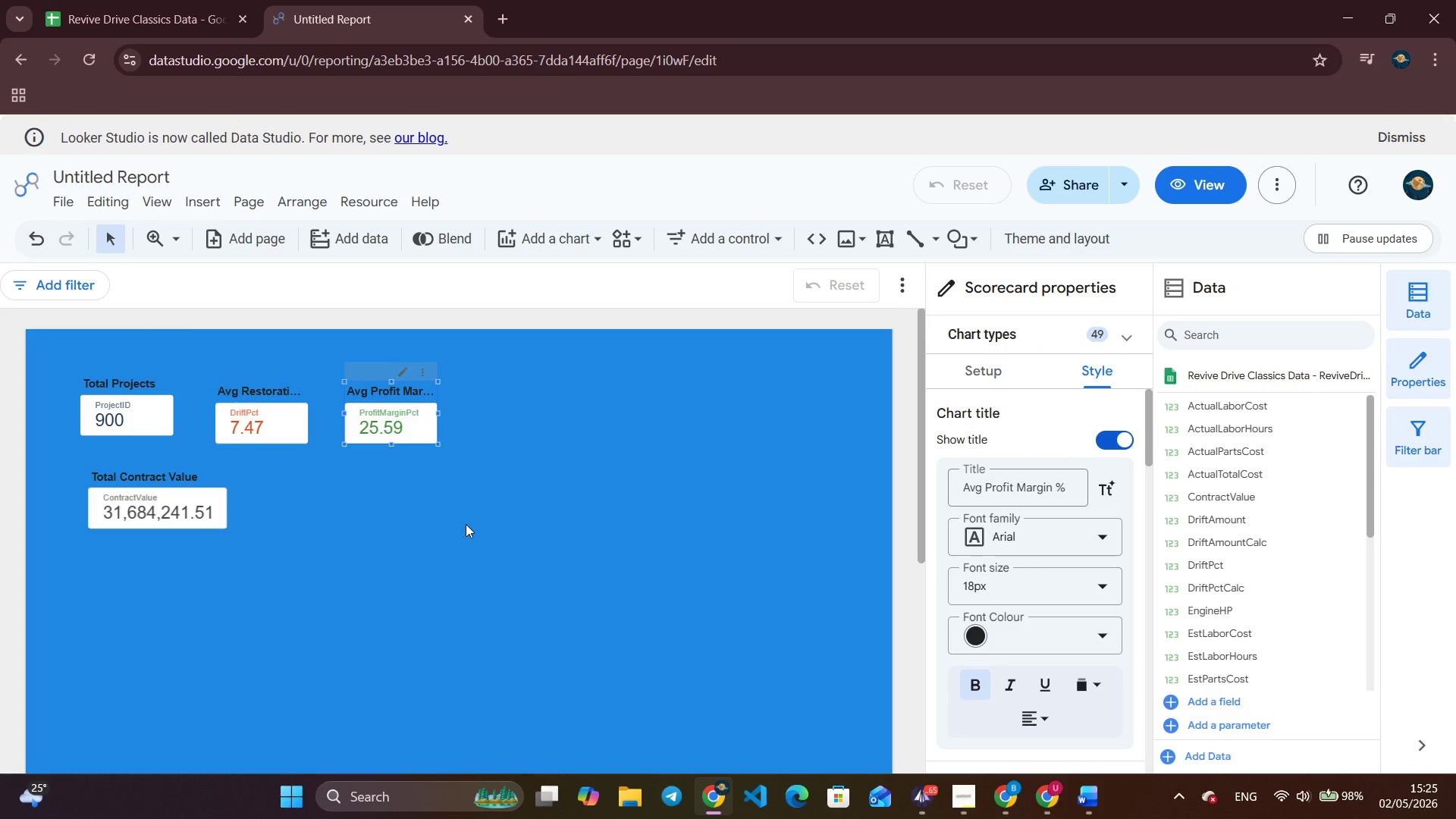 
wait(5.73)
 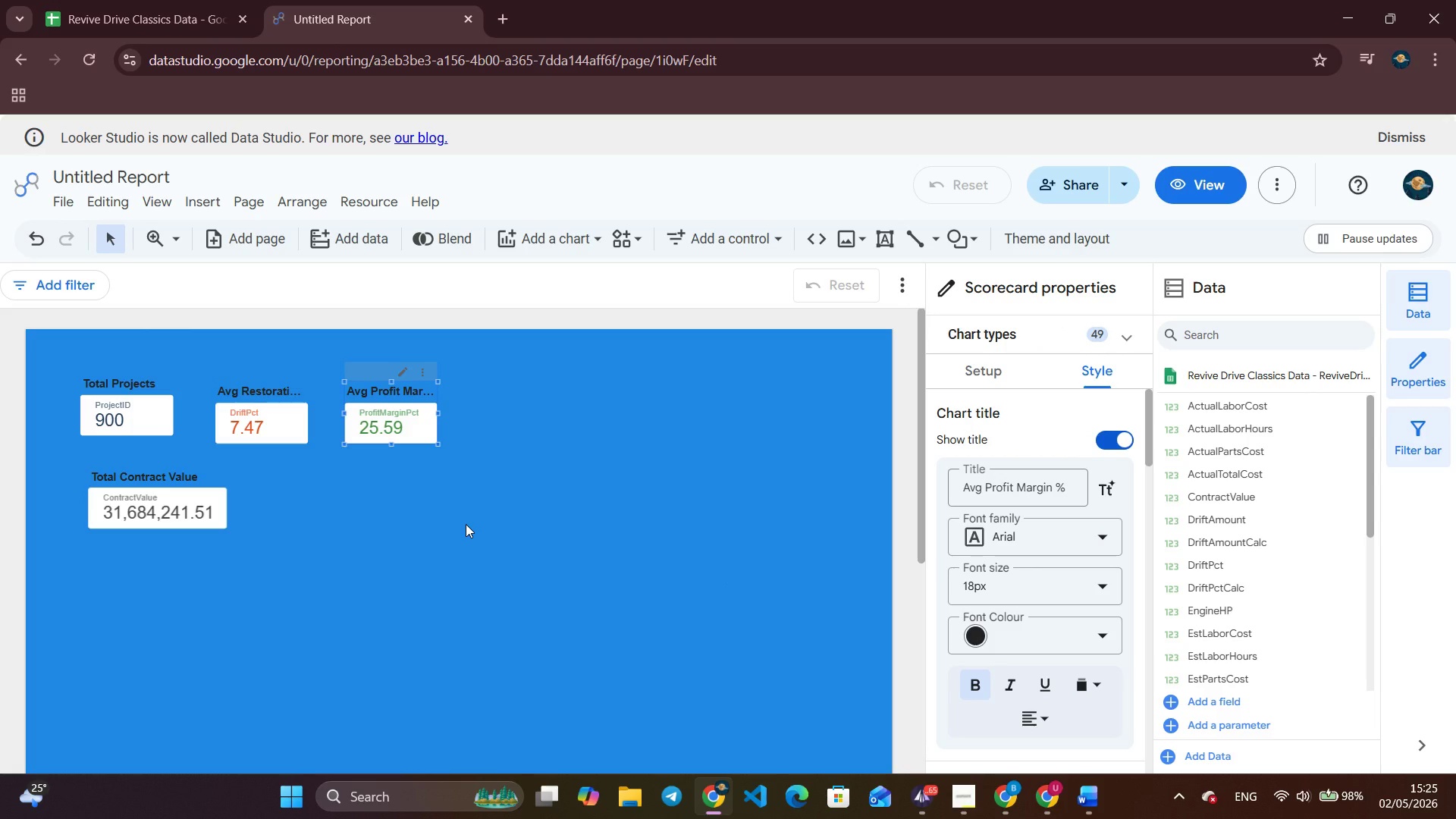 
left_click_drag(start_coordinate=[136, 416], to_coordinate=[136, 391])
 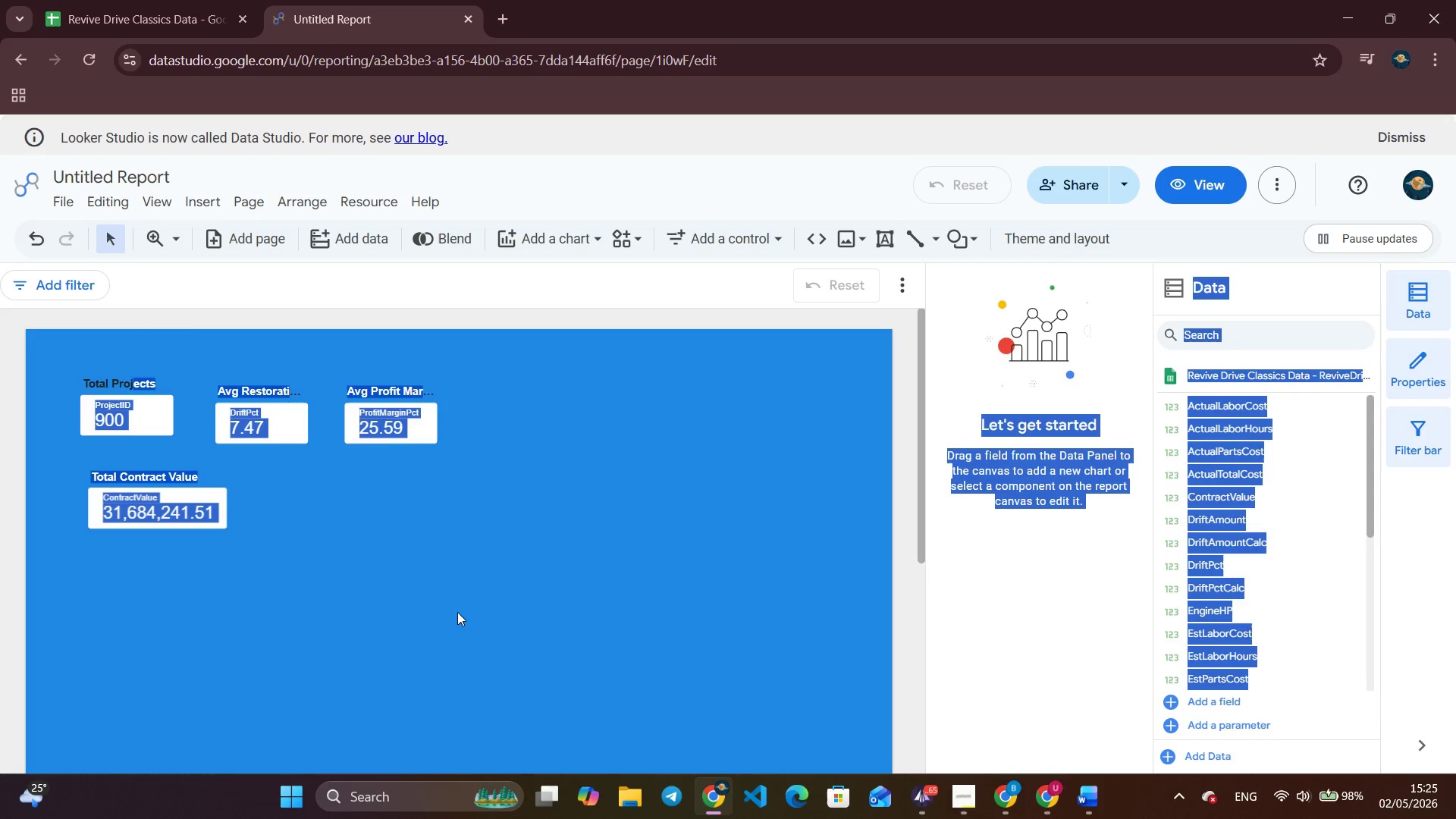 
left_click_drag(start_coordinate=[695, 497], to_coordinate=[701, 483])
 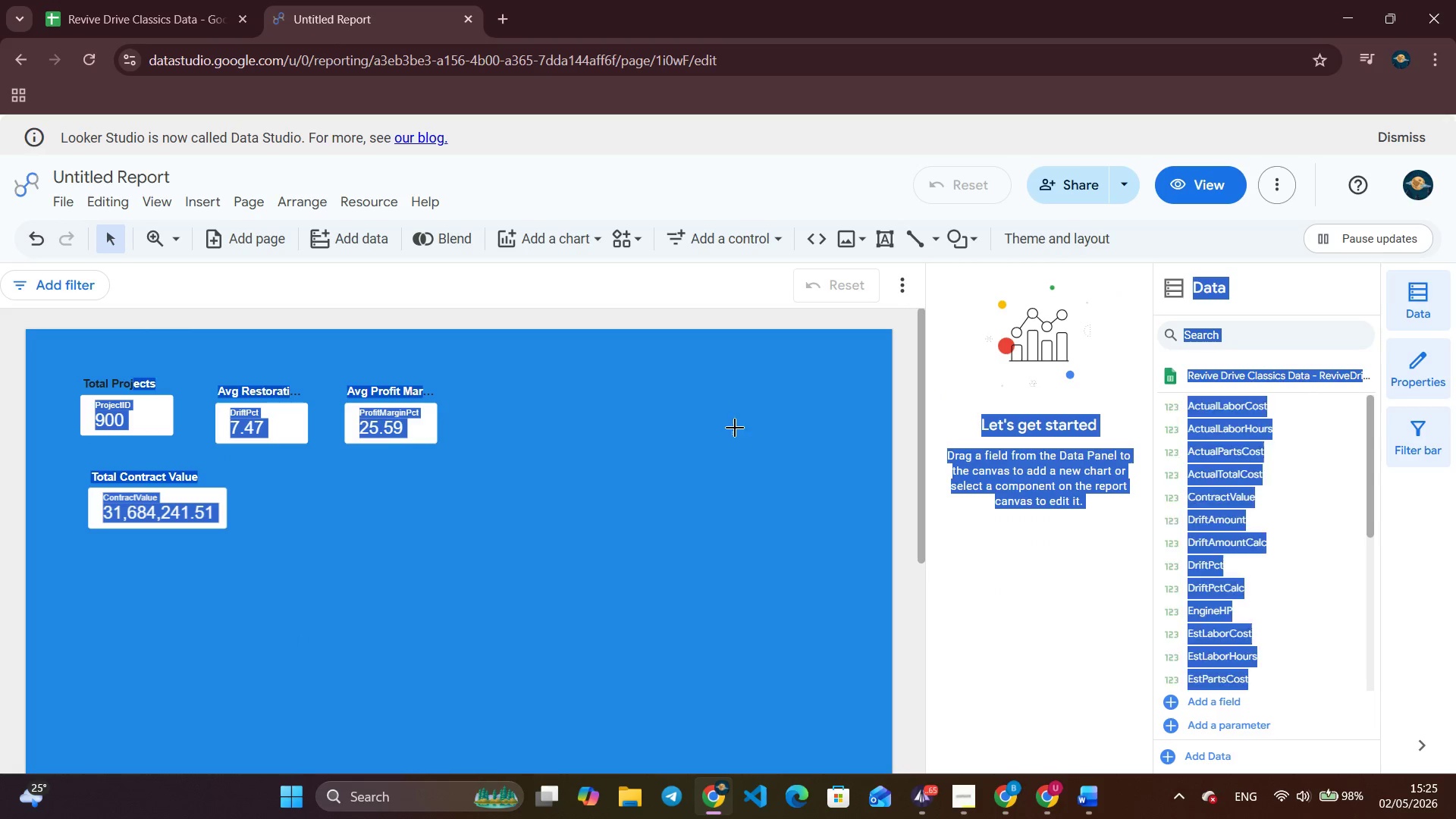 
left_click_drag(start_coordinate=[732, 435], to_coordinate=[739, 422])
 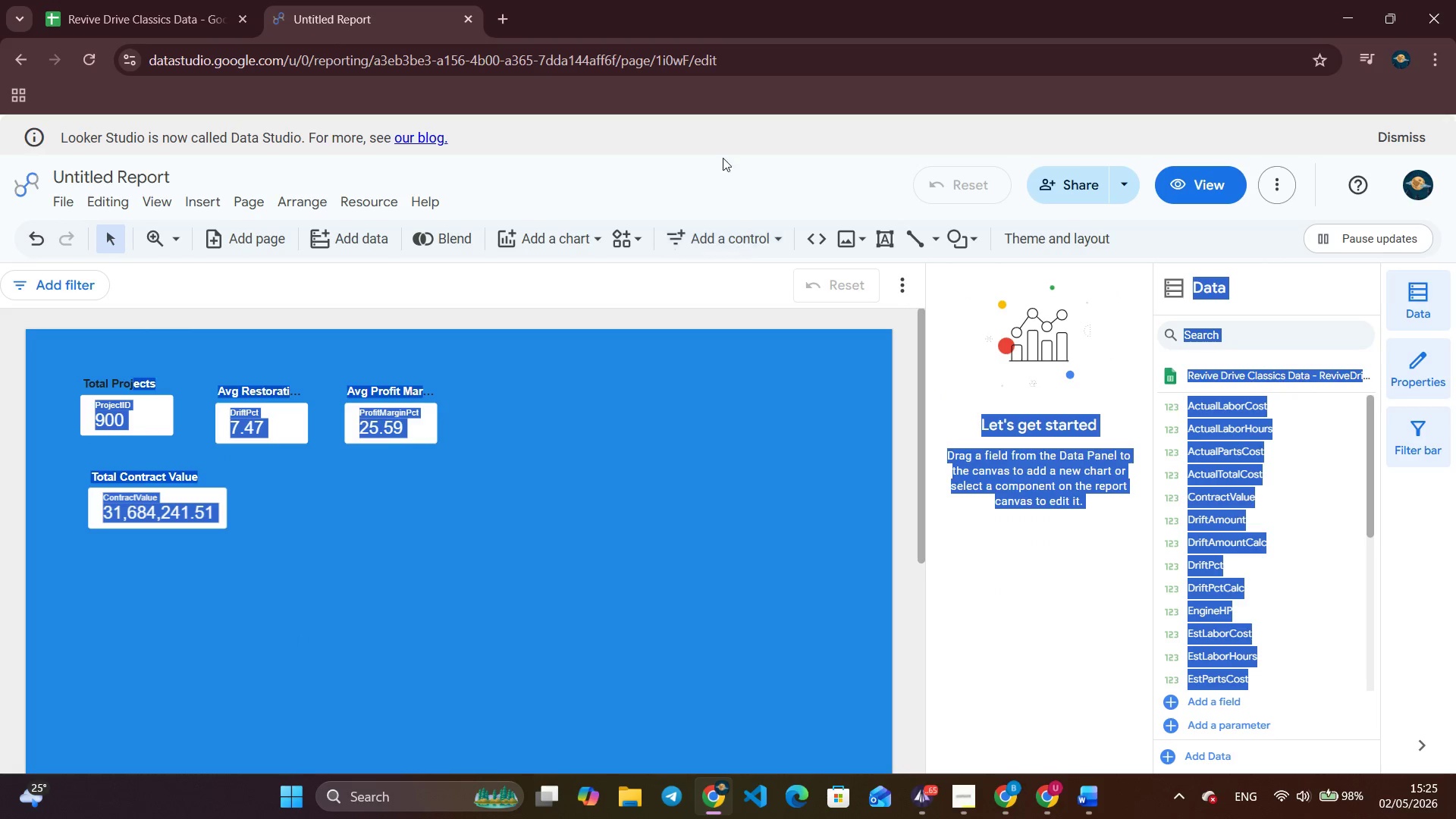 
left_click([723, 157])
 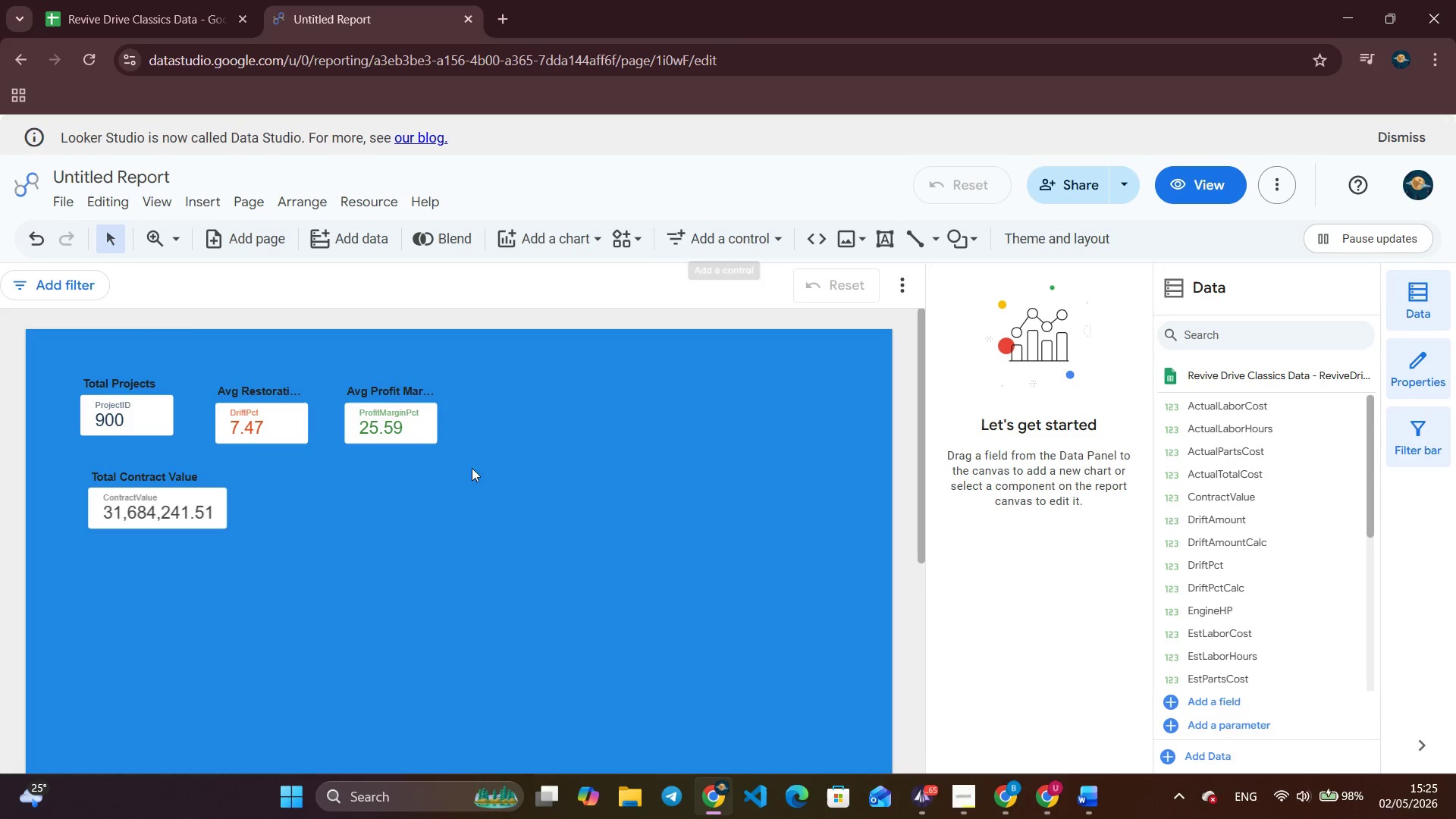 
left_click([453, 489])
 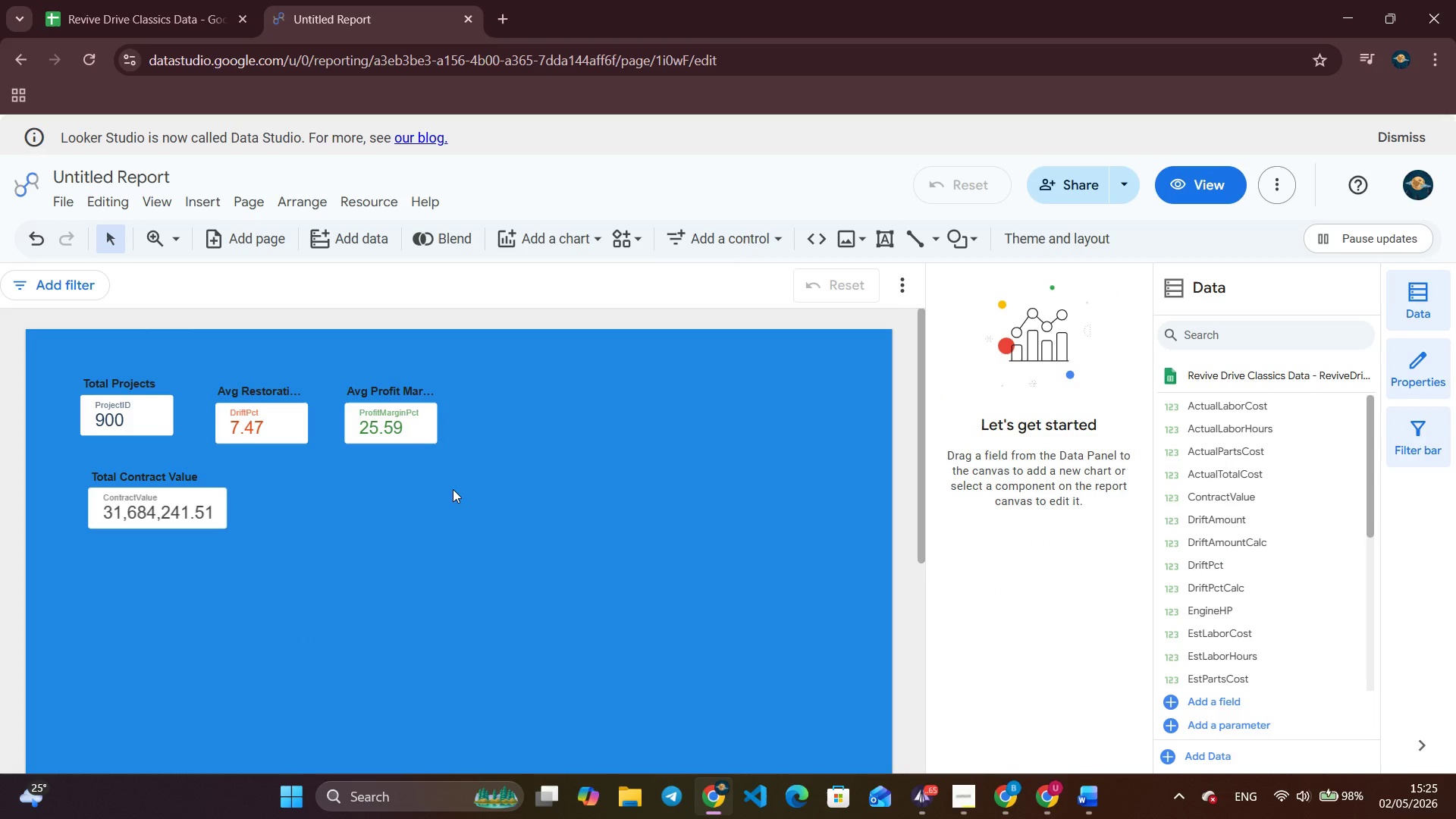 
wait(19.58)
 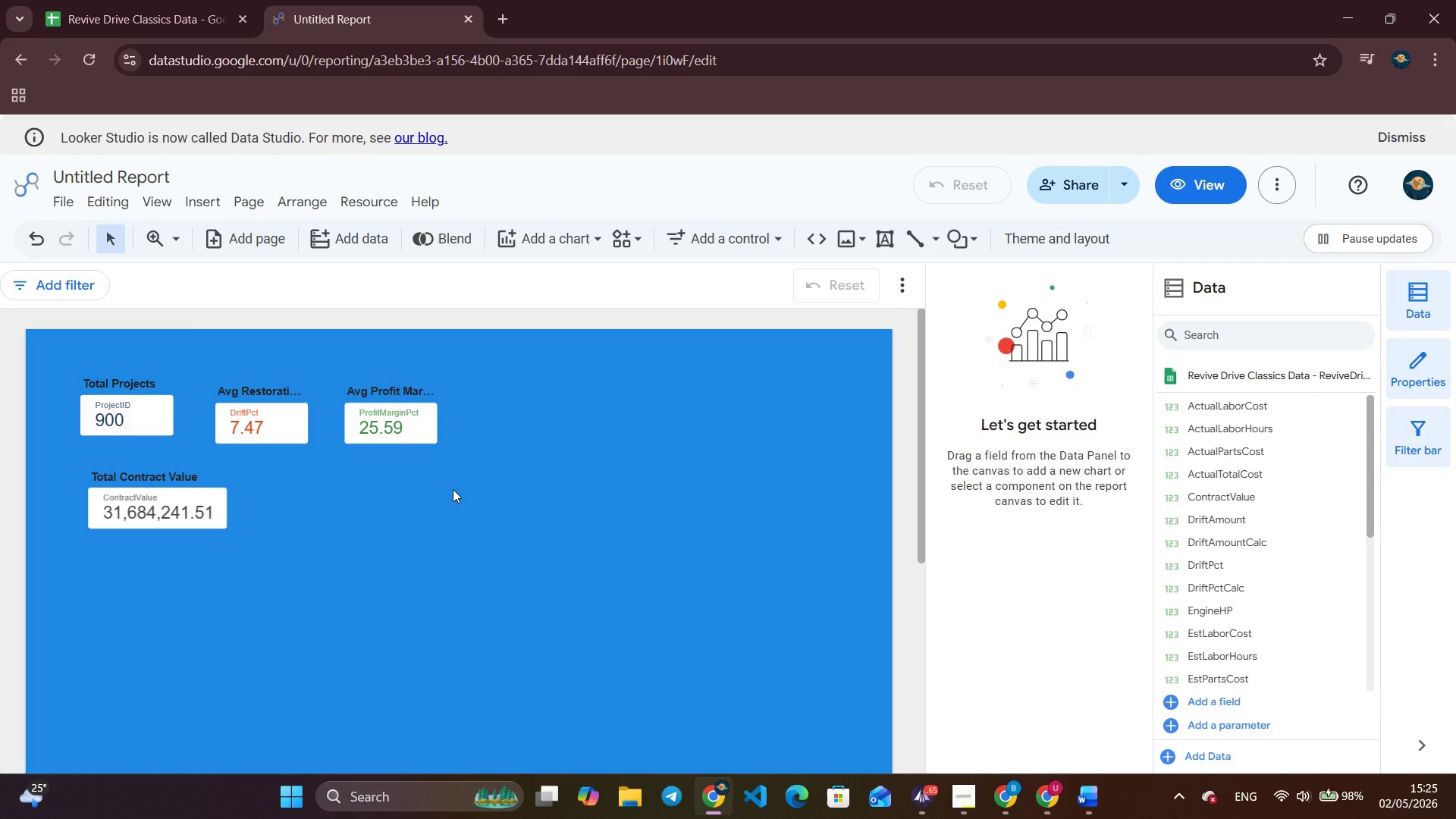 
left_click_drag(start_coordinate=[453, 490], to_coordinate=[457, 493])
 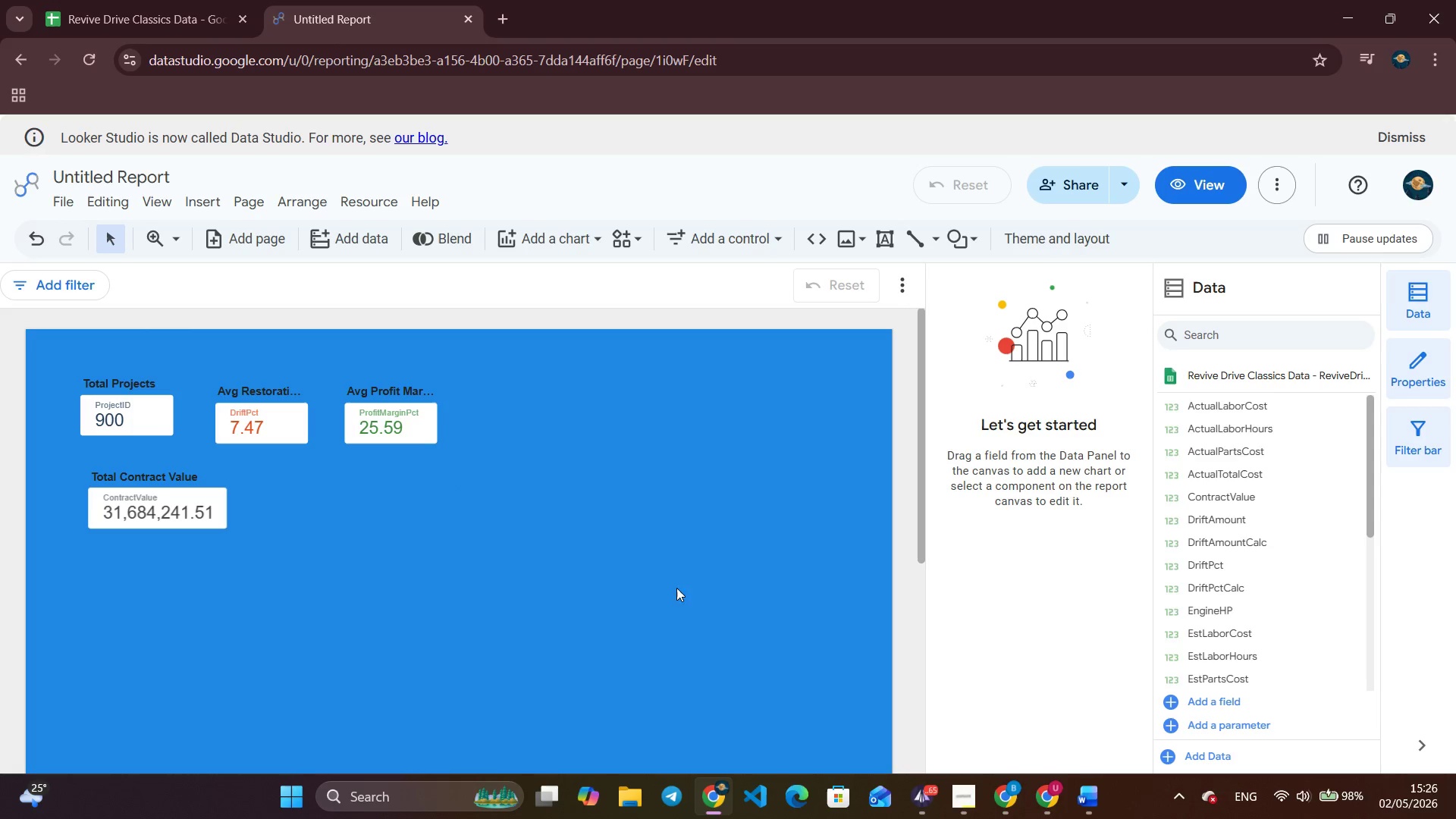 
left_click_drag(start_coordinate=[676, 588], to_coordinate=[682, 590])
 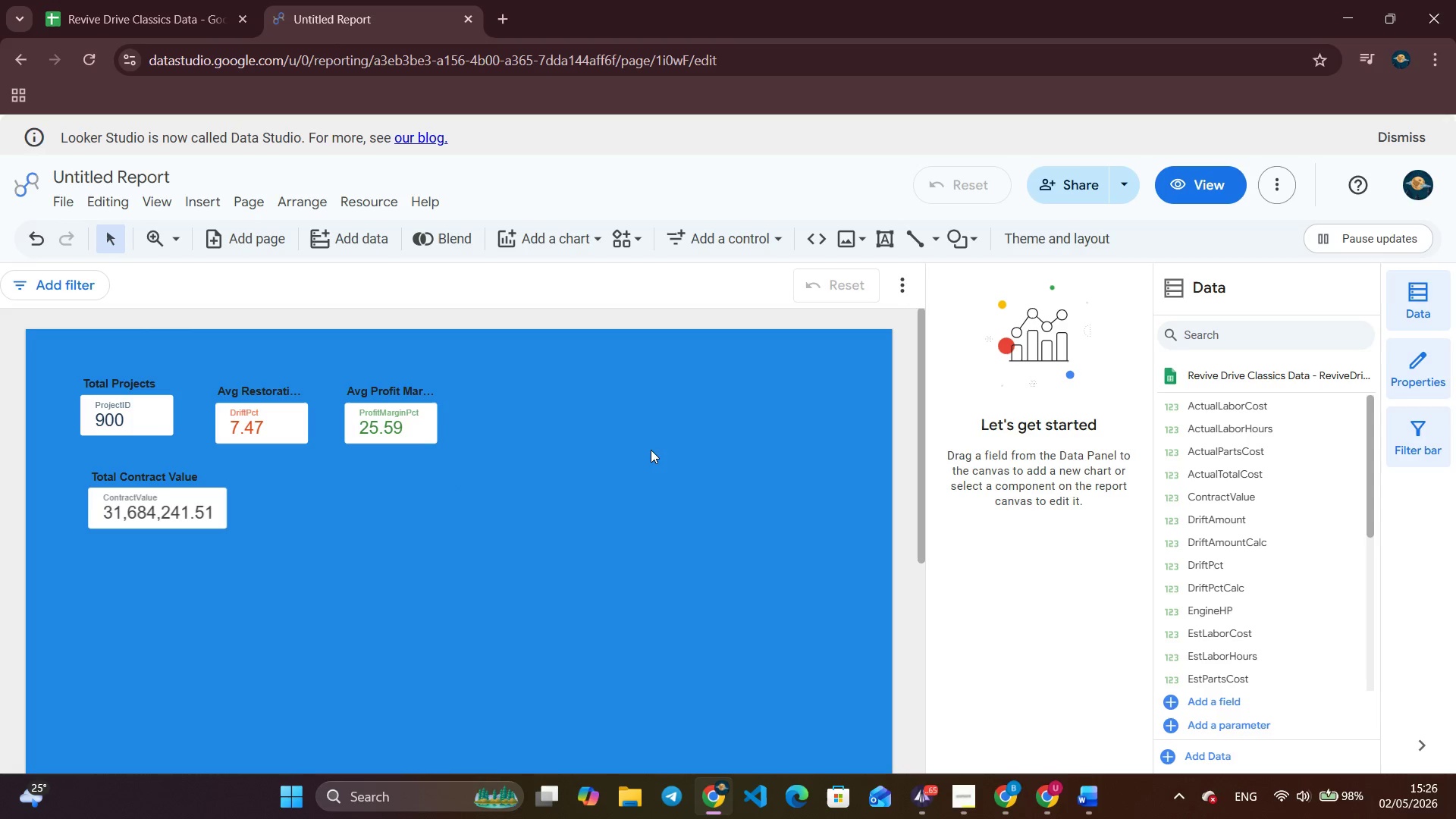 
scroll: coordinate [849, 596], scroll_direction: up, amount: 18.0
 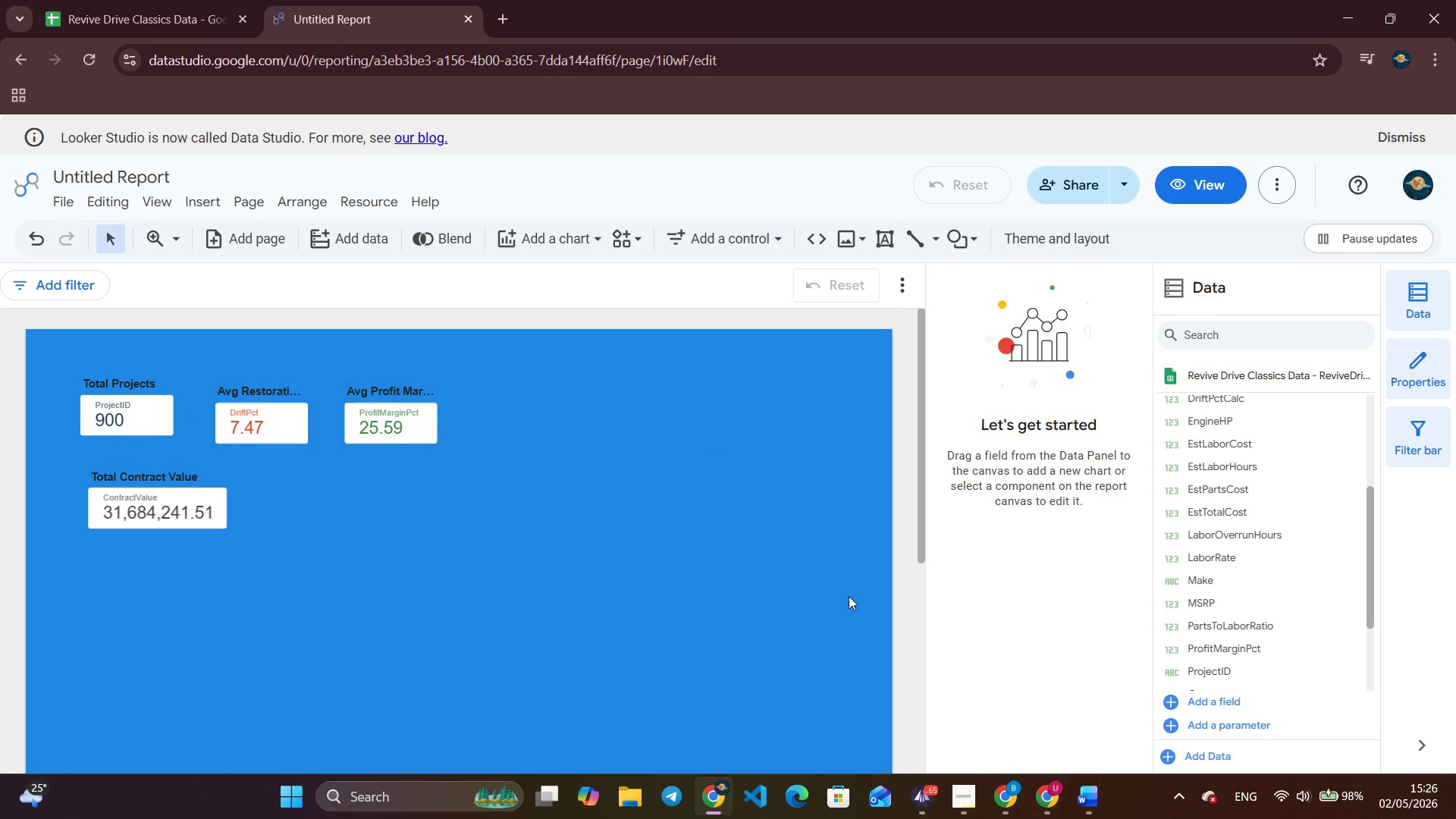 
wait(15.15)
 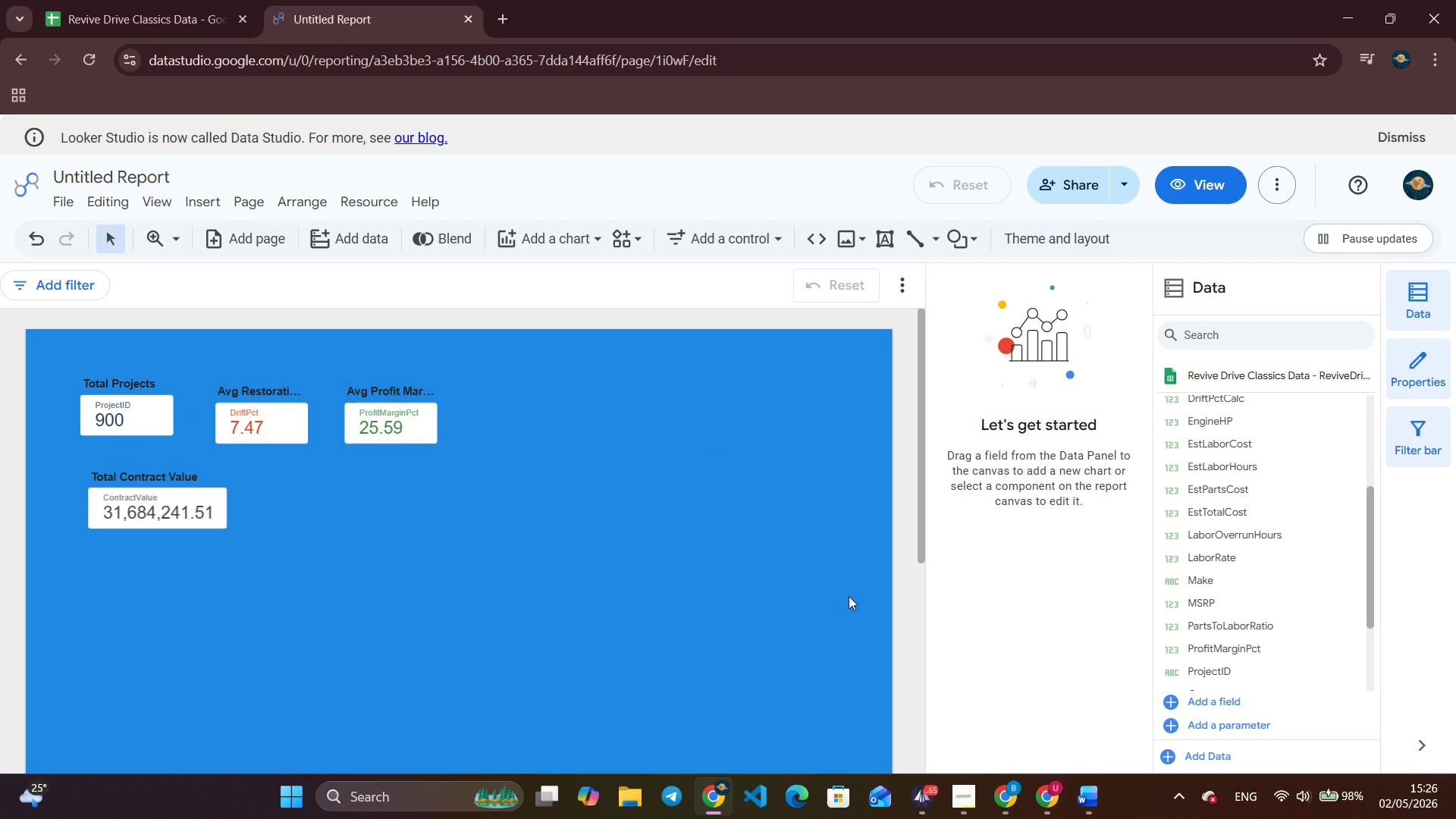 
left_click_drag(start_coordinate=[262, 426], to_coordinate=[254, 396])
 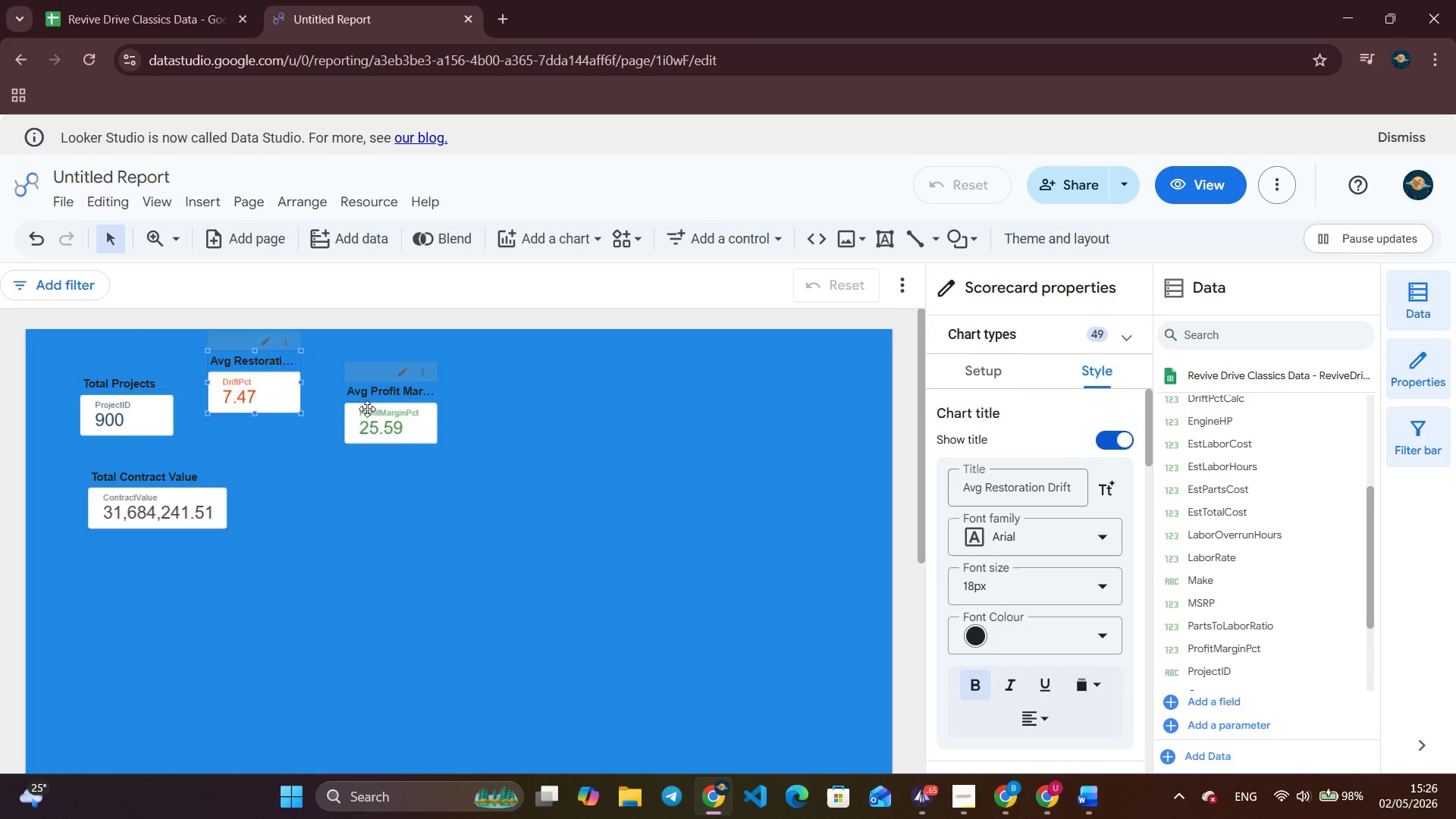 
left_click_drag(start_coordinate=[367, 409], to_coordinate=[351, 381])
 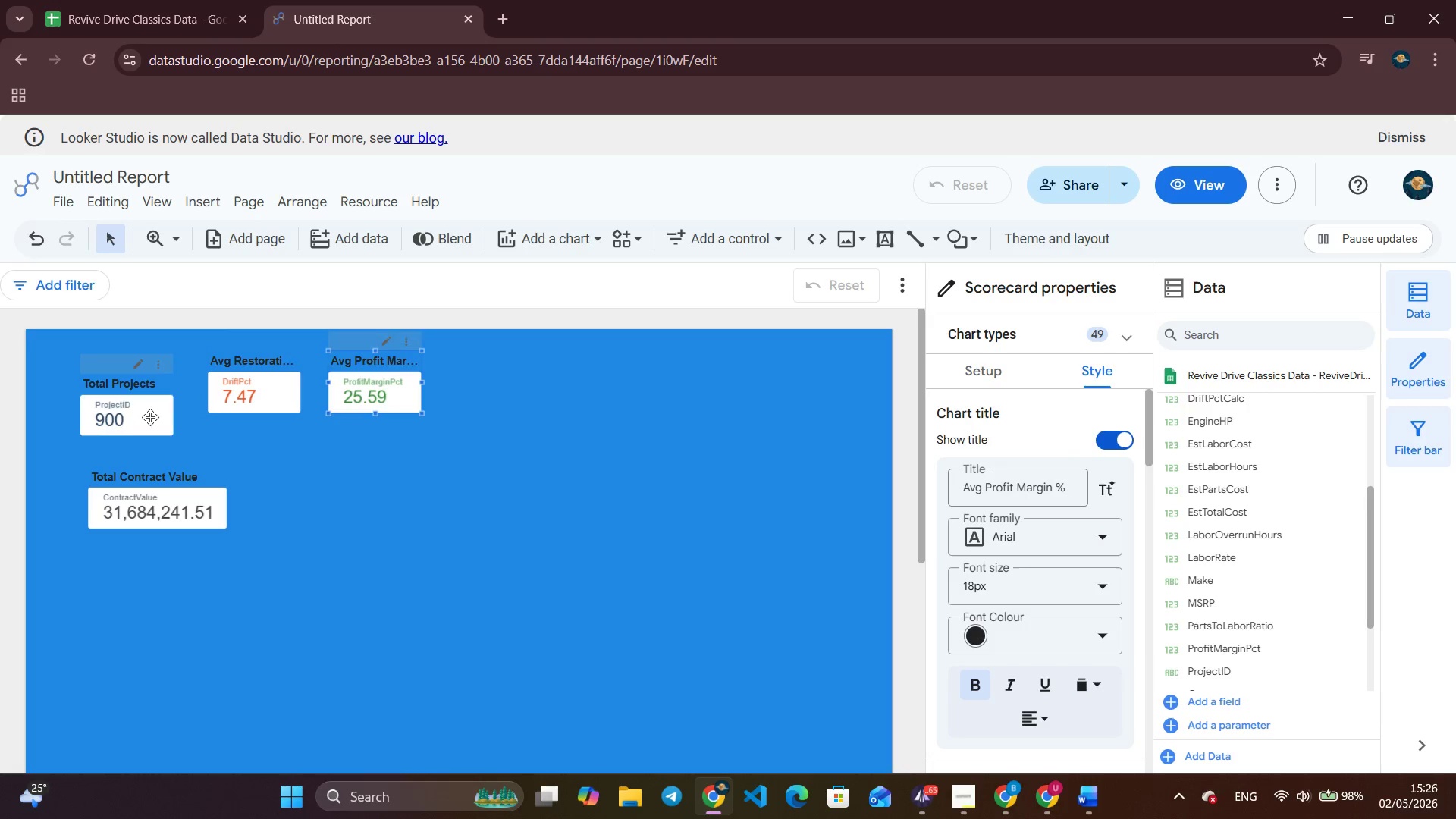 
left_click_drag(start_coordinate=[150, 417], to_coordinate=[151, 392])
 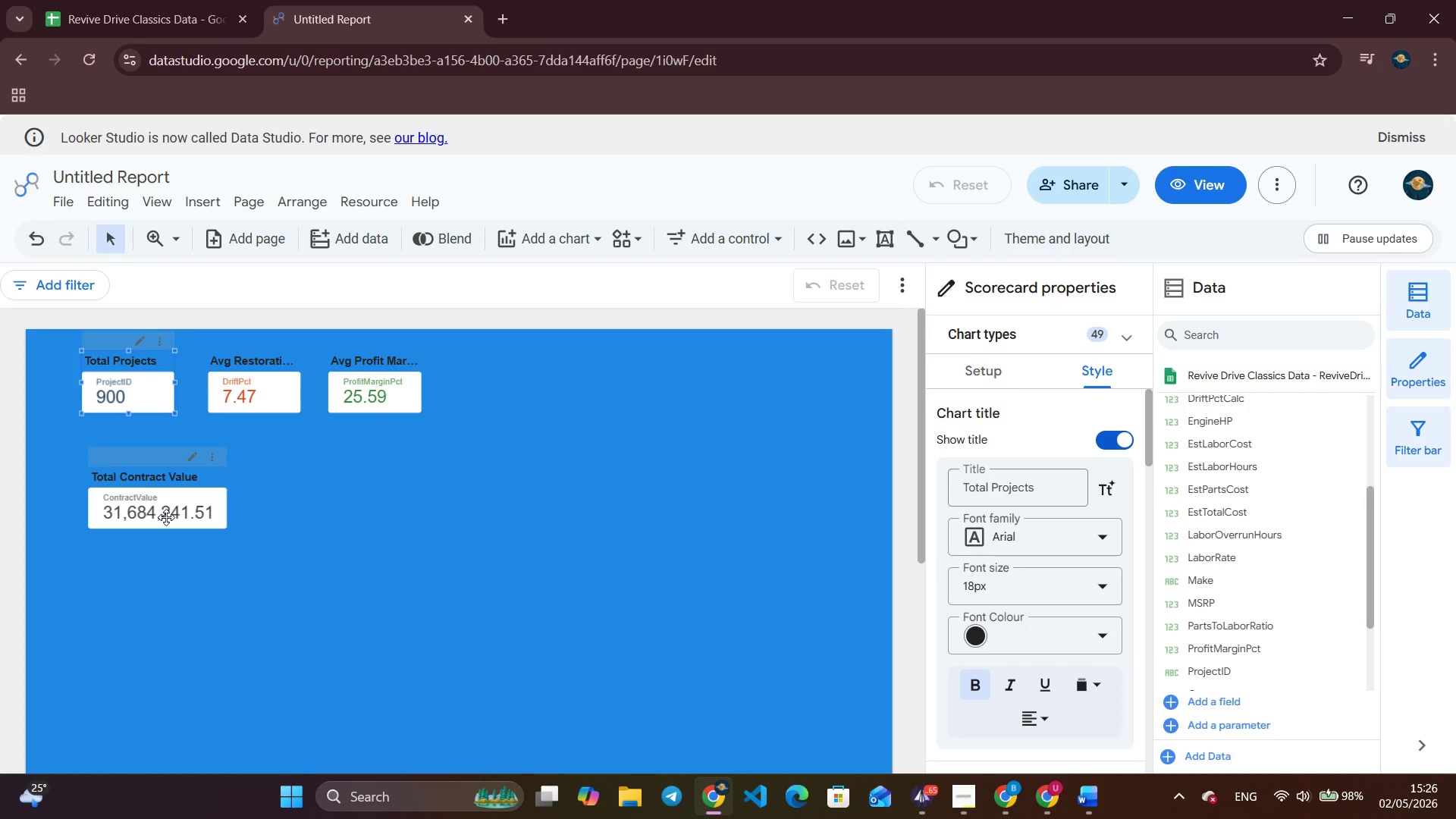 
wait(7.48)
 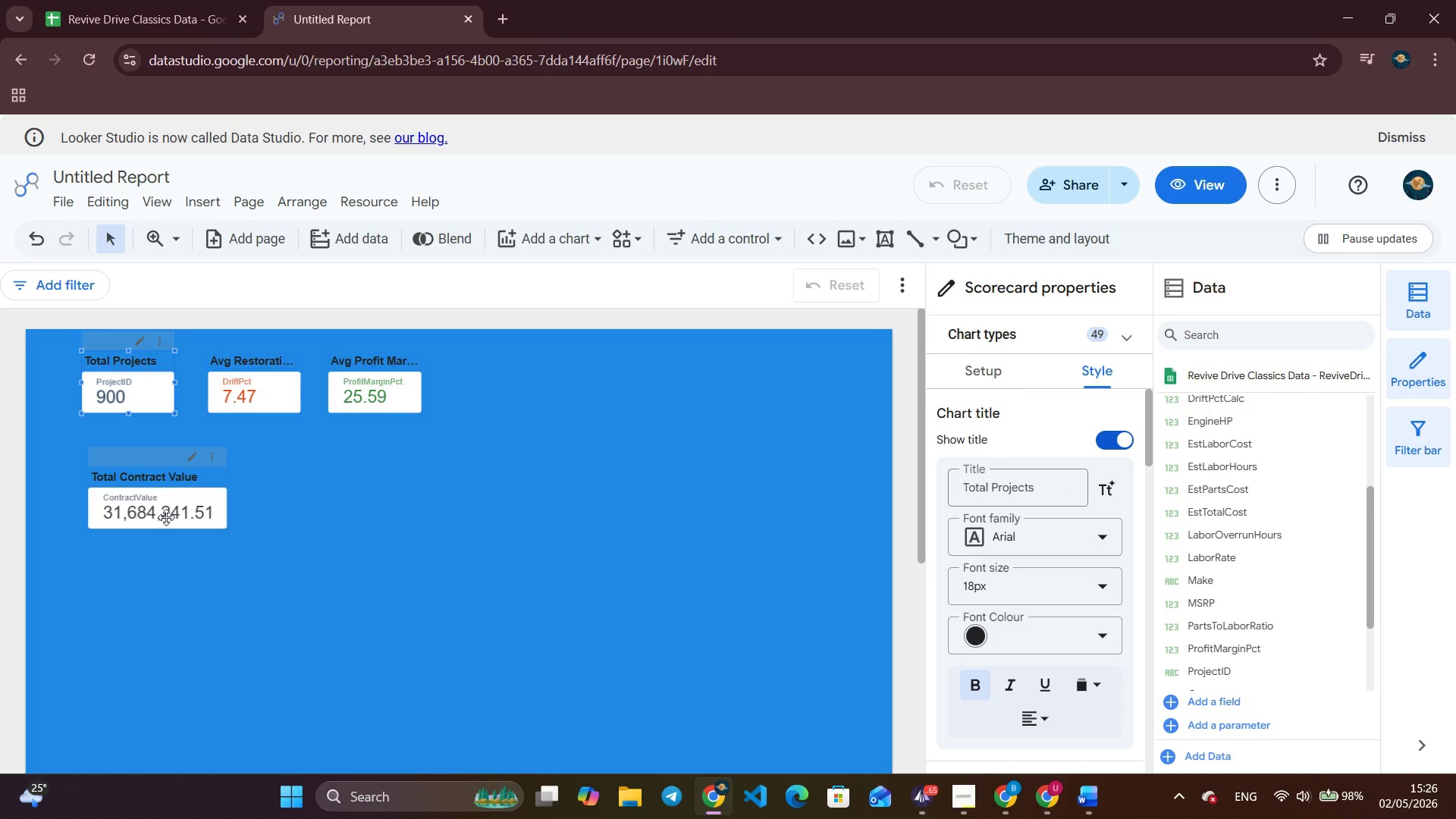 
left_click_drag(start_coordinate=[166, 517], to_coordinate=[126, 479])
 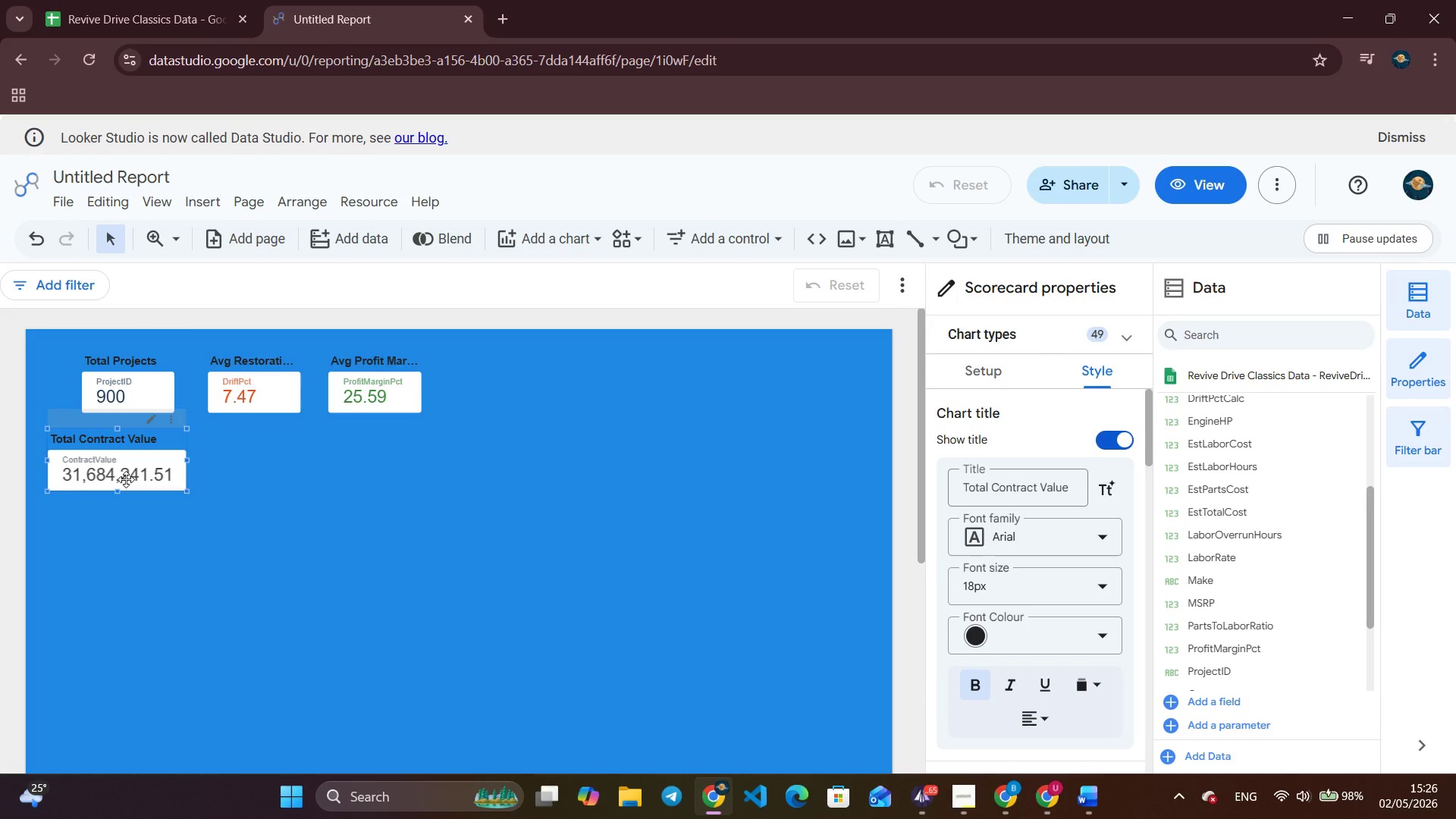 
wait(9.81)
 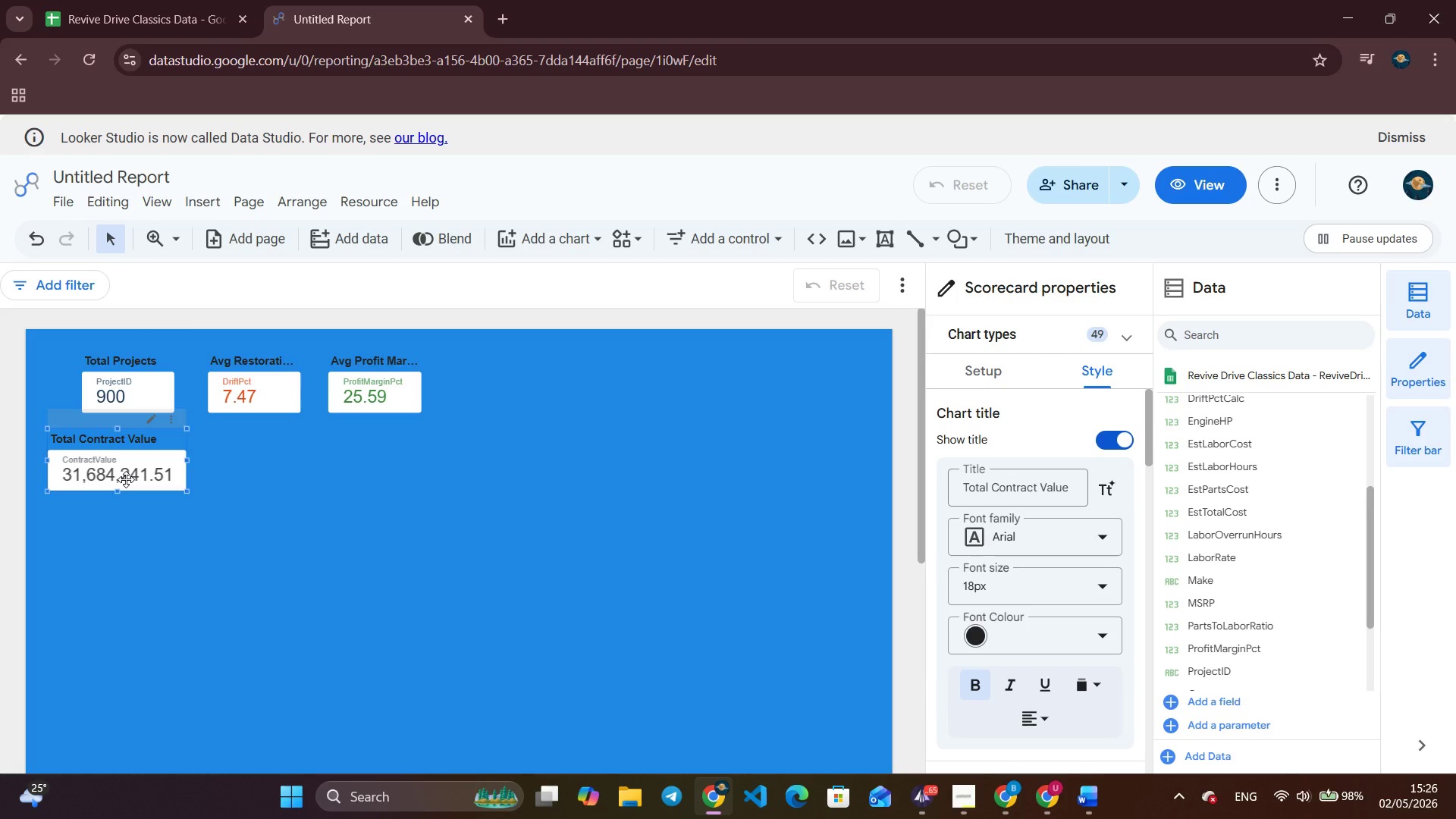 
left_click([128, 400])
 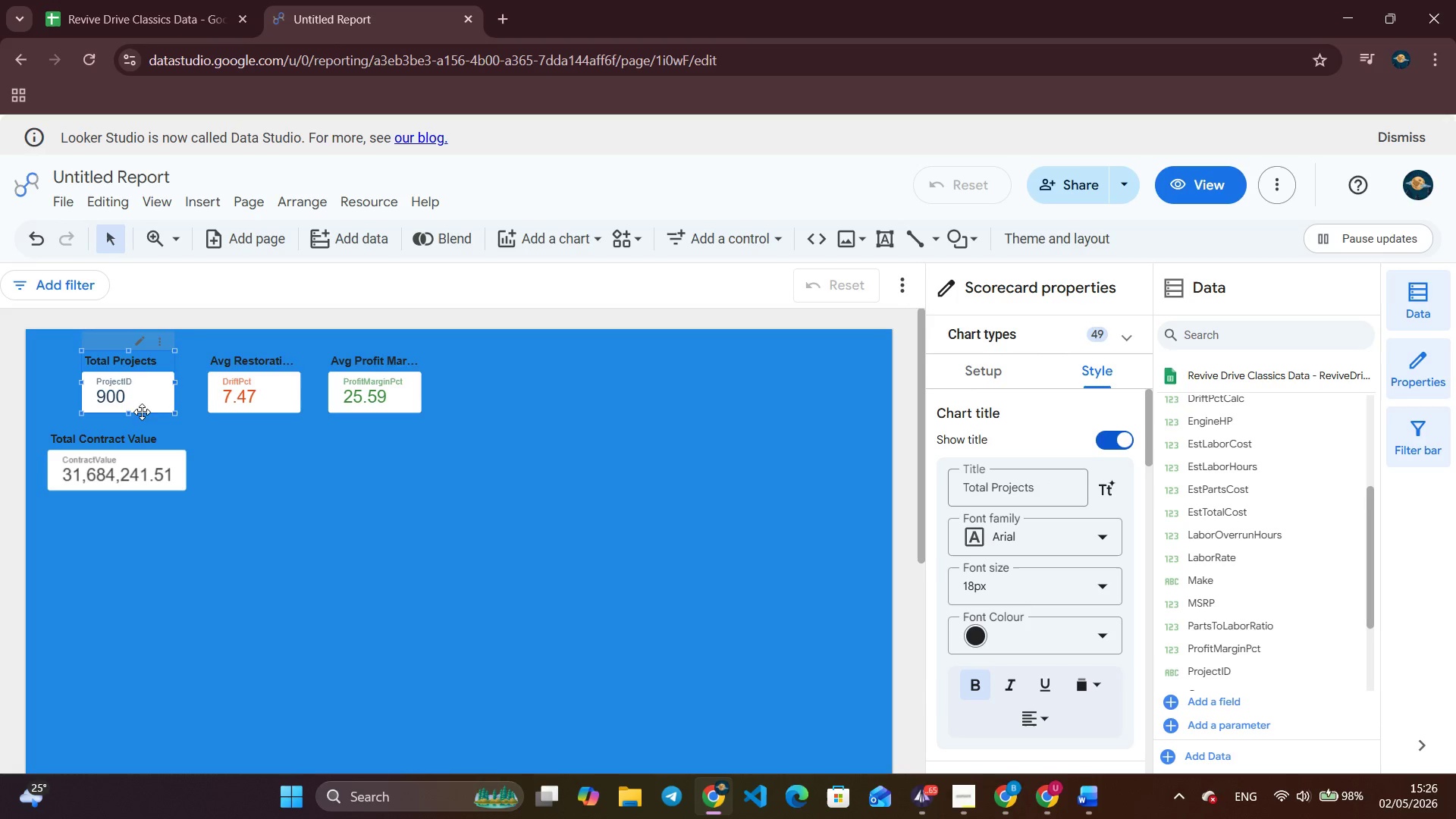 
left_click_drag(start_coordinate=[135, 400], to_coordinate=[102, 399])
 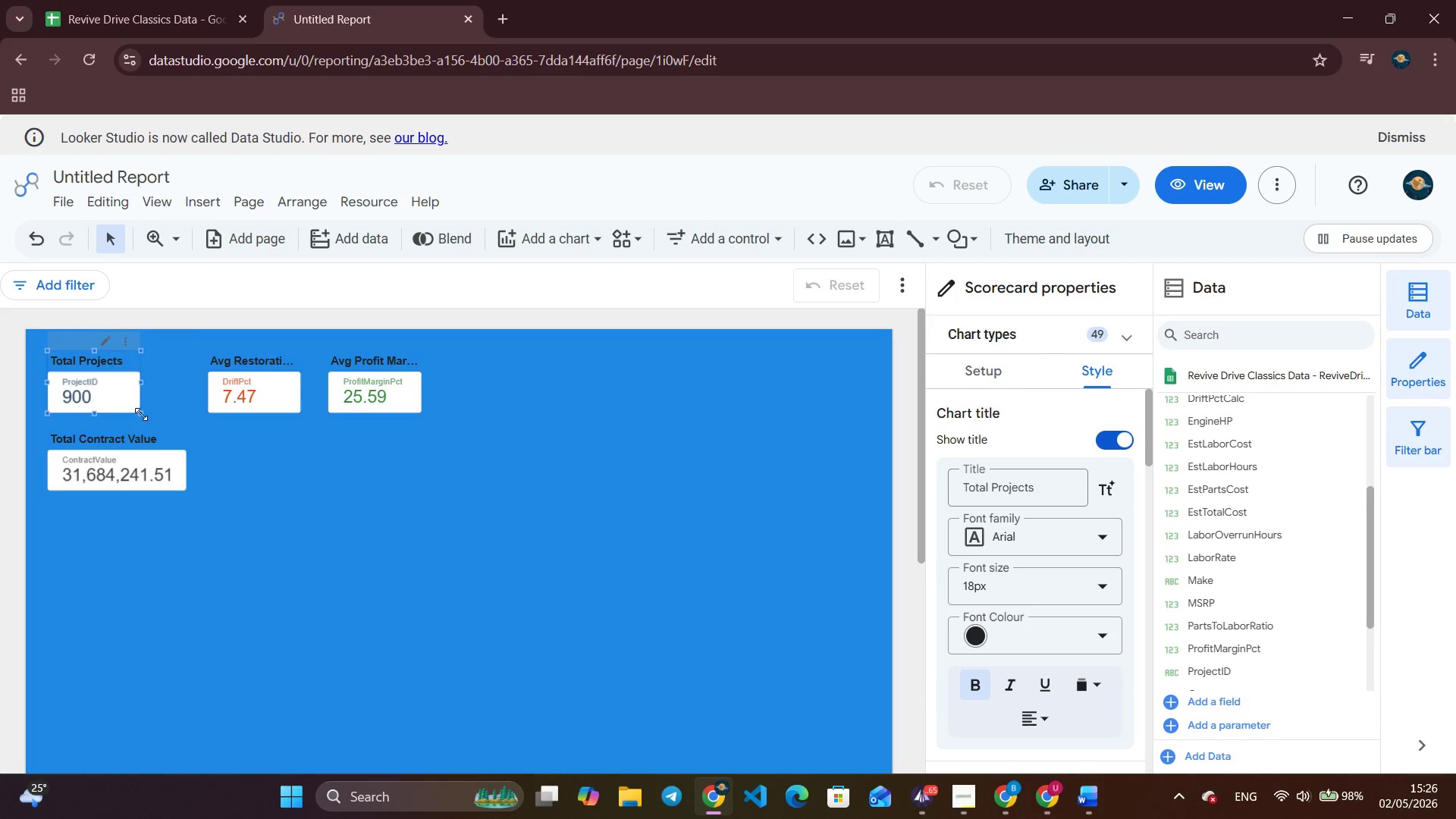 
left_click_drag(start_coordinate=[141, 414], to_coordinate=[188, 416])
 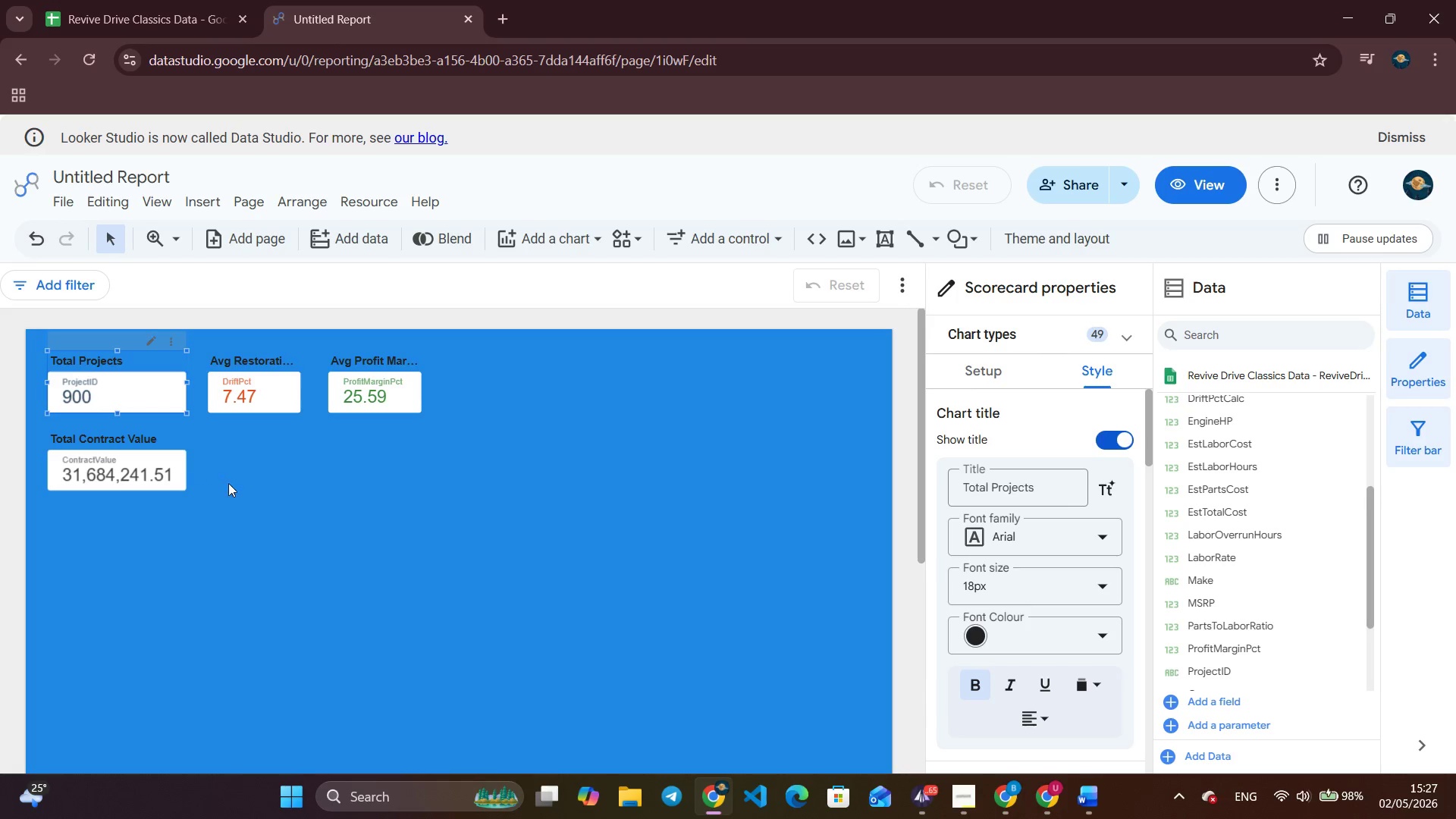 
left_click([228, 483])
 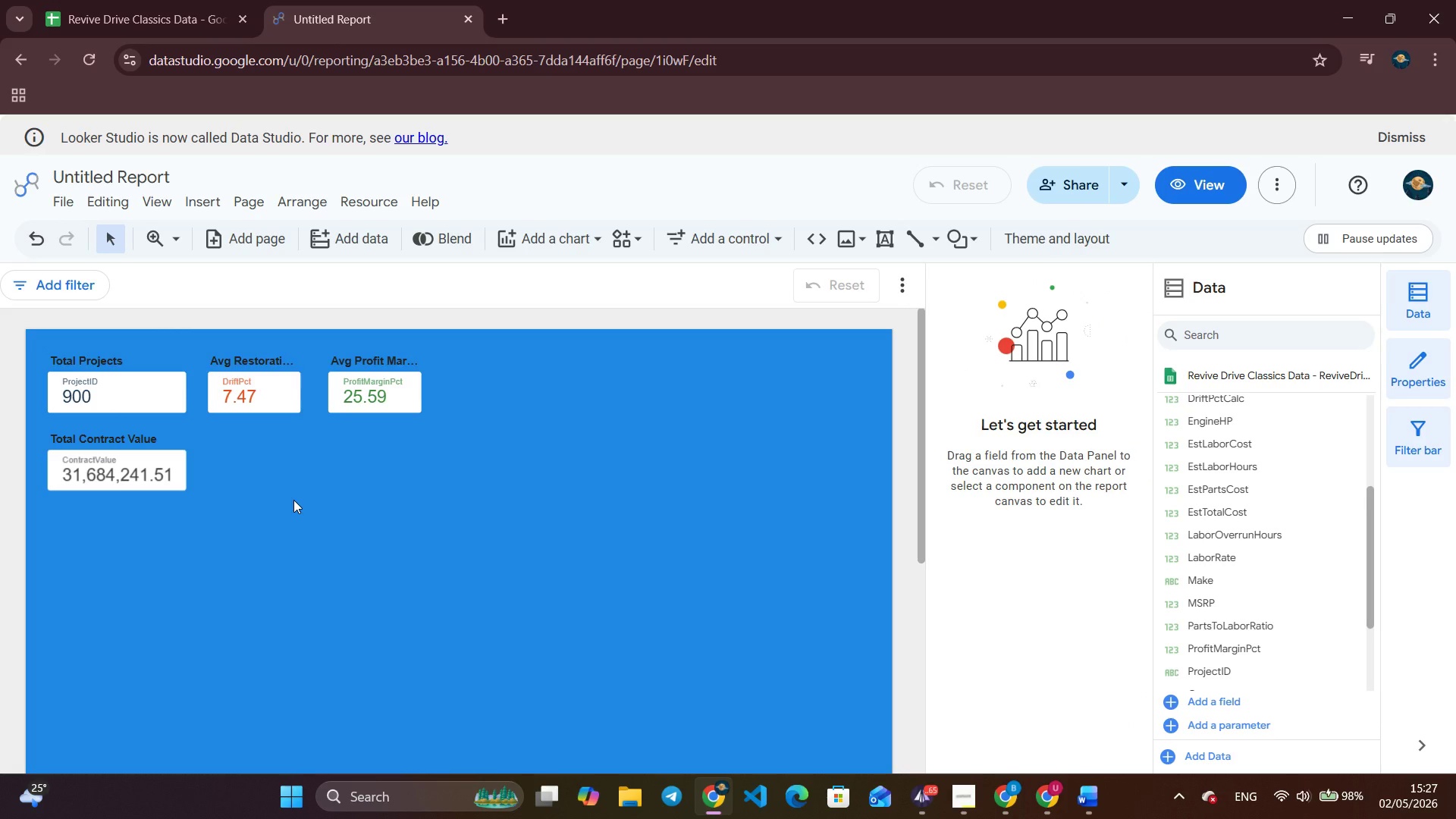 
wait(9.24)
 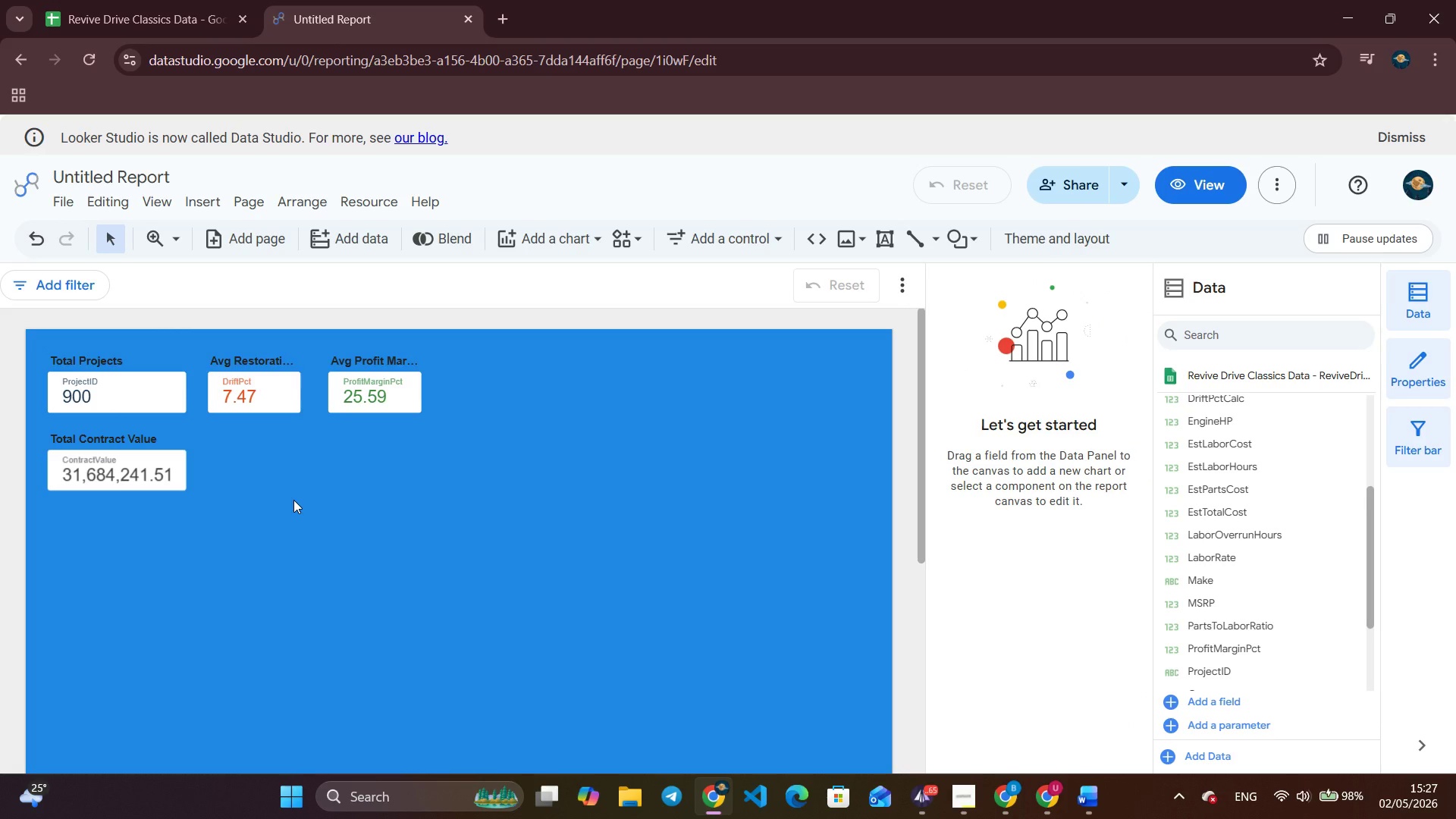 
left_click_drag(start_coordinate=[249, 397], to_coordinate=[92, 550])
 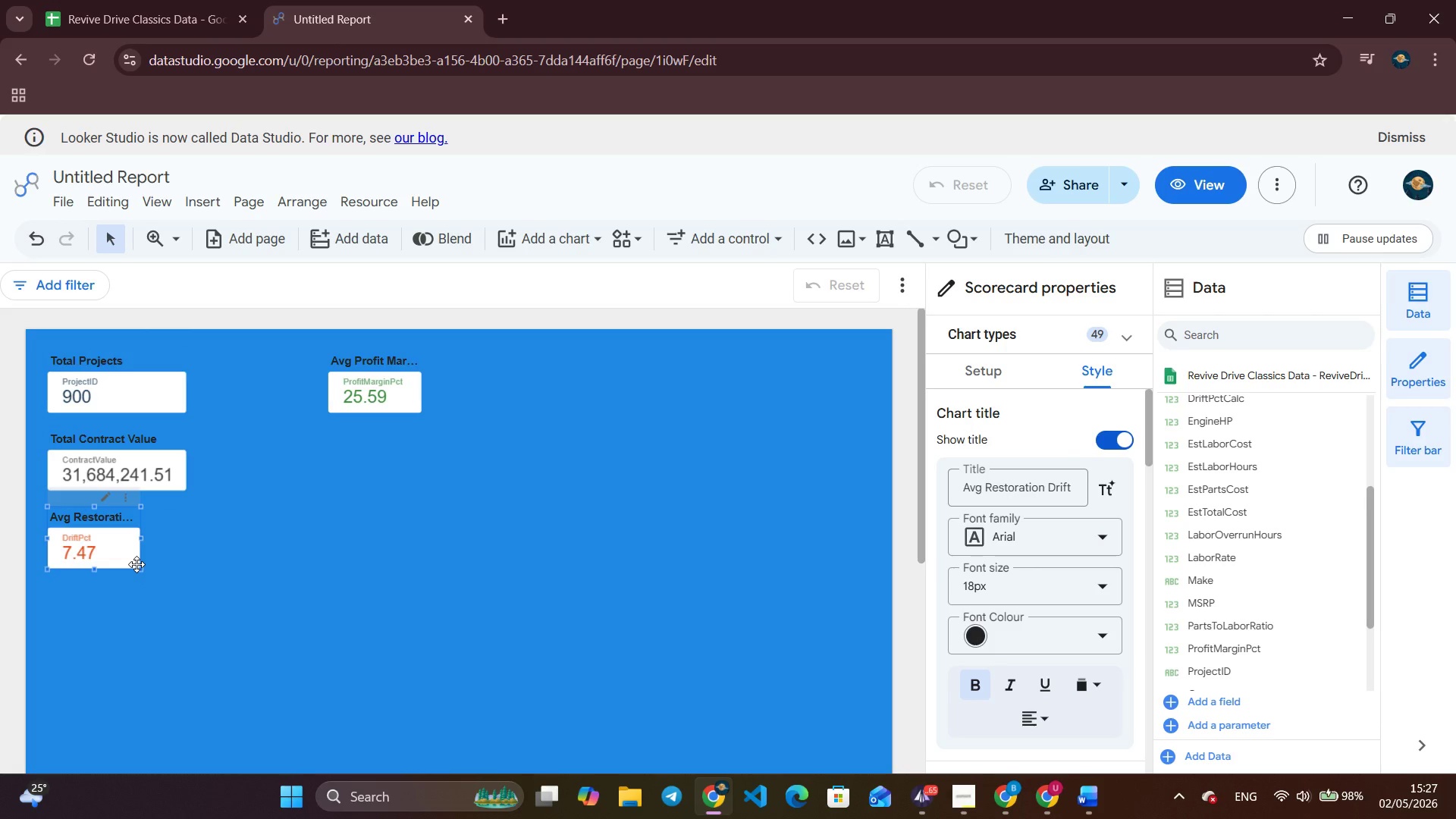 
wait(12.02)
 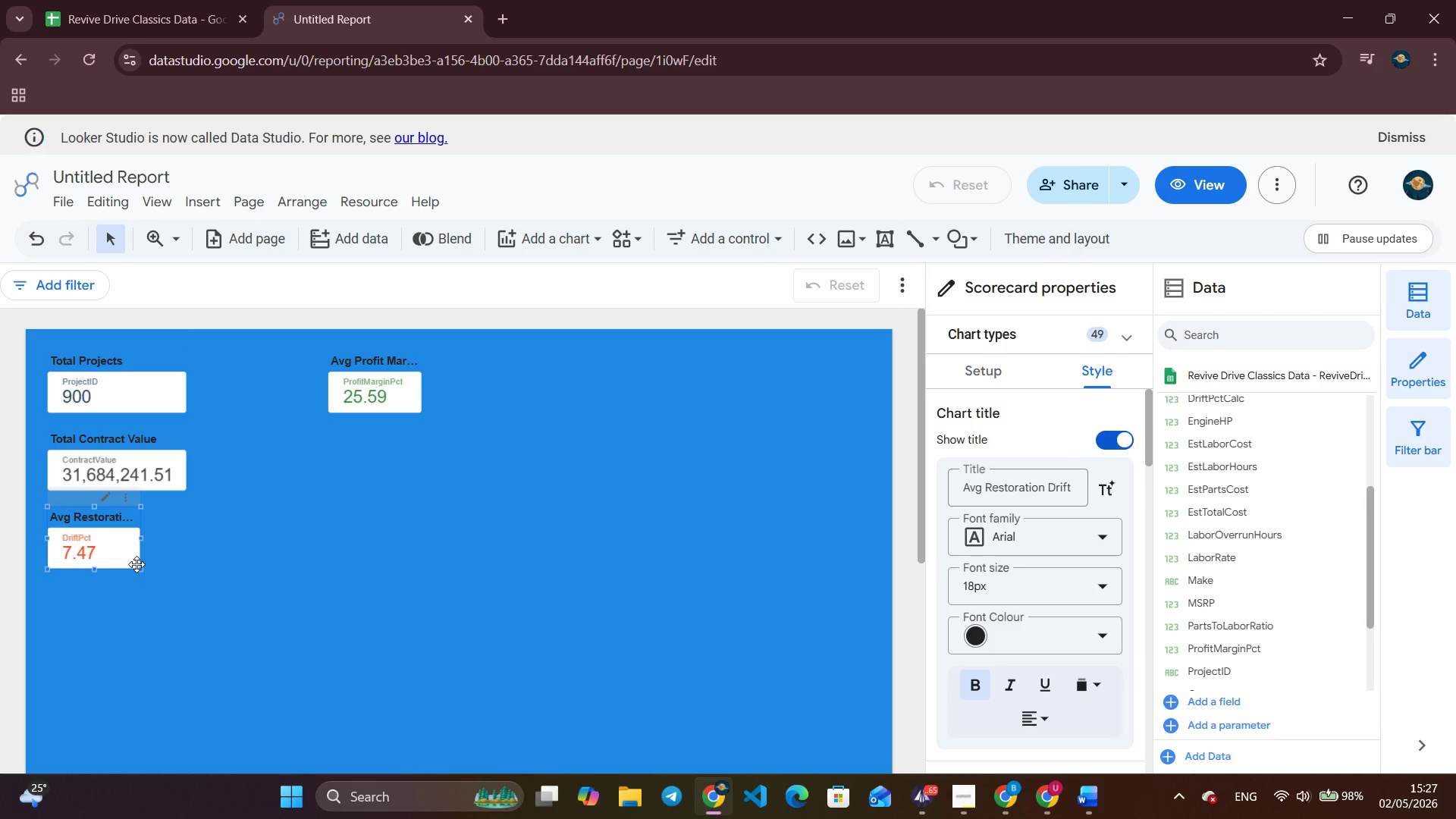 
left_click_drag(start_coordinate=[141, 569], to_coordinate=[187, 572])
 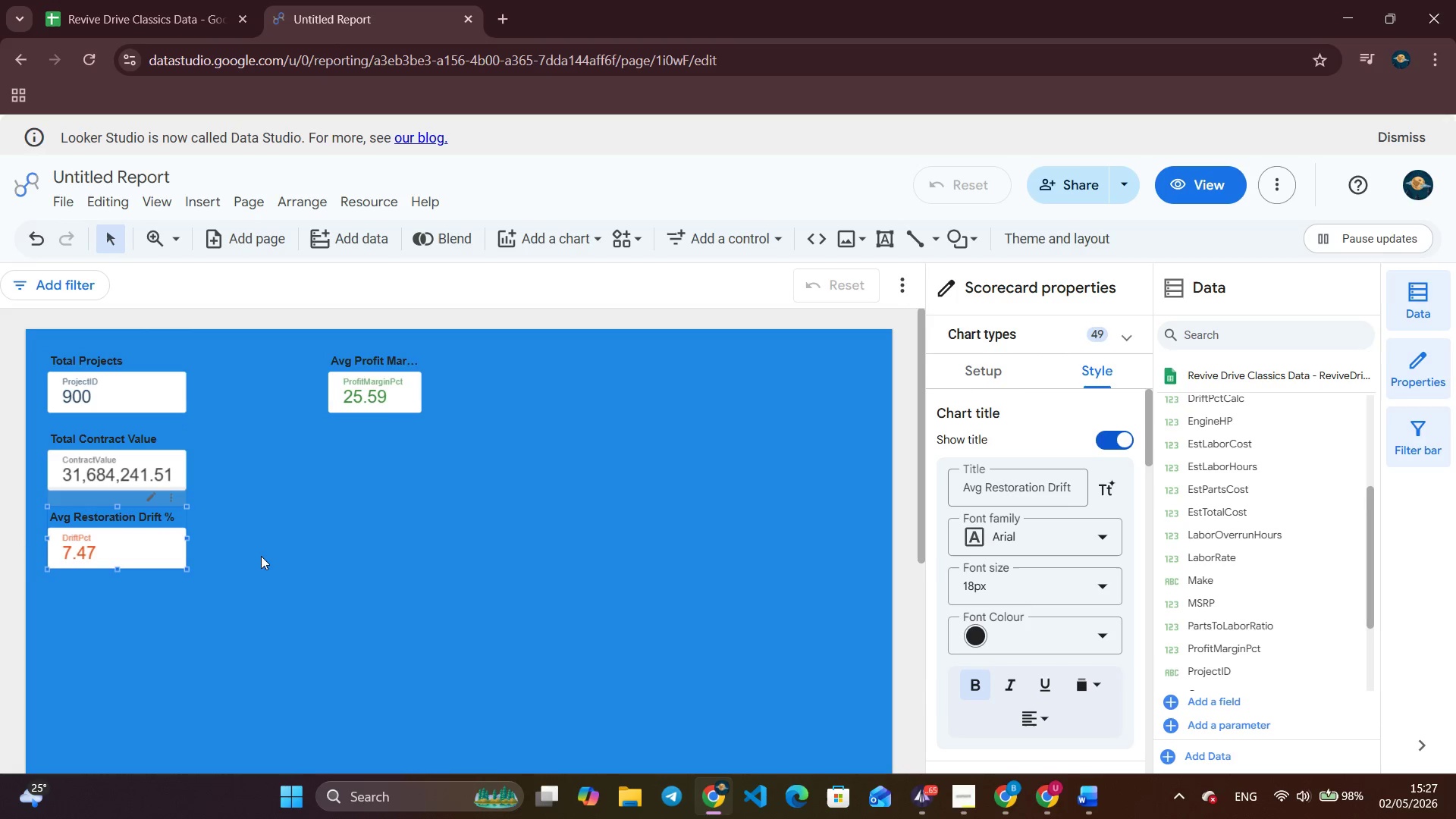 
left_click([261, 556])
 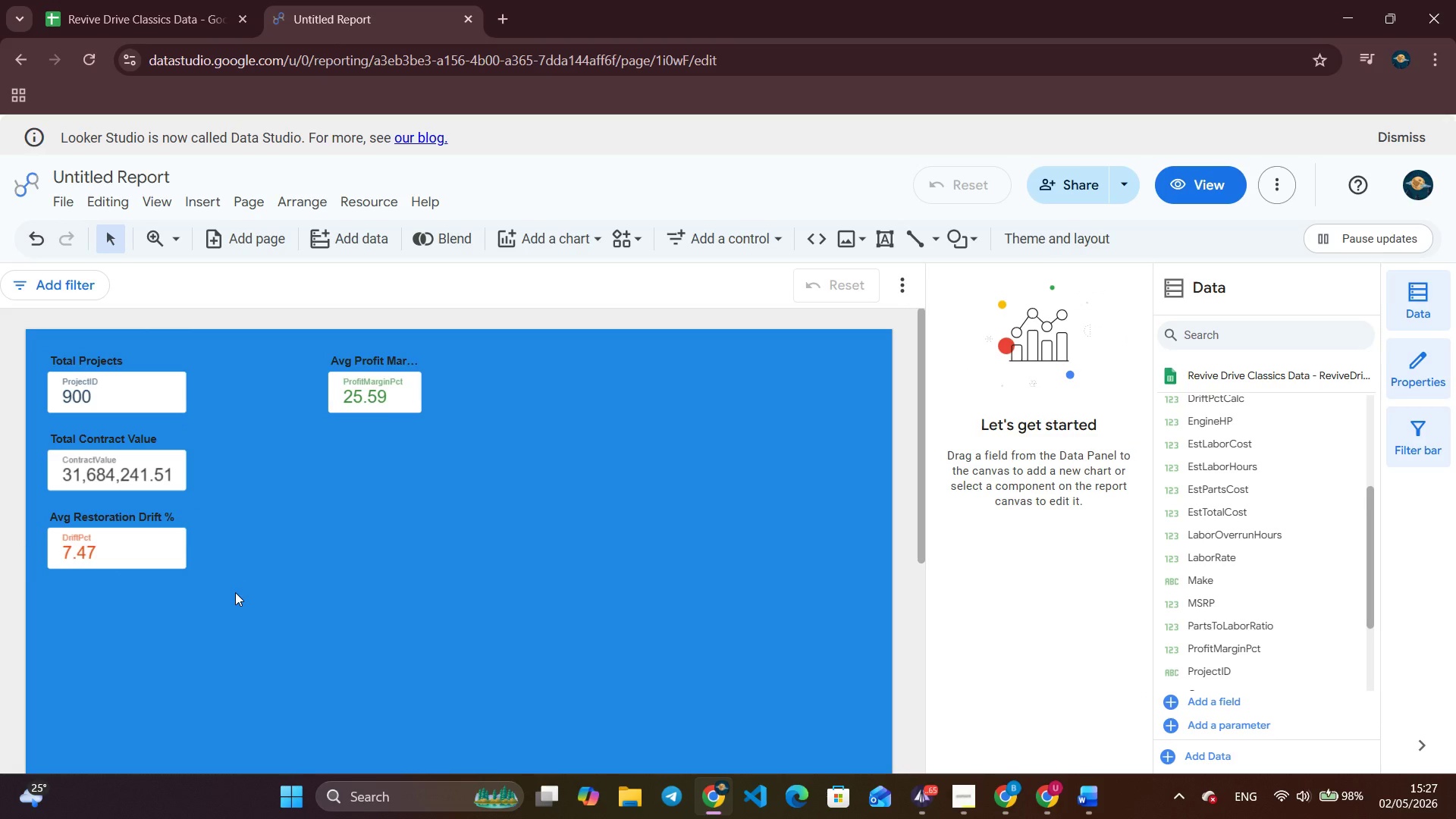 
wait(6.8)
 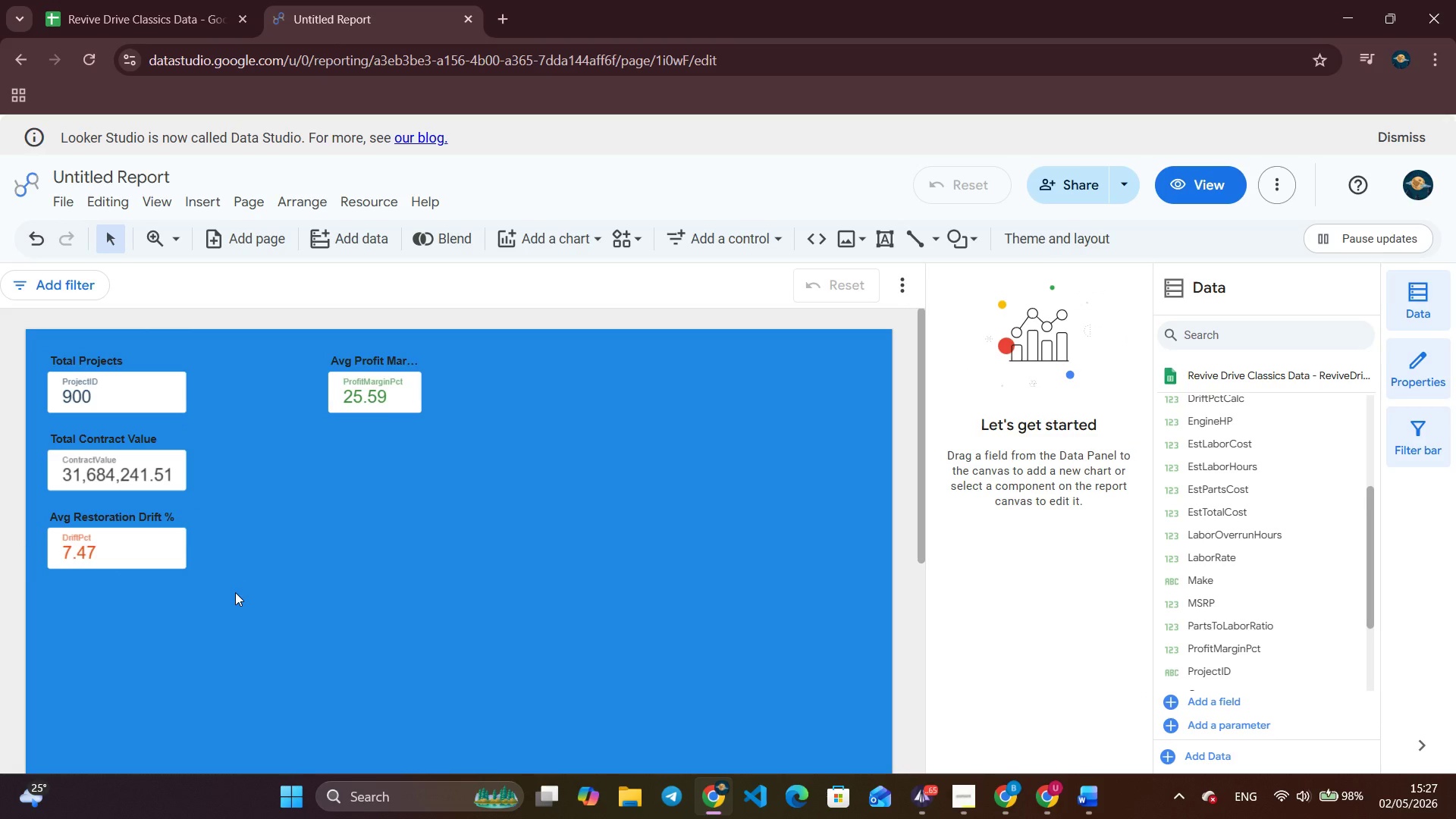 
left_click_drag(start_coordinate=[379, 386], to_coordinate=[99, 613])
 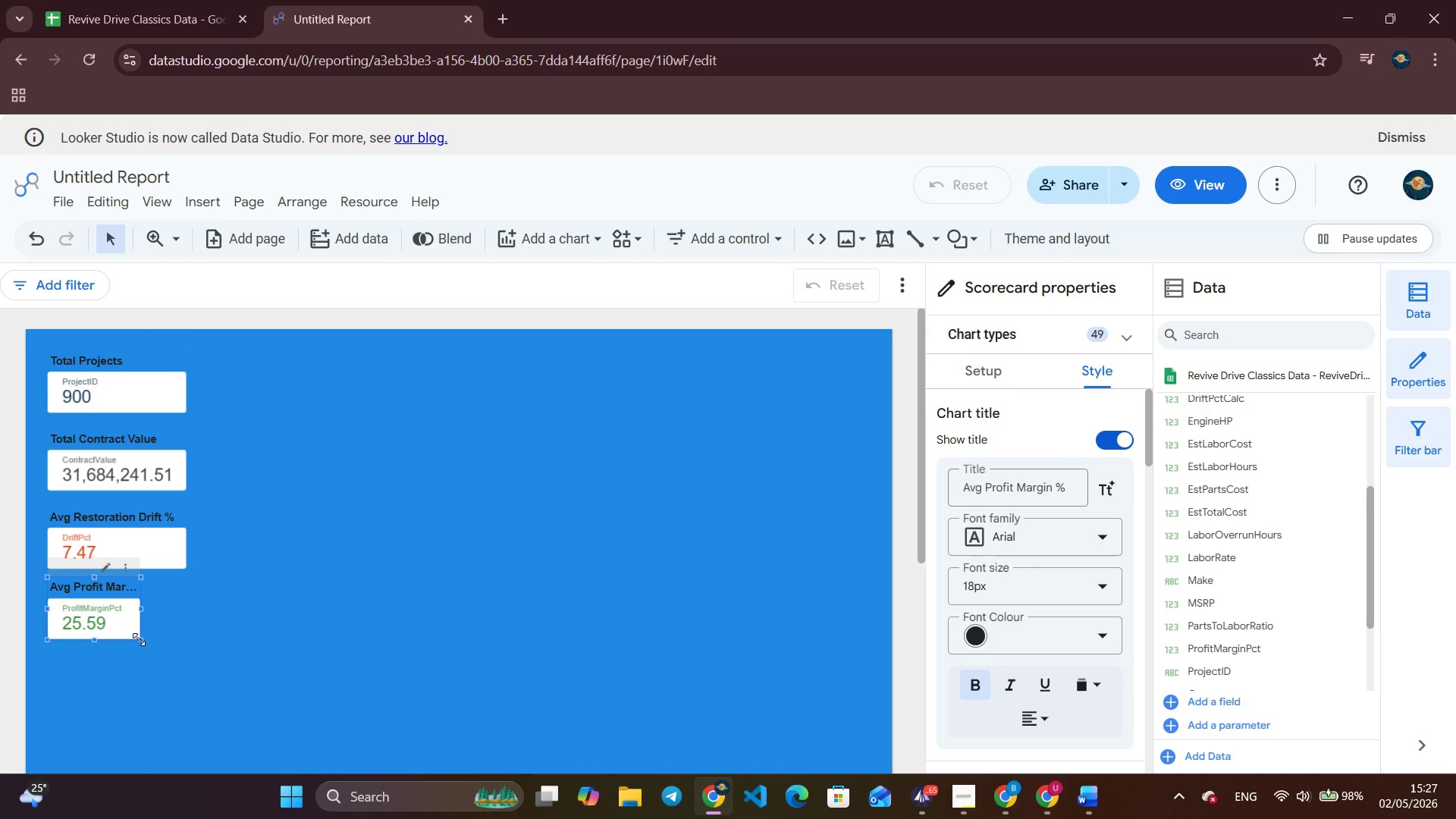 
left_click_drag(start_coordinate=[139, 639], to_coordinate=[187, 636])
 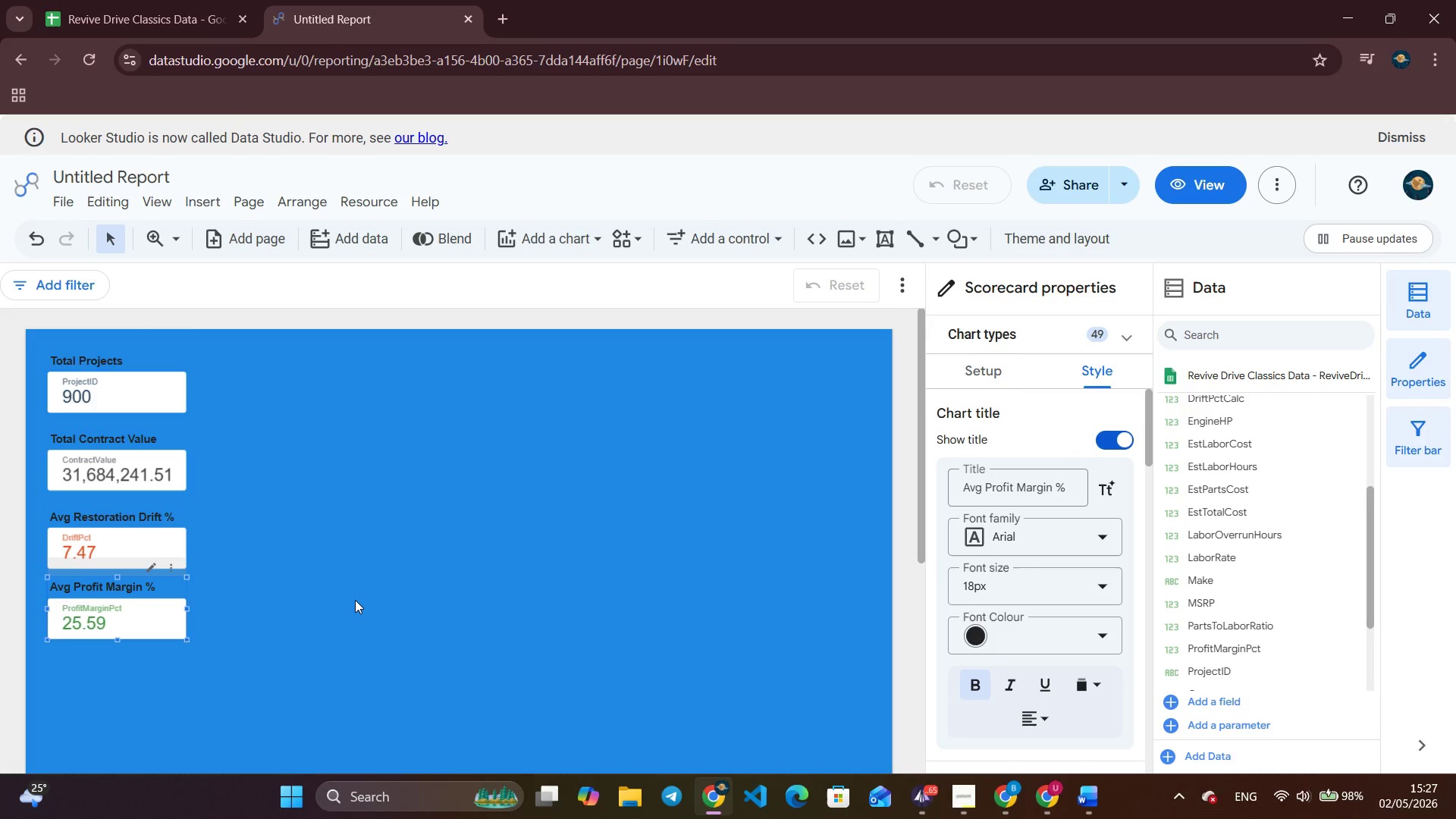 
left_click([360, 598])
 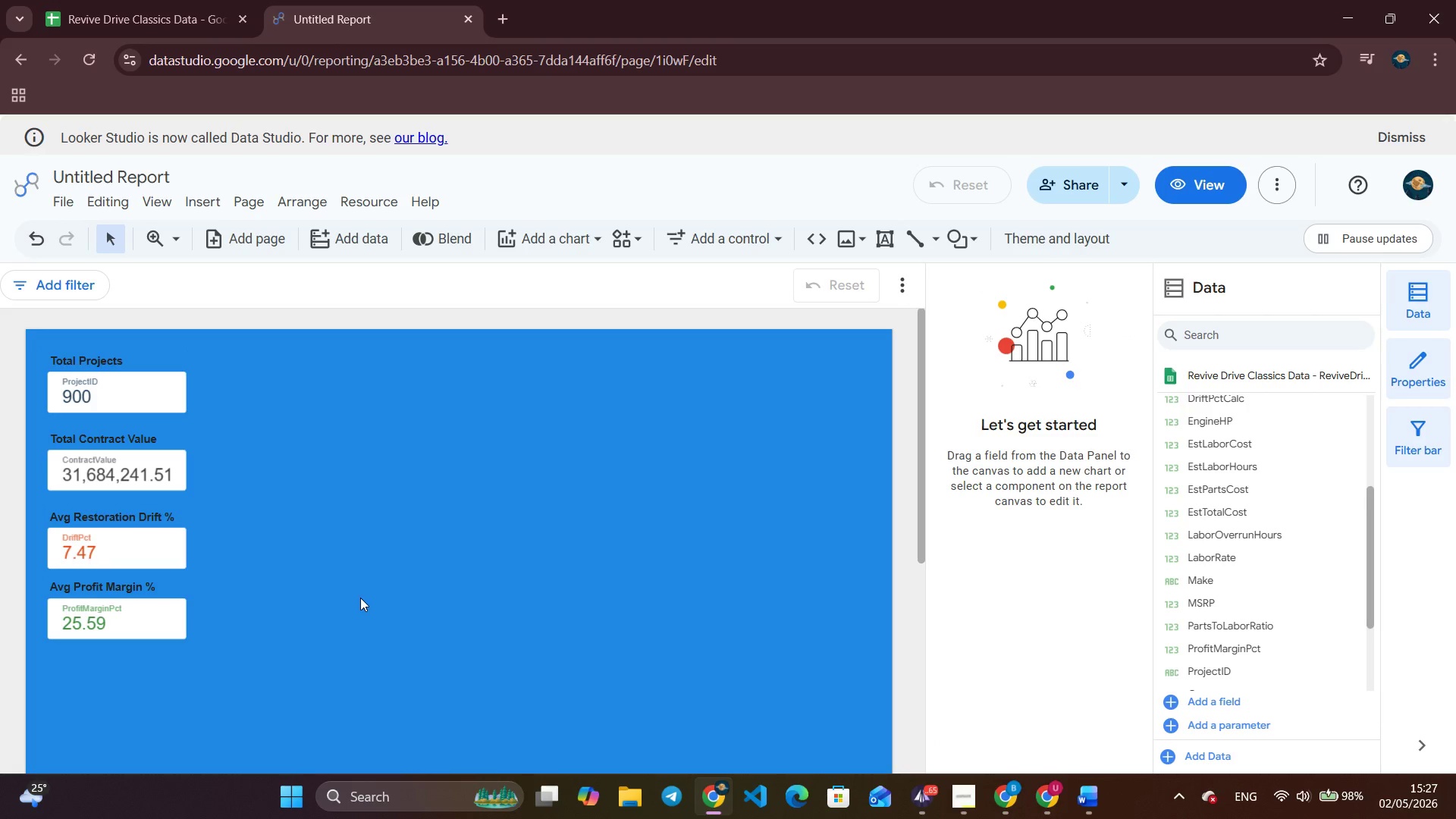 
left_click_drag(start_coordinate=[105, 547], to_coordinate=[271, 391])
 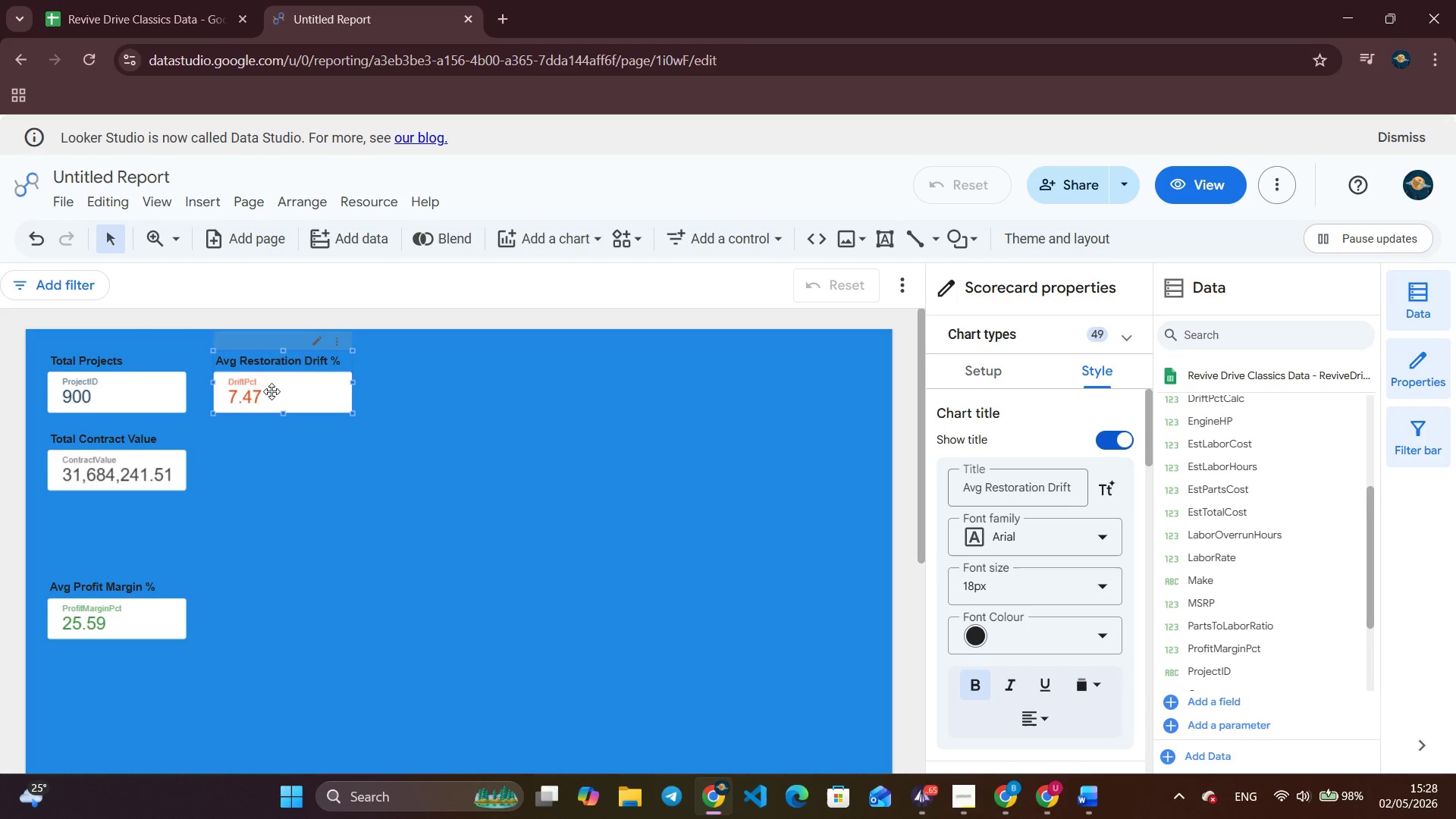 
wait(22.84)
 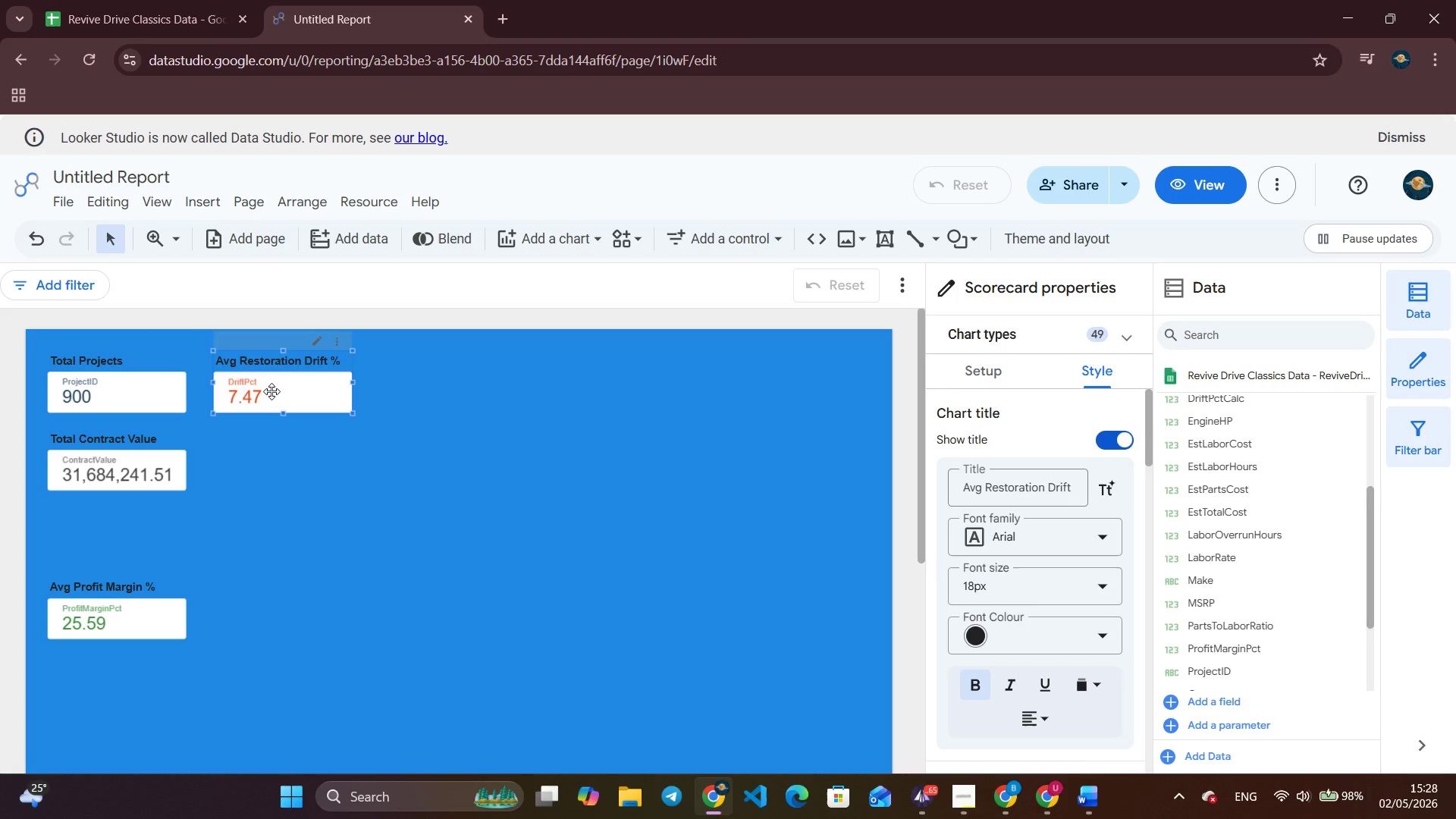 
left_click_drag(start_coordinate=[123, 618], to_coordinate=[293, 468])
 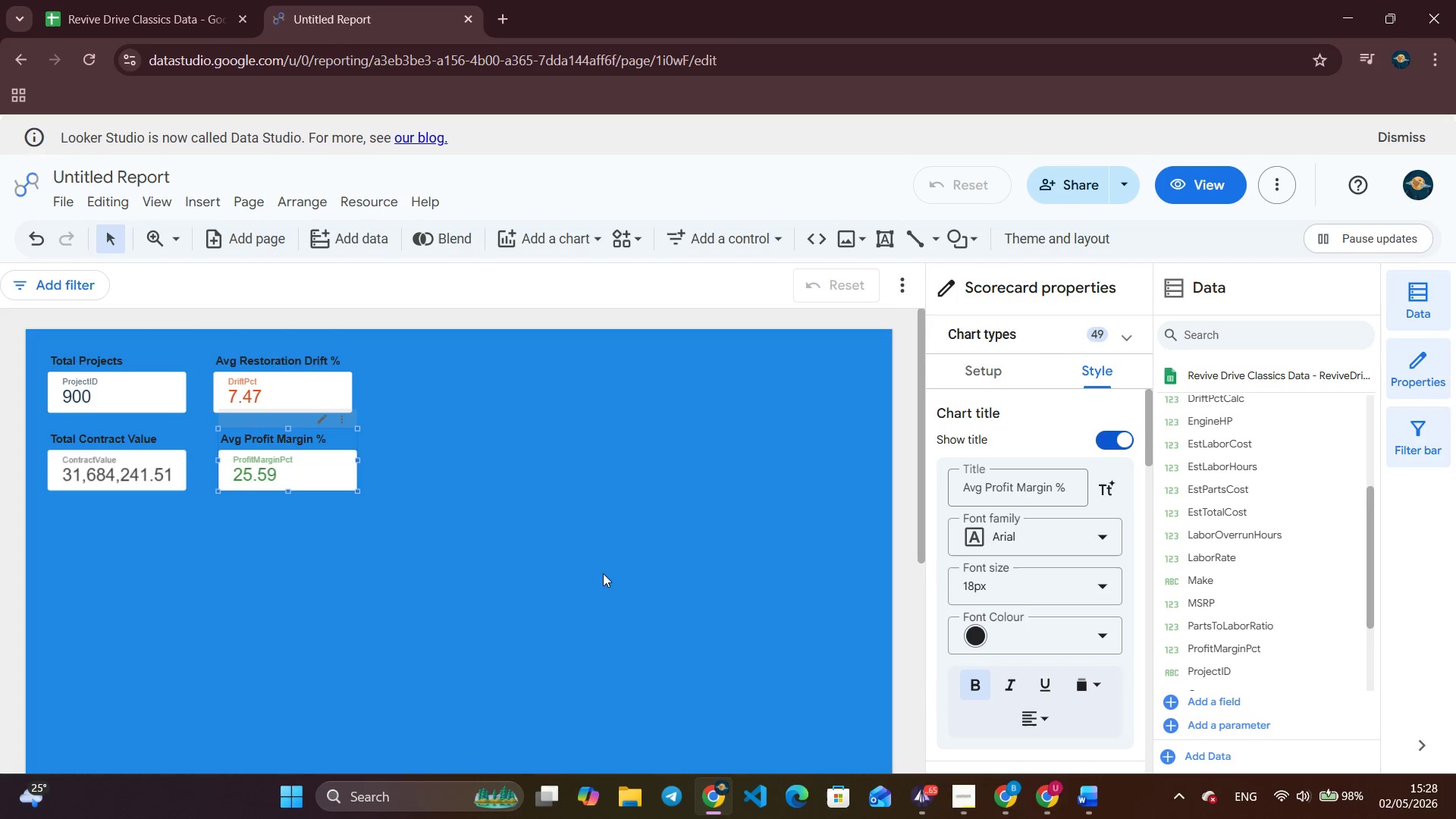 
left_click([603, 573])
 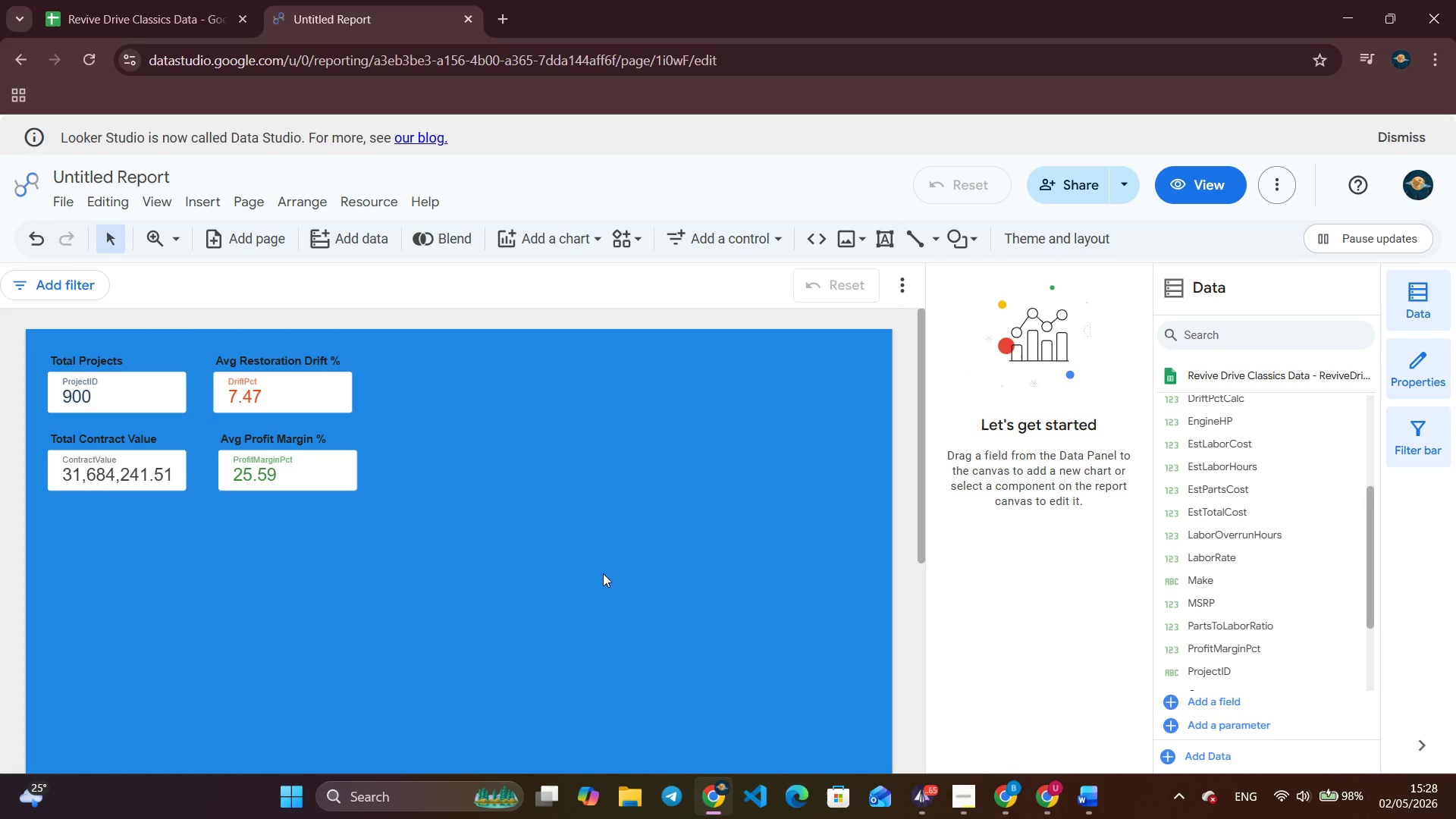 
wait(5.48)
 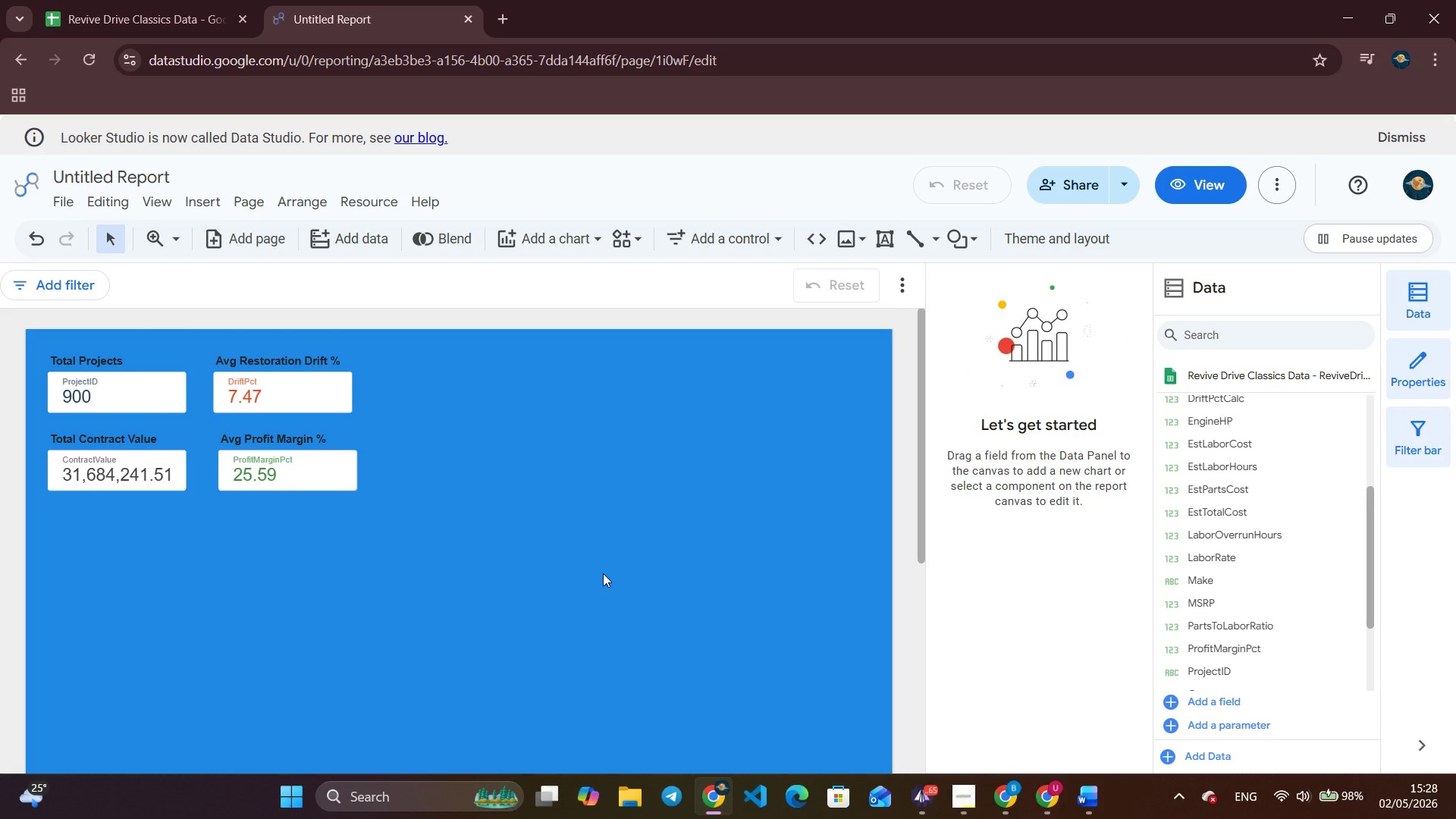 
left_click([603, 573])
 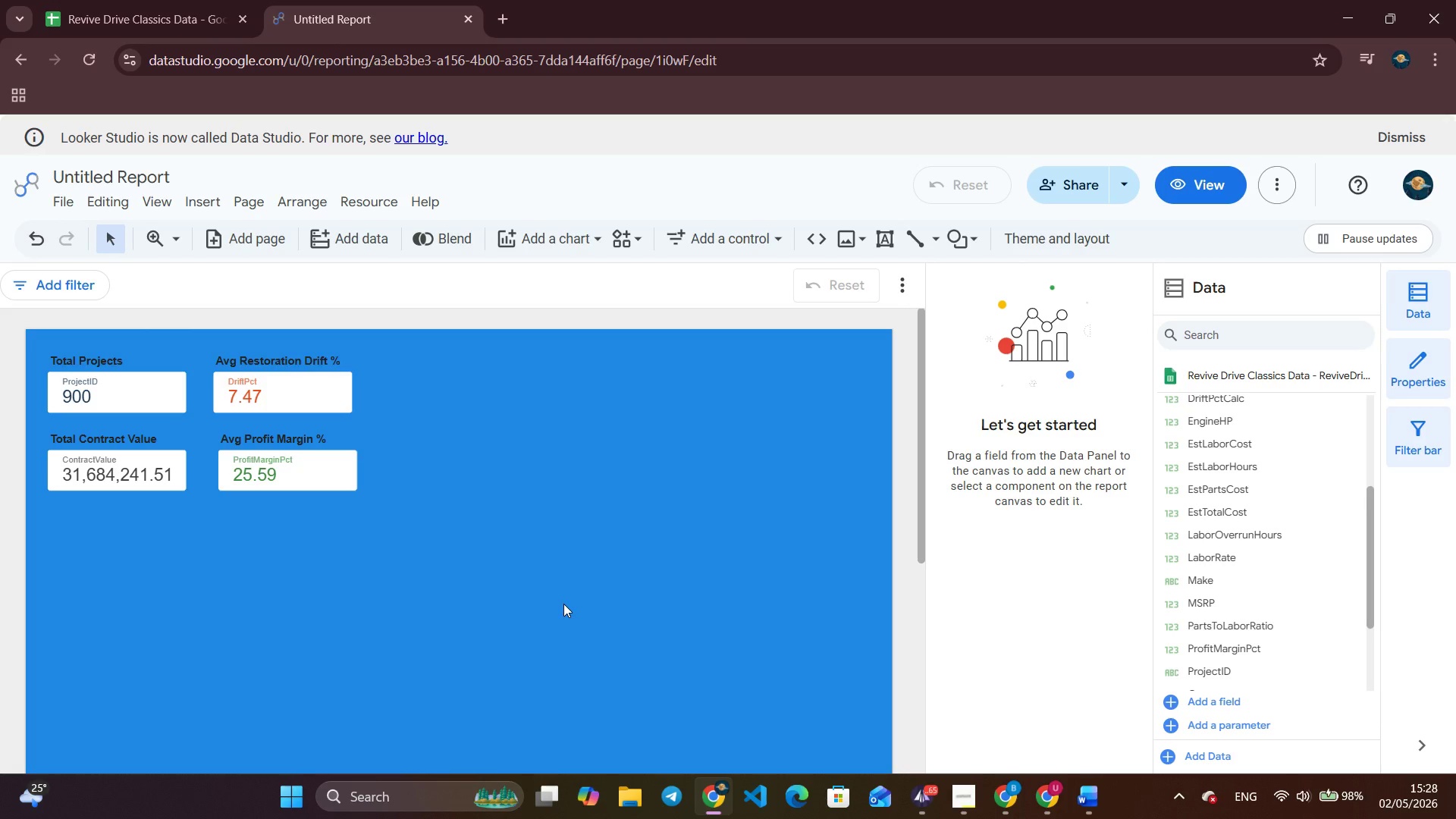 
wait(17.23)
 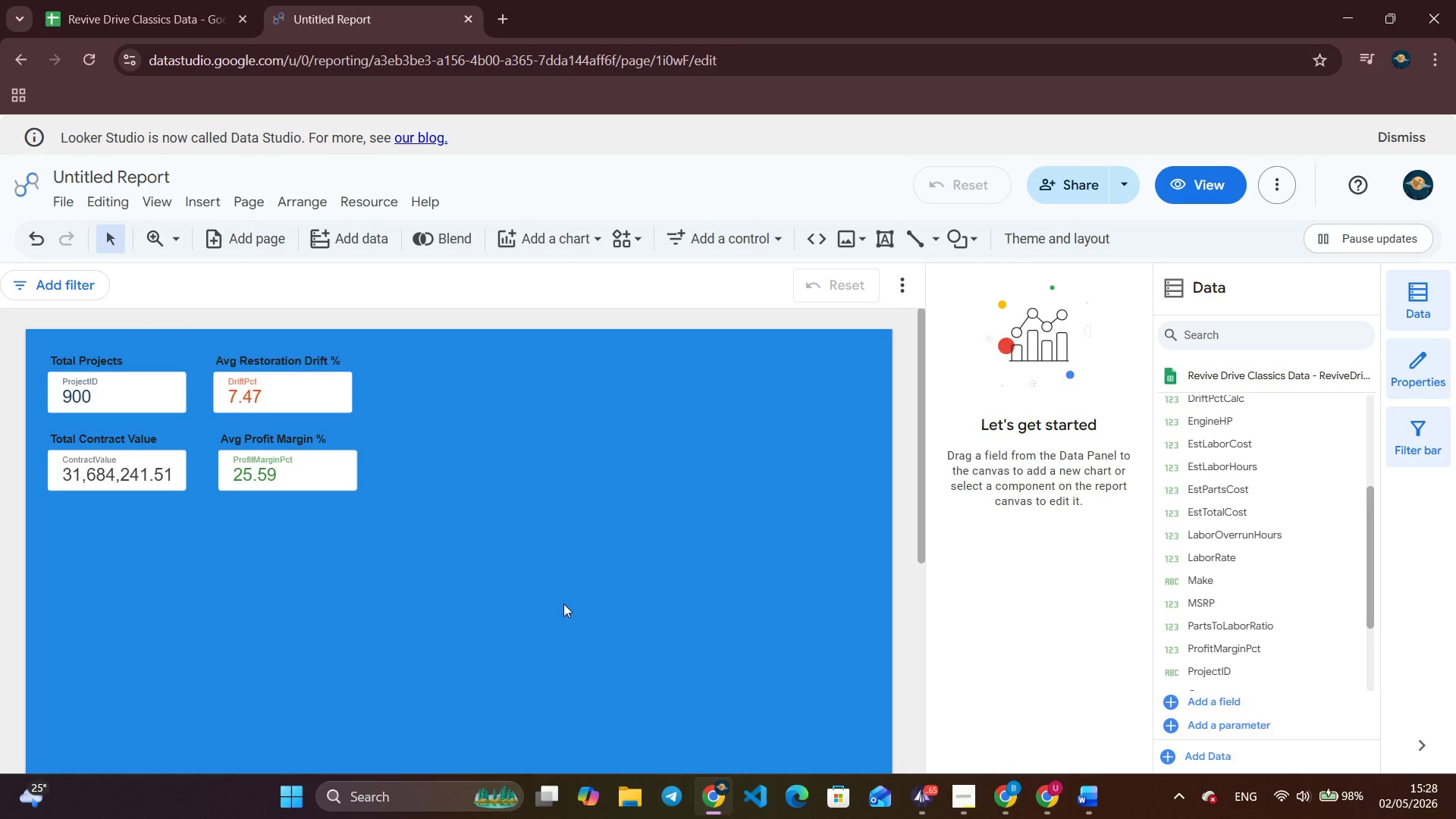 
scroll: coordinate [572, 582], scroll_direction: down, amount: 3.0
 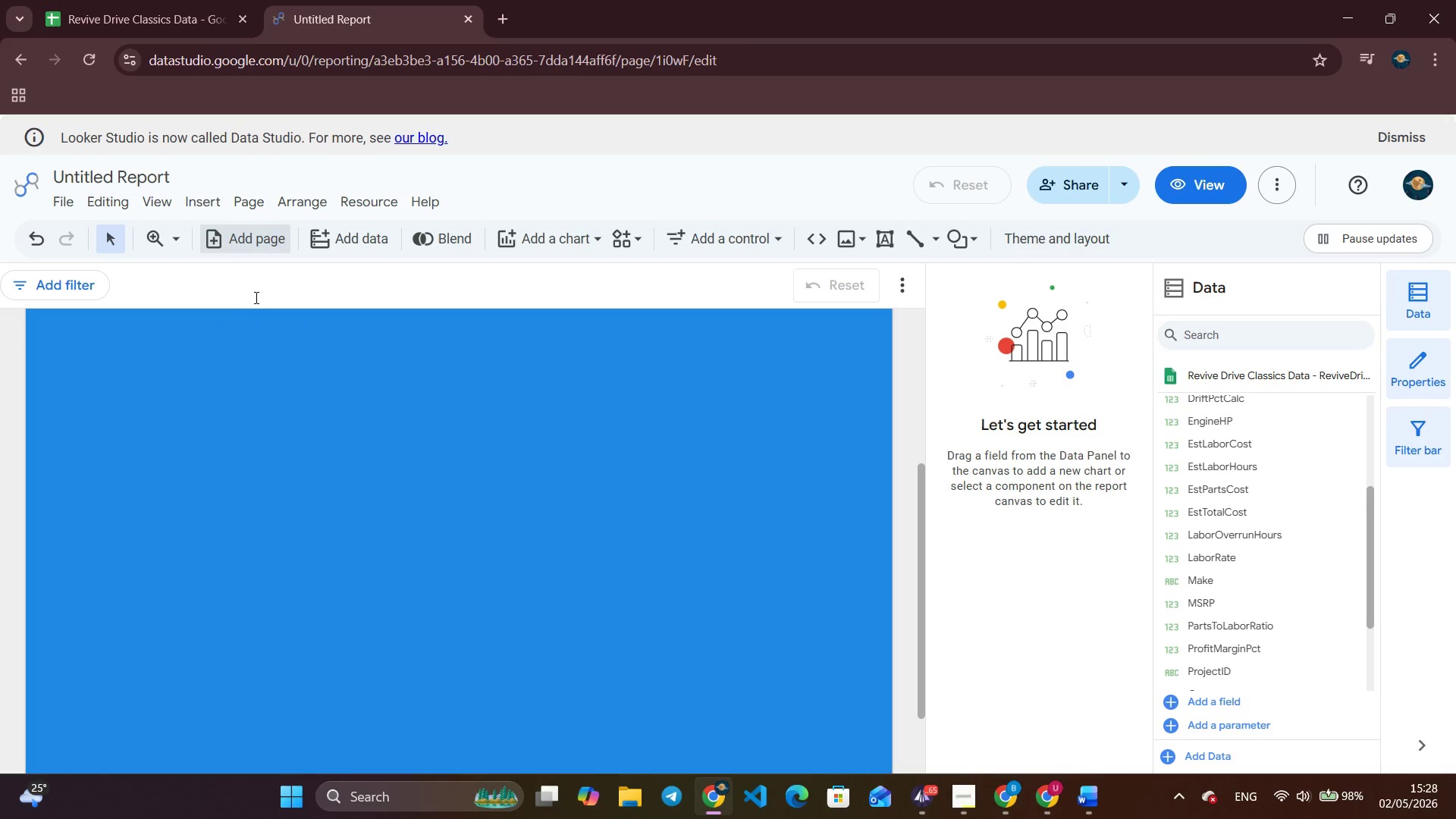 
scroll: coordinate [286, 369], scroll_direction: up, amount: 2.0
 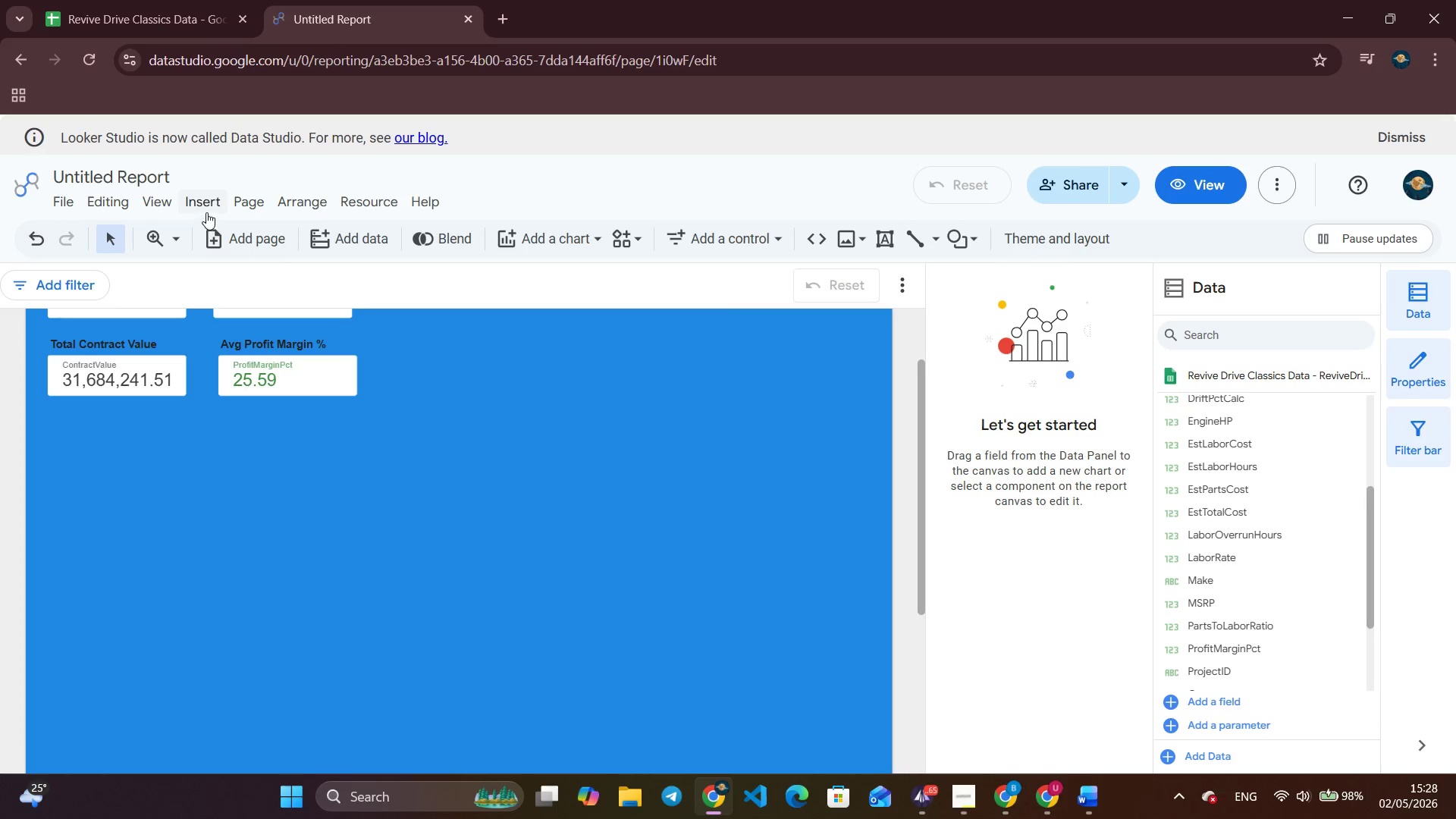 
left_click([209, 196])
 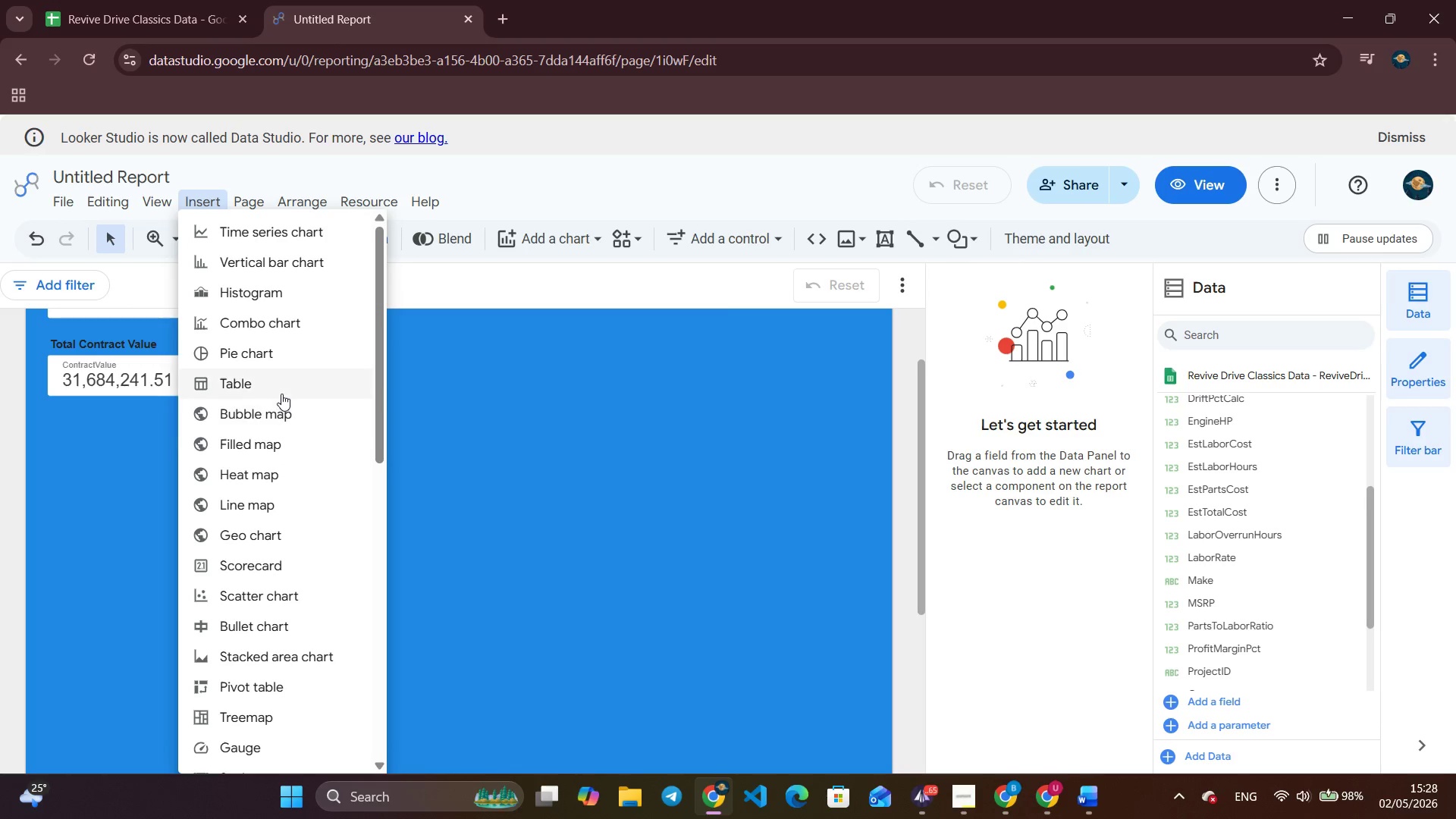 
left_click([280, 393])
 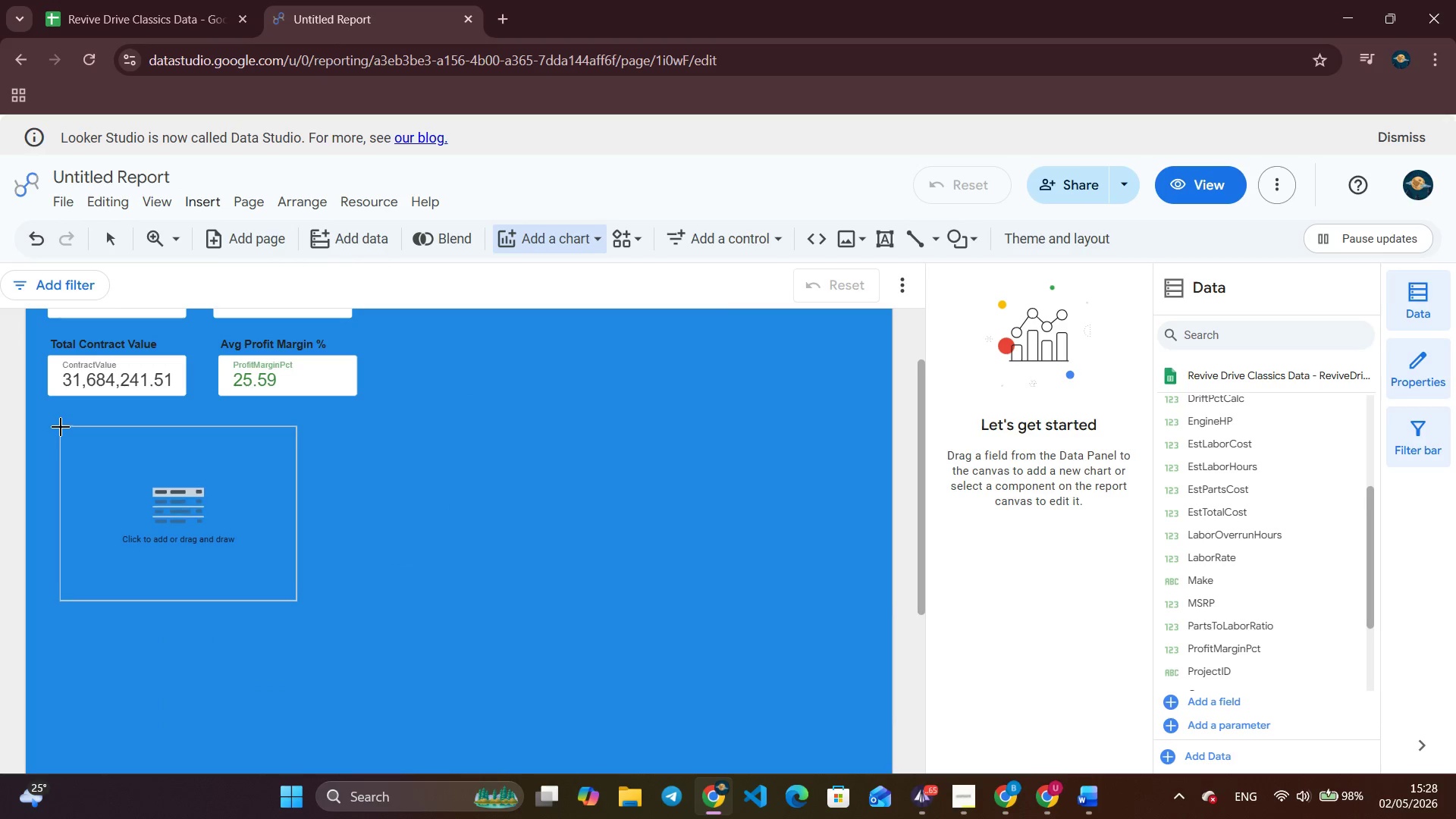 
left_click([58, 441])
 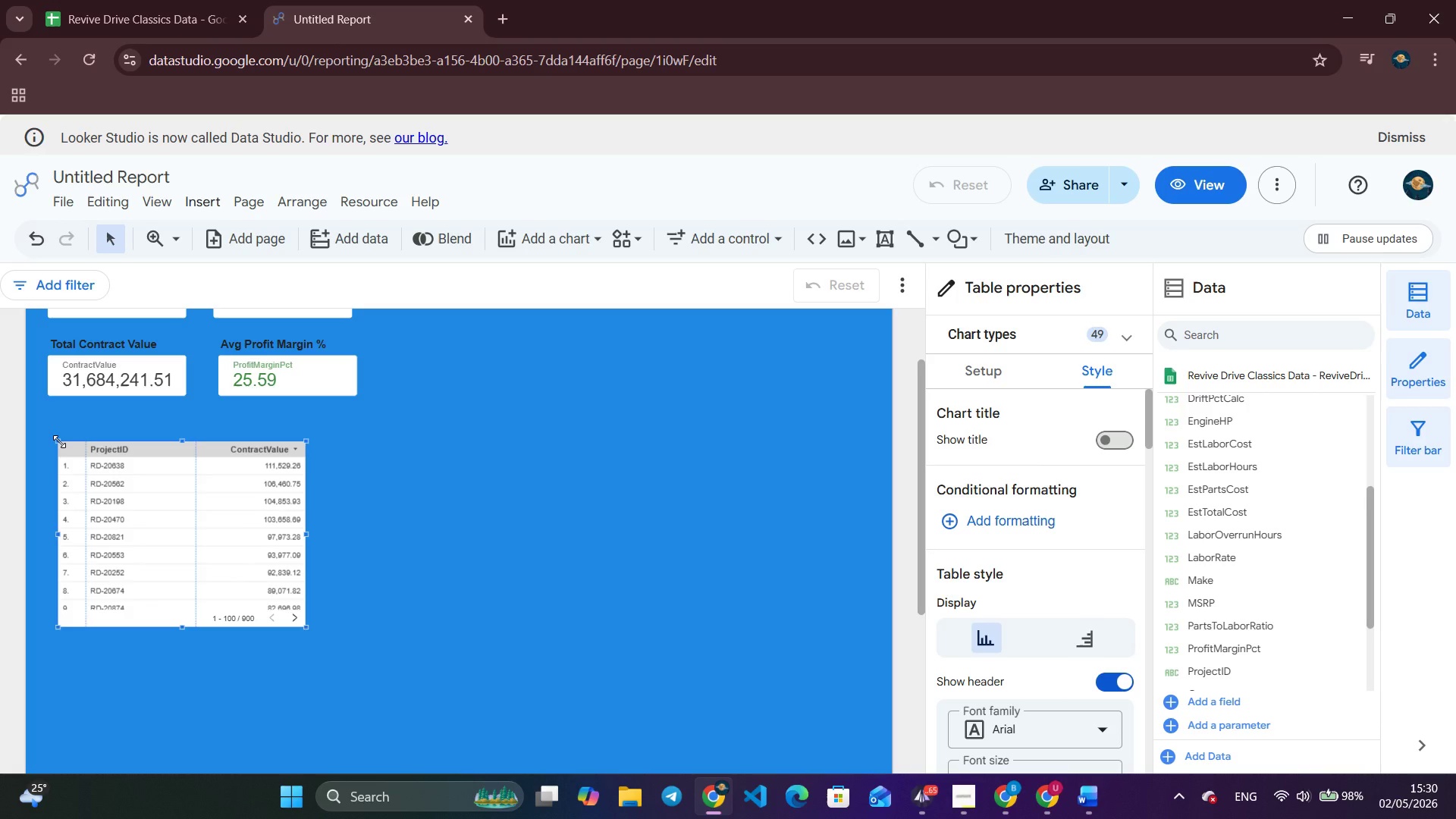 
wait(96.19)
 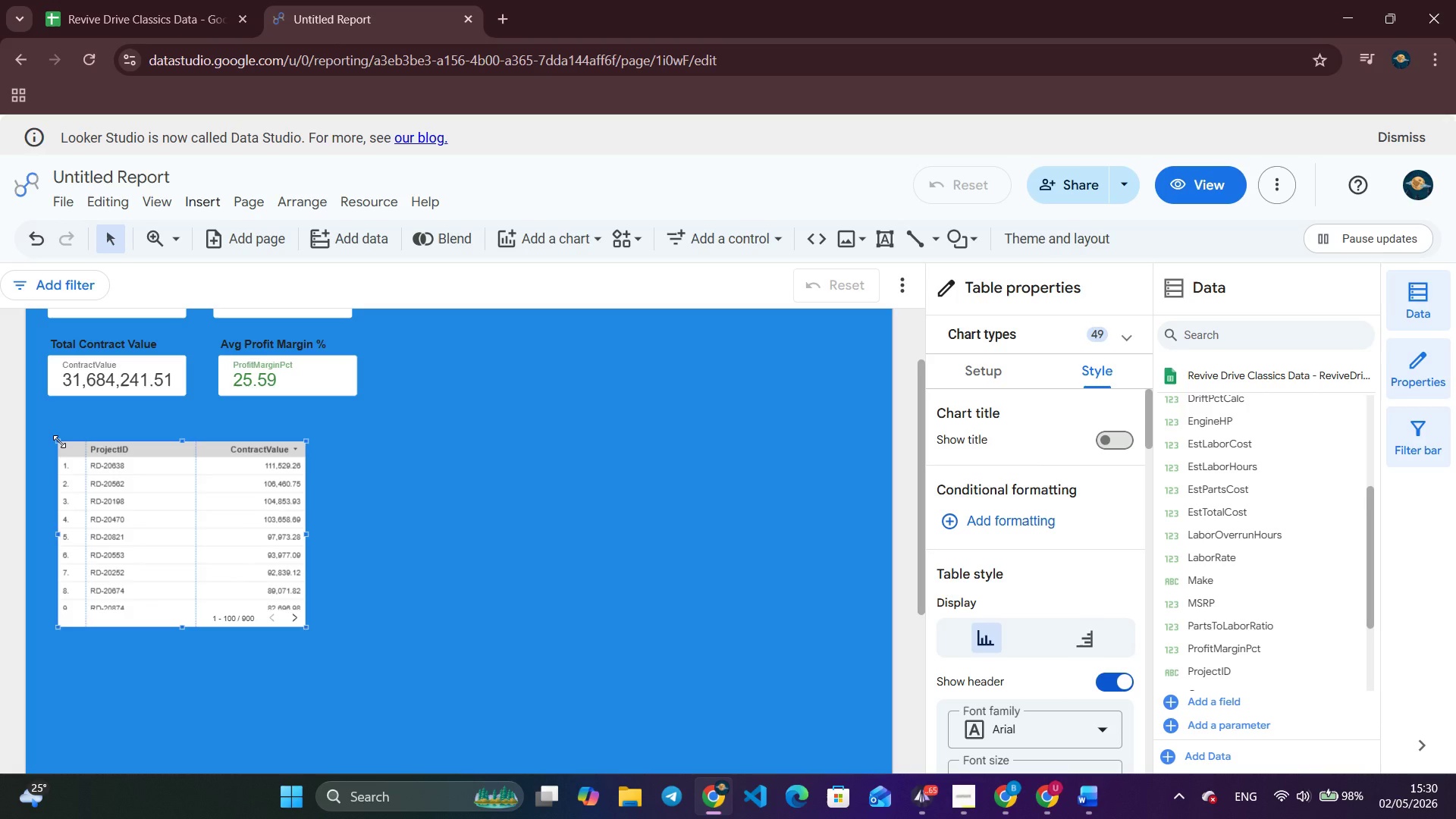 
scroll: coordinate [1000, 573], scroll_direction: up, amount: 7.0
 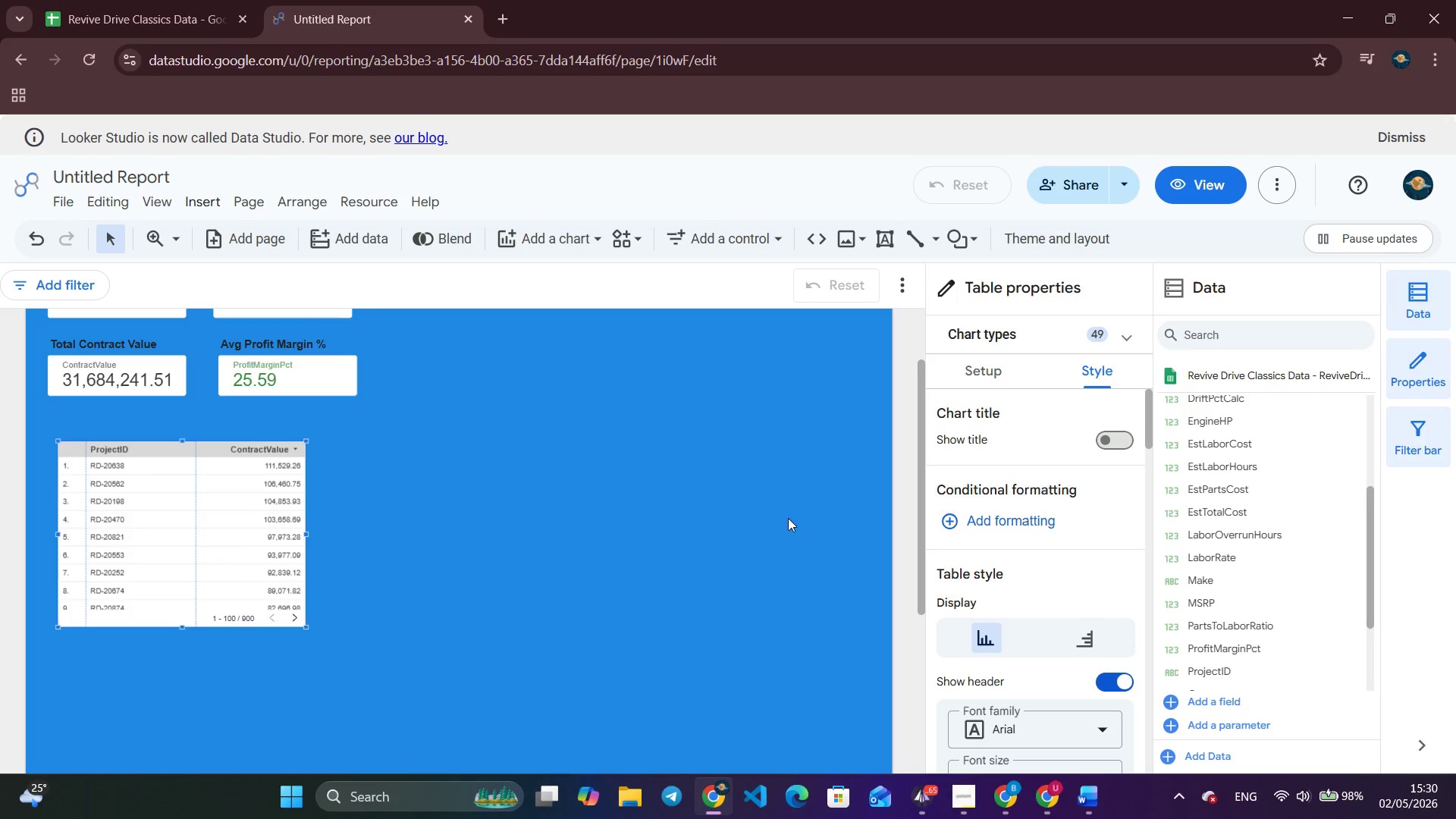 
left_click([788, 518])
 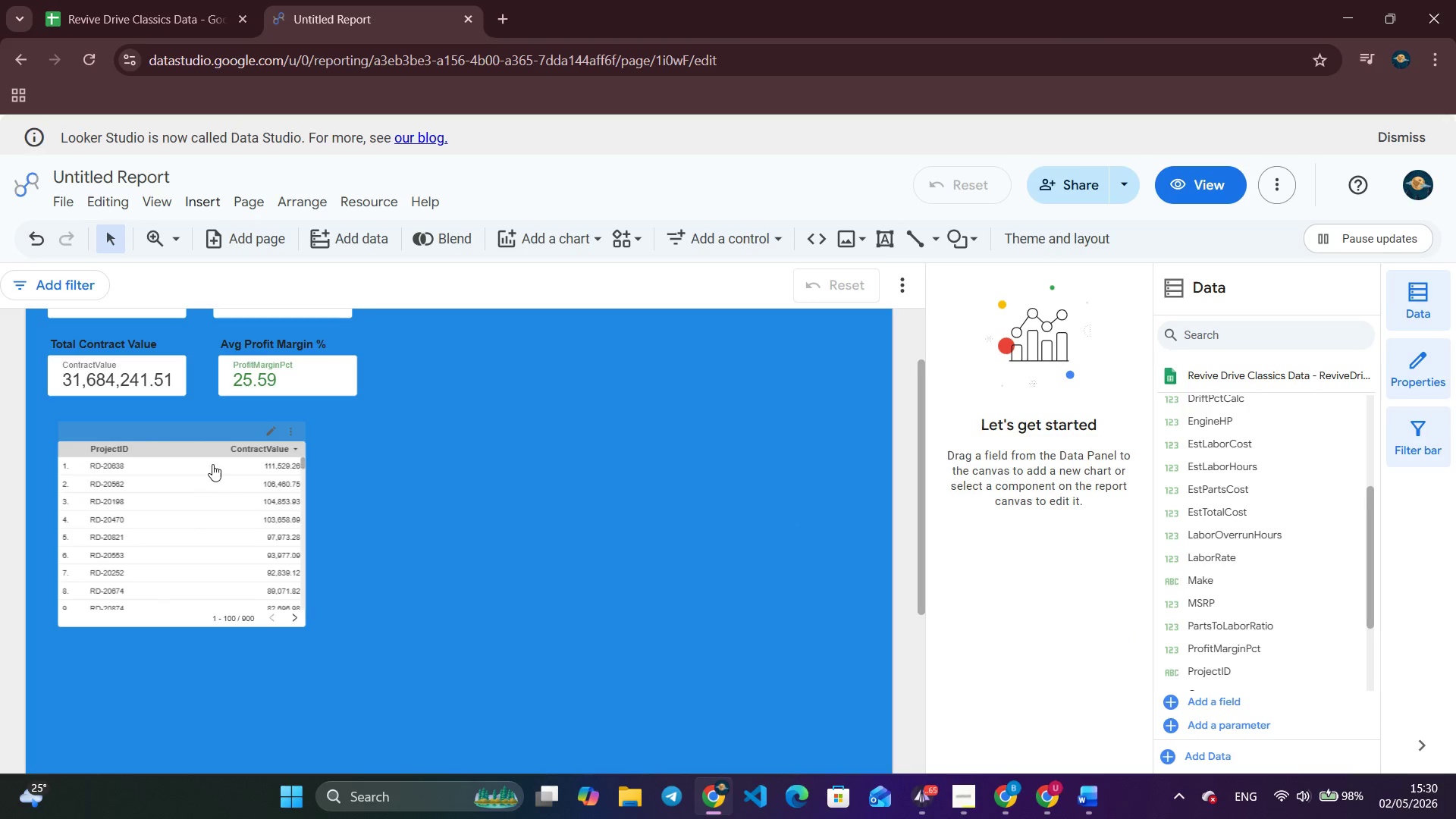 
left_click([204, 438])
 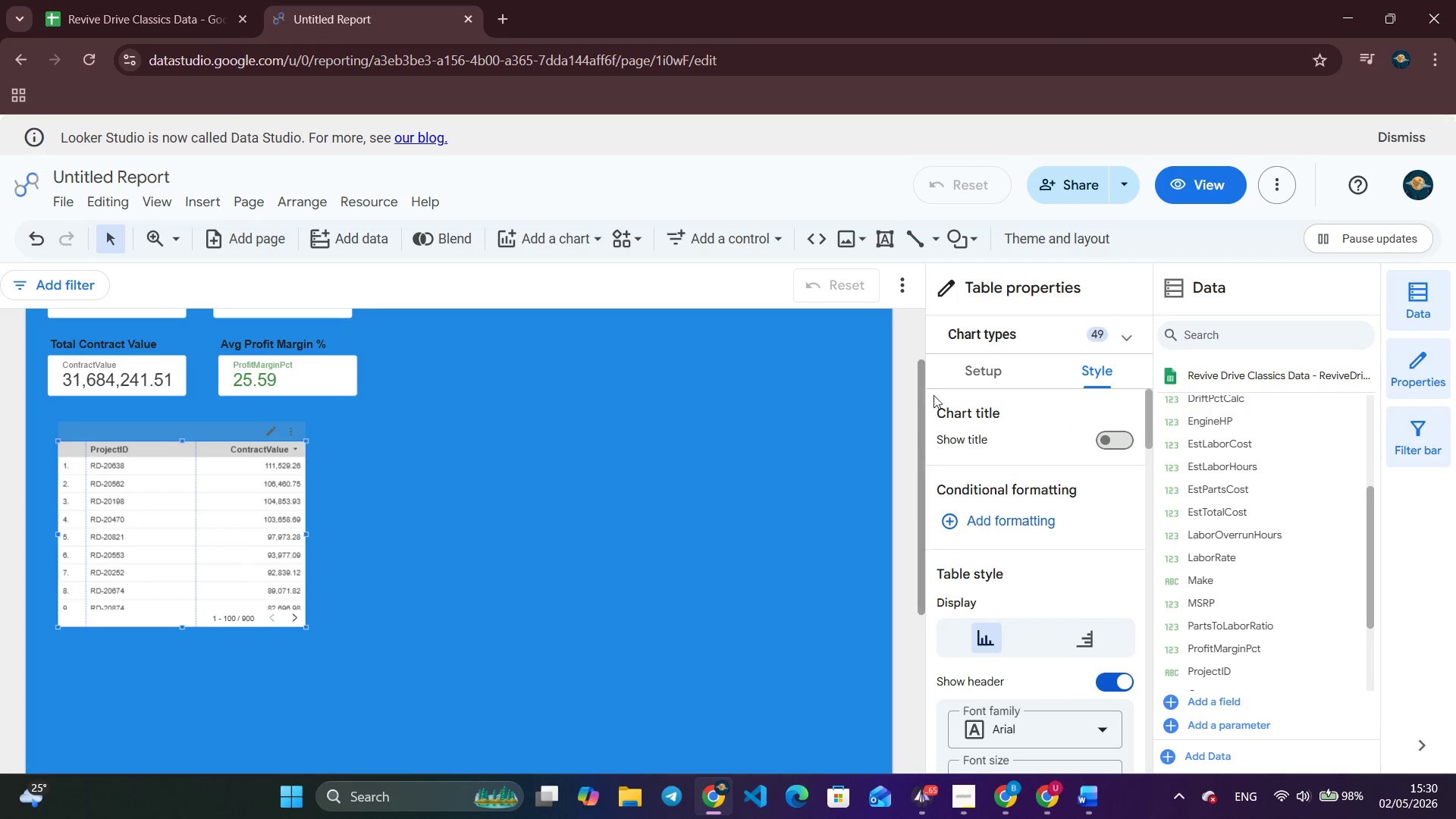 
left_click([988, 387])
 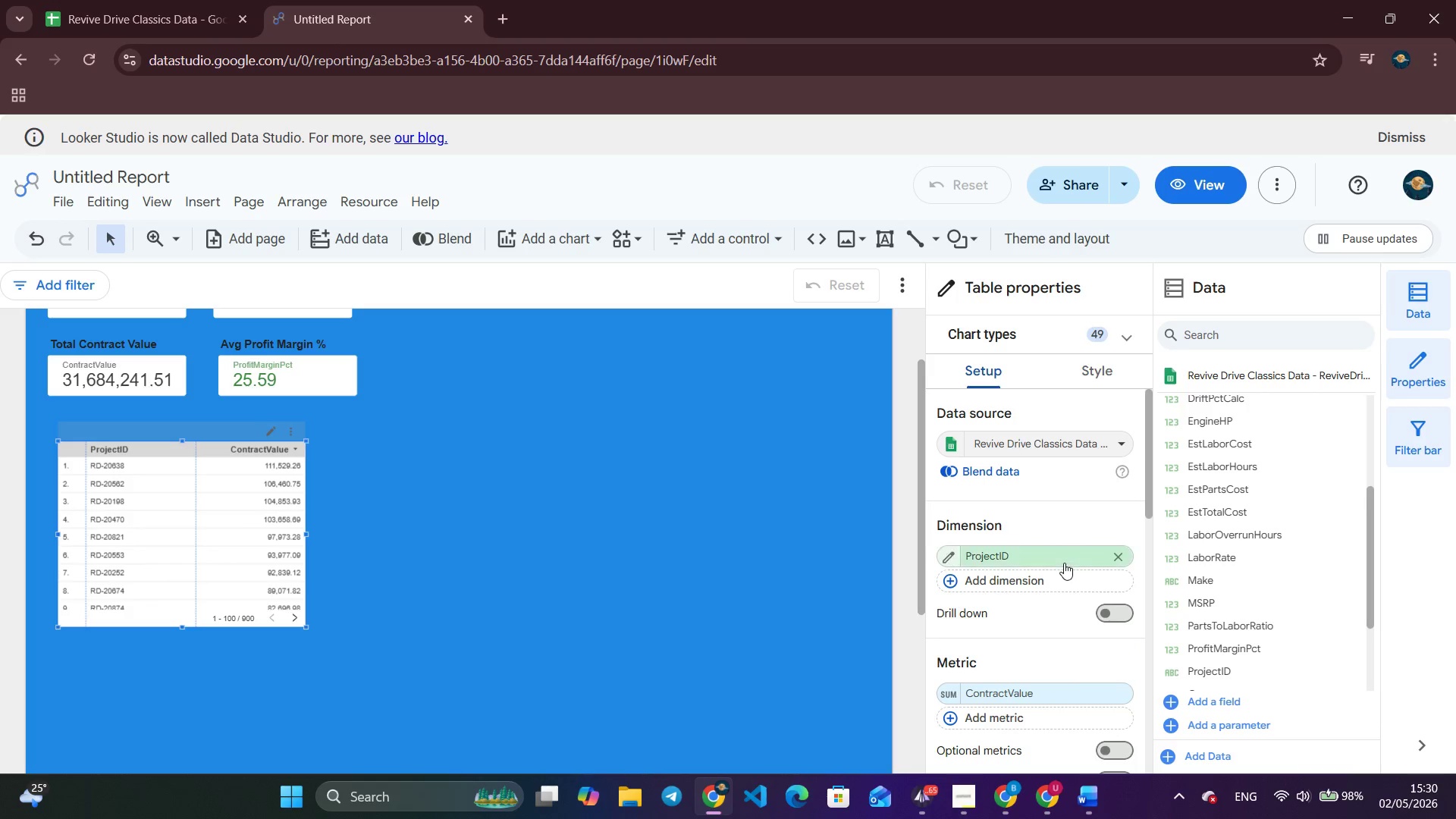 
left_click([1051, 555])
 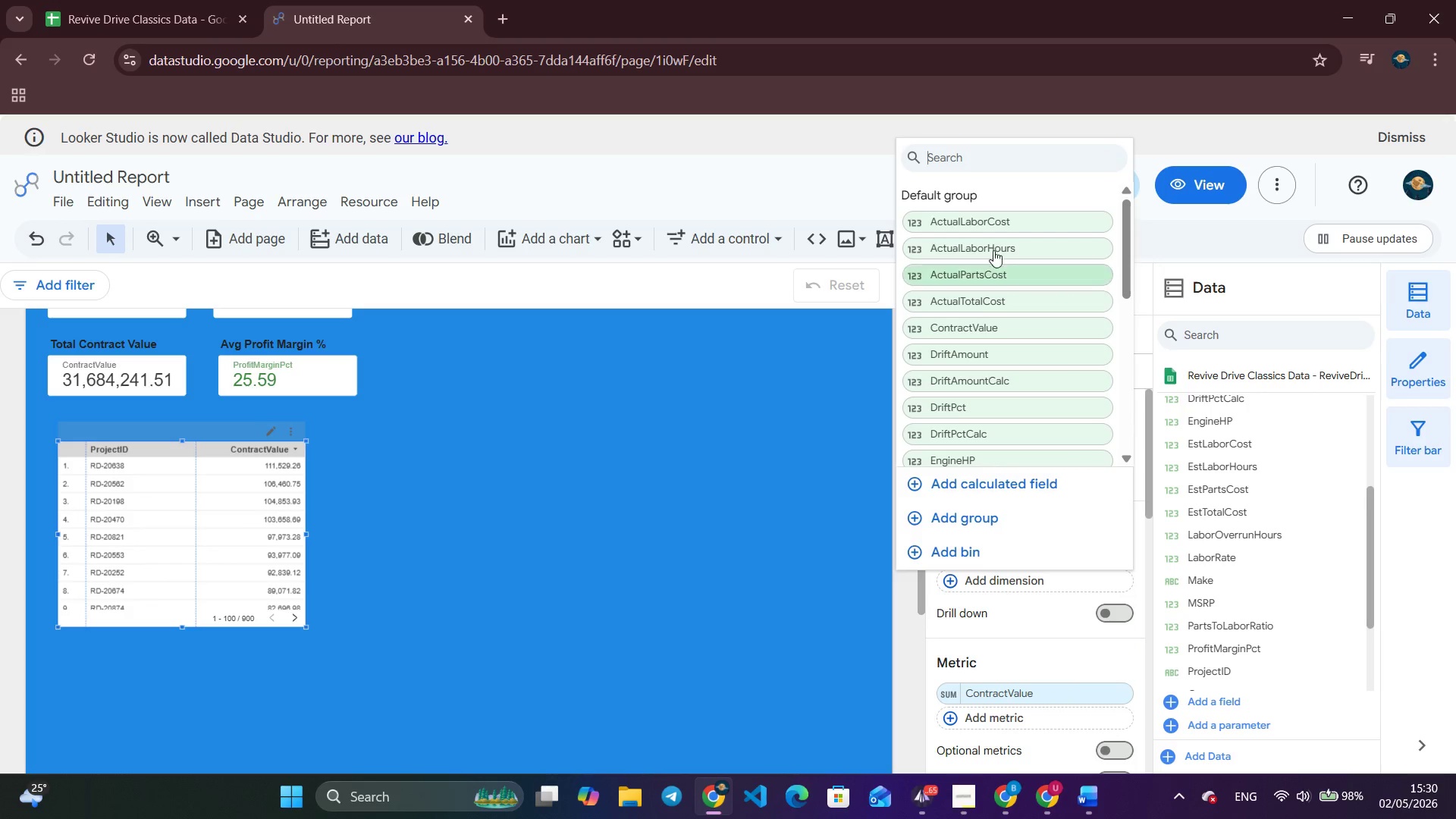 
scroll: coordinate [985, 308], scroll_direction: down, amount: 3.0
 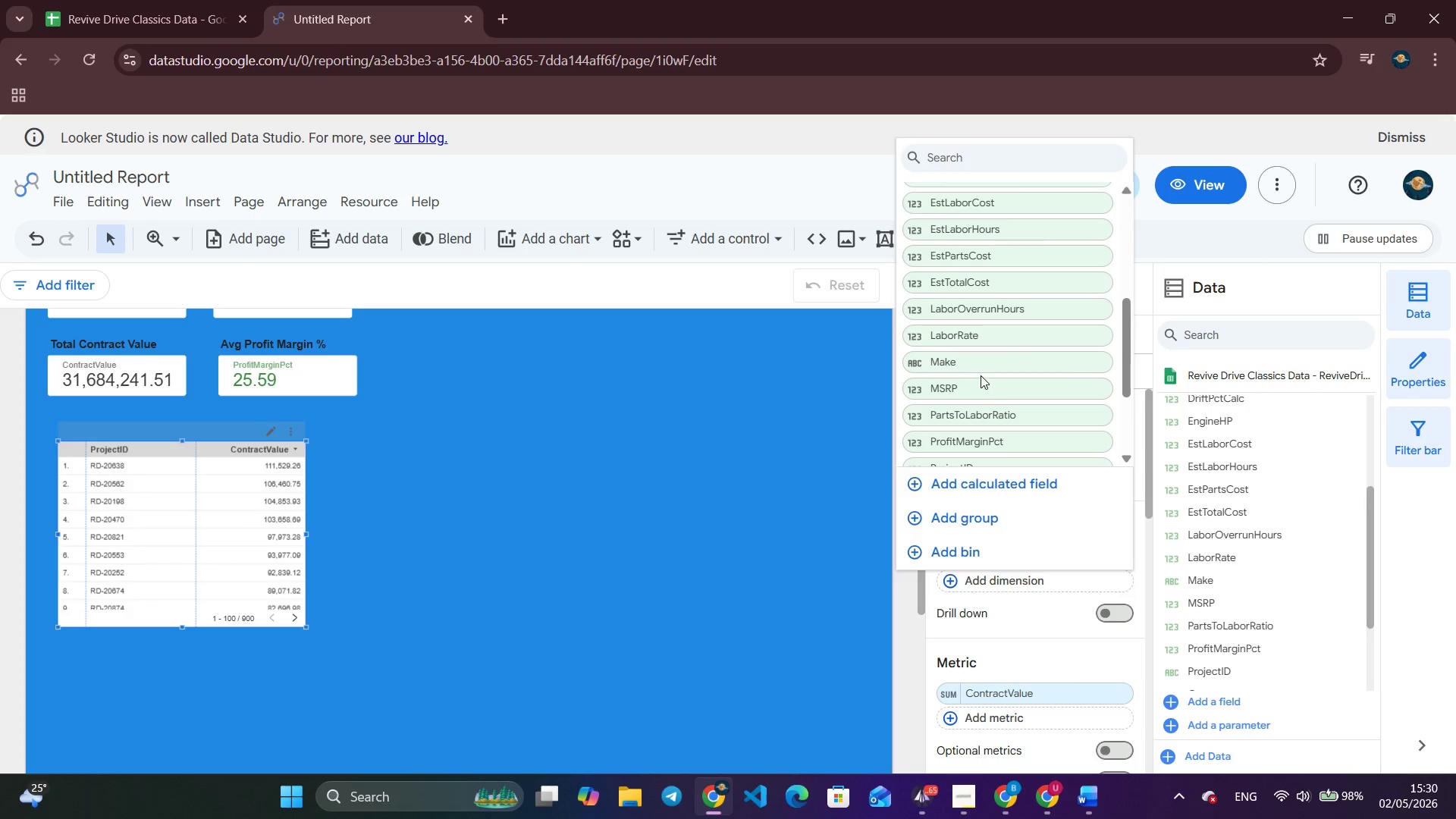 
left_click([986, 363])
 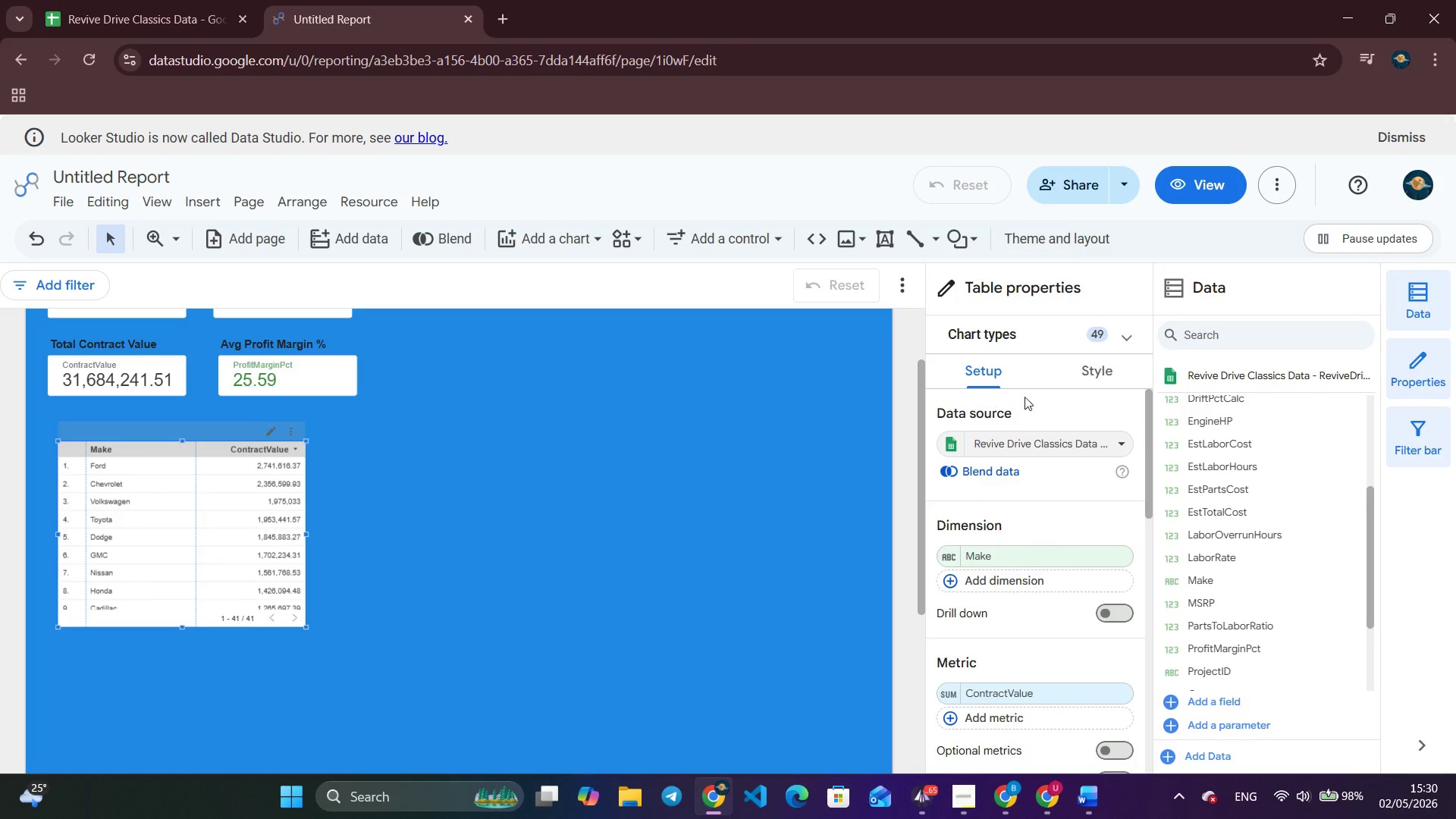 
left_click([1014, 582])
 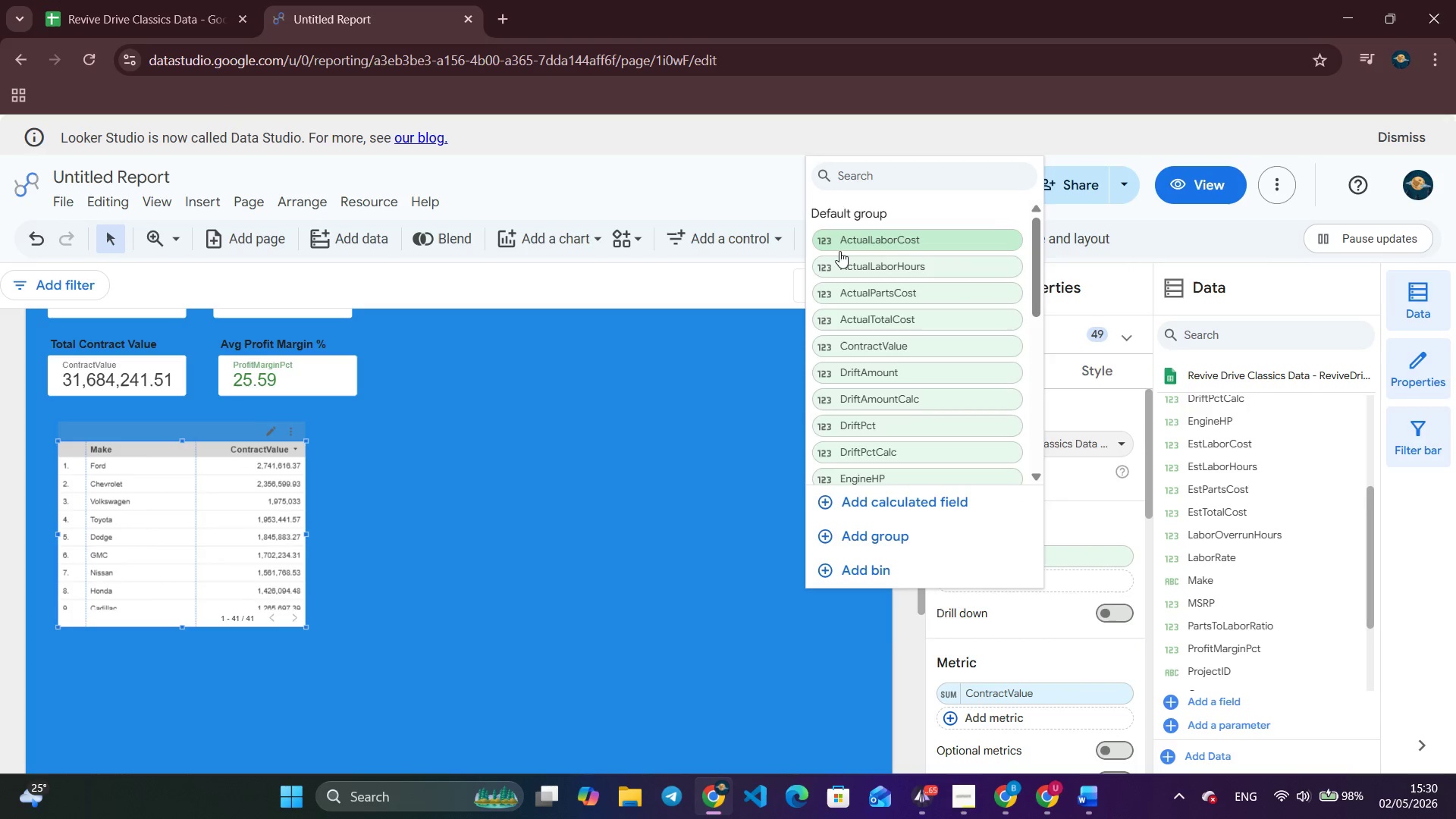 
scroll: coordinate [905, 350], scroll_direction: down, amount: 3.0
 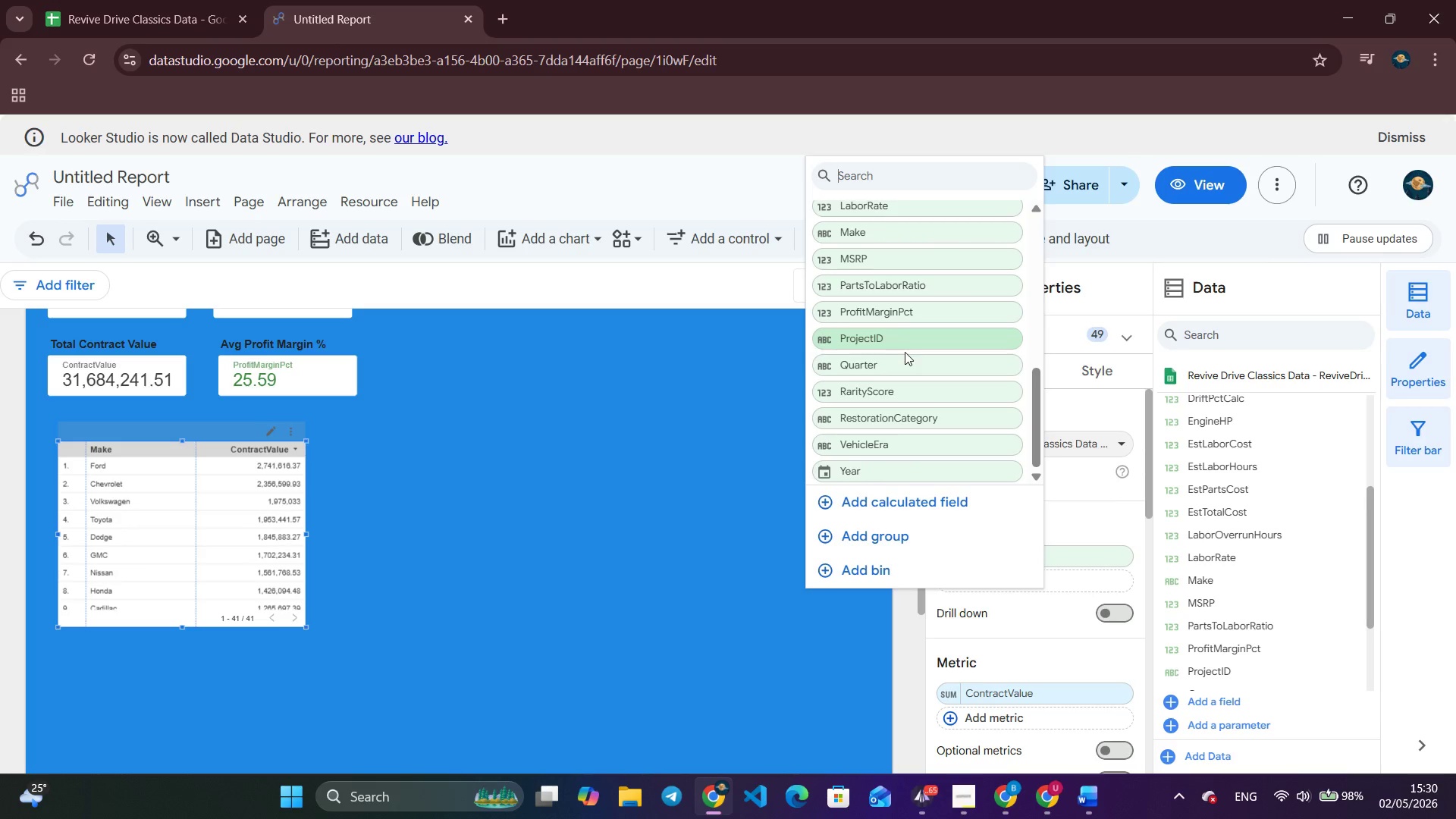 
left_click([915, 425])
 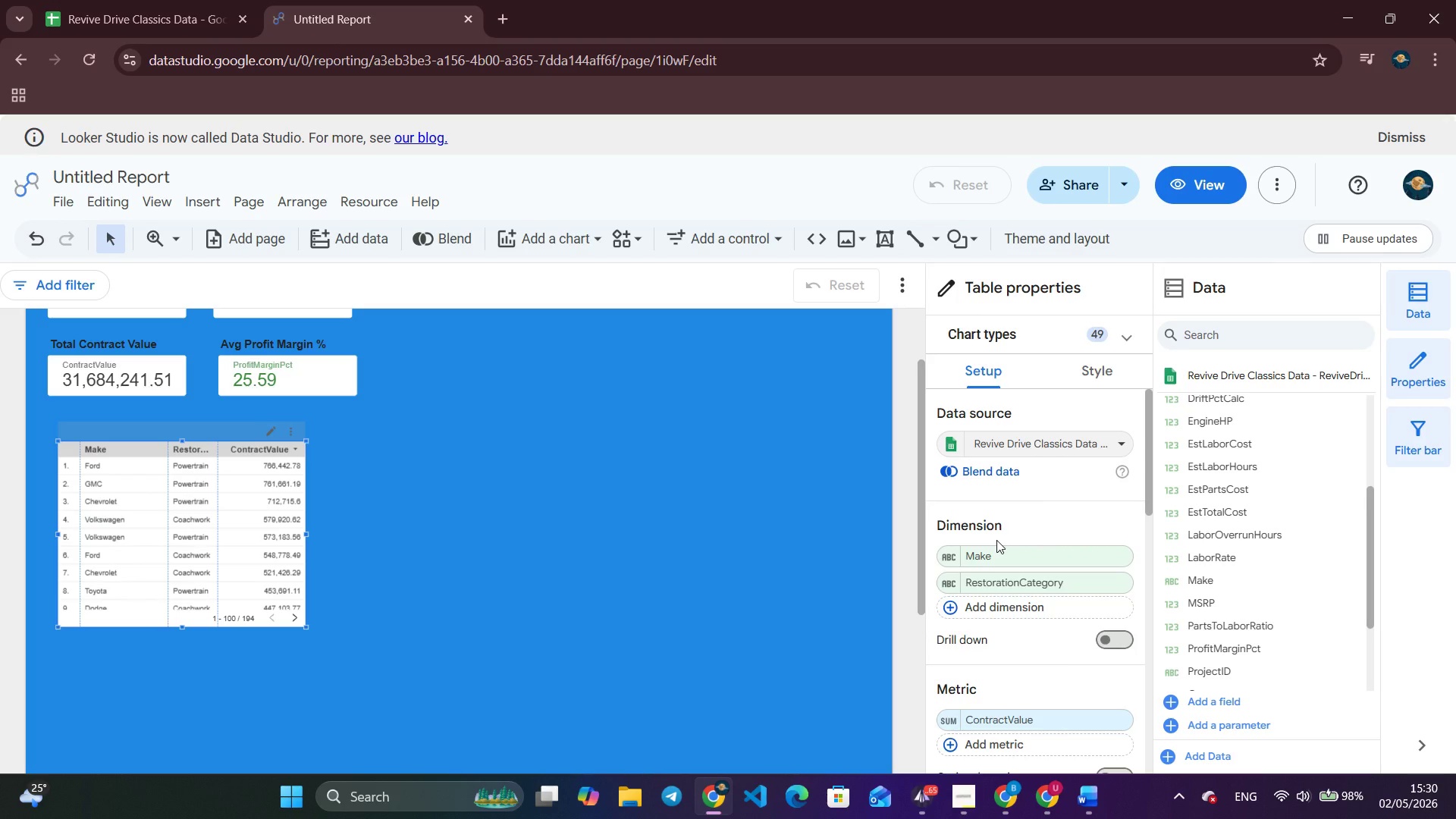 
wait(13.05)
 